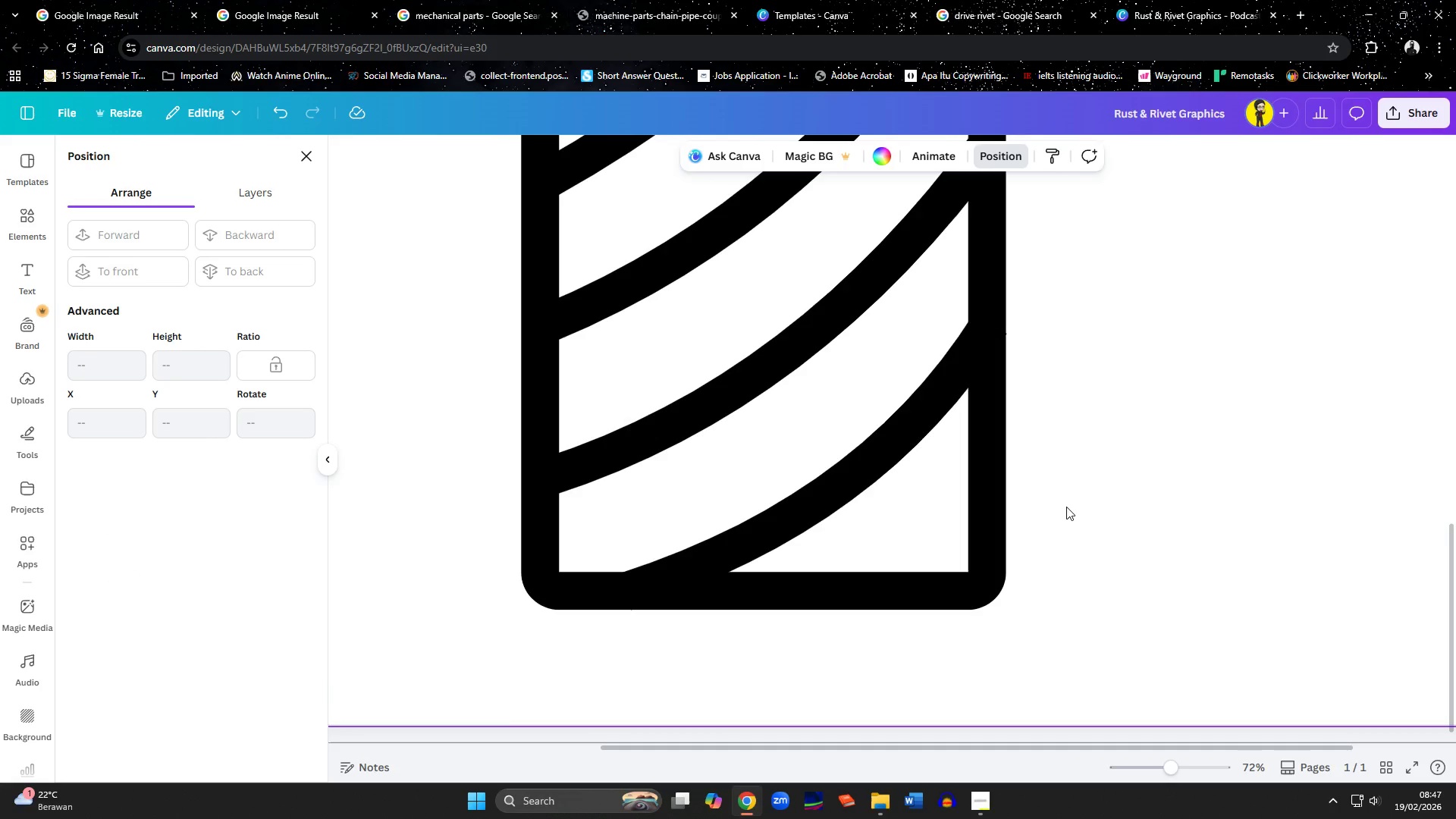 
hold_key(key=ControlLeft, duration=0.89)
scroll: coordinate [1174, 485], scroll_direction: down, amount: 1.0
 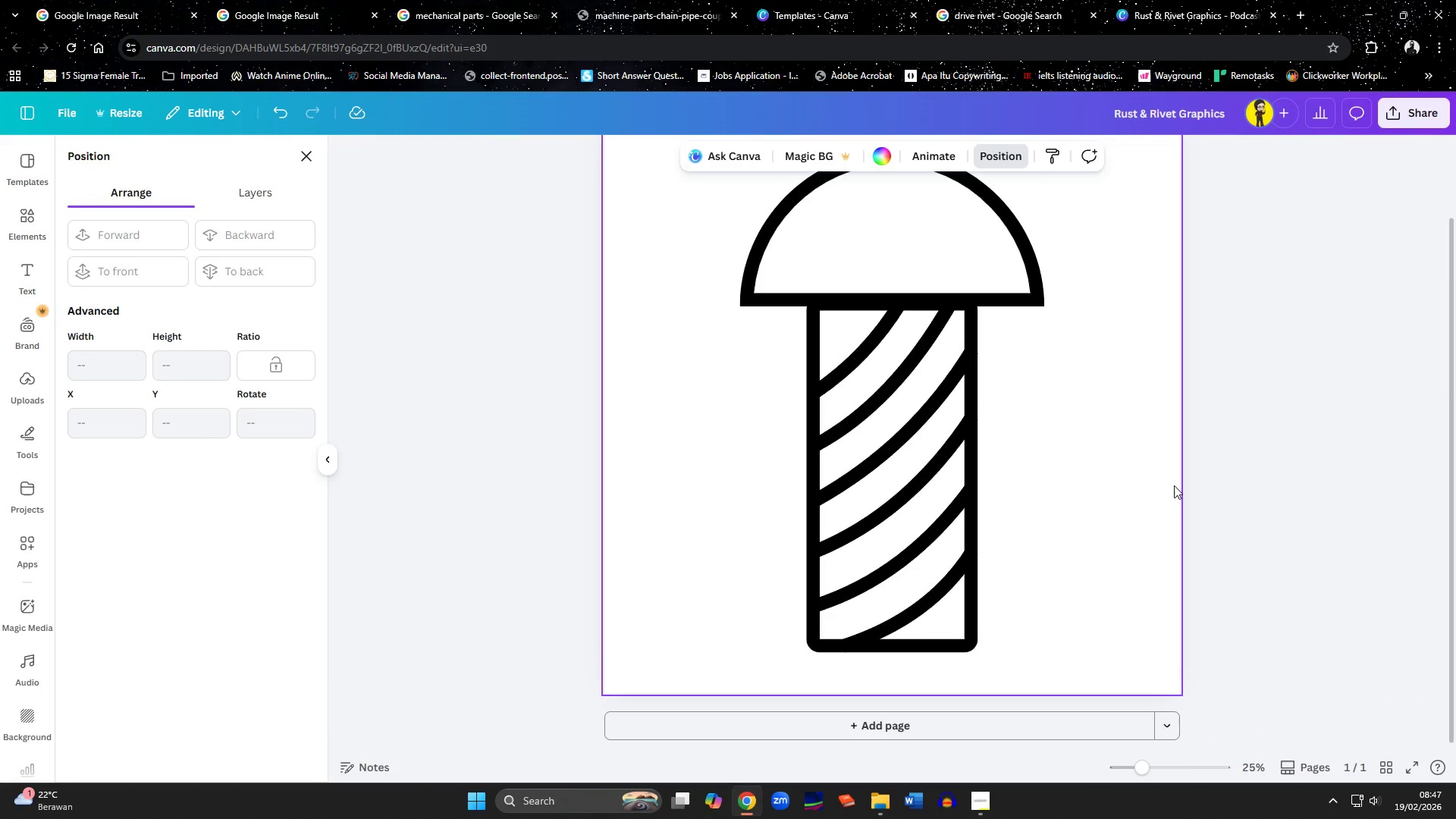 
hold_key(key=ControlLeft, duration=0.66)
scroll: coordinate [1150, 491], scroll_direction: down, amount: 2.0
 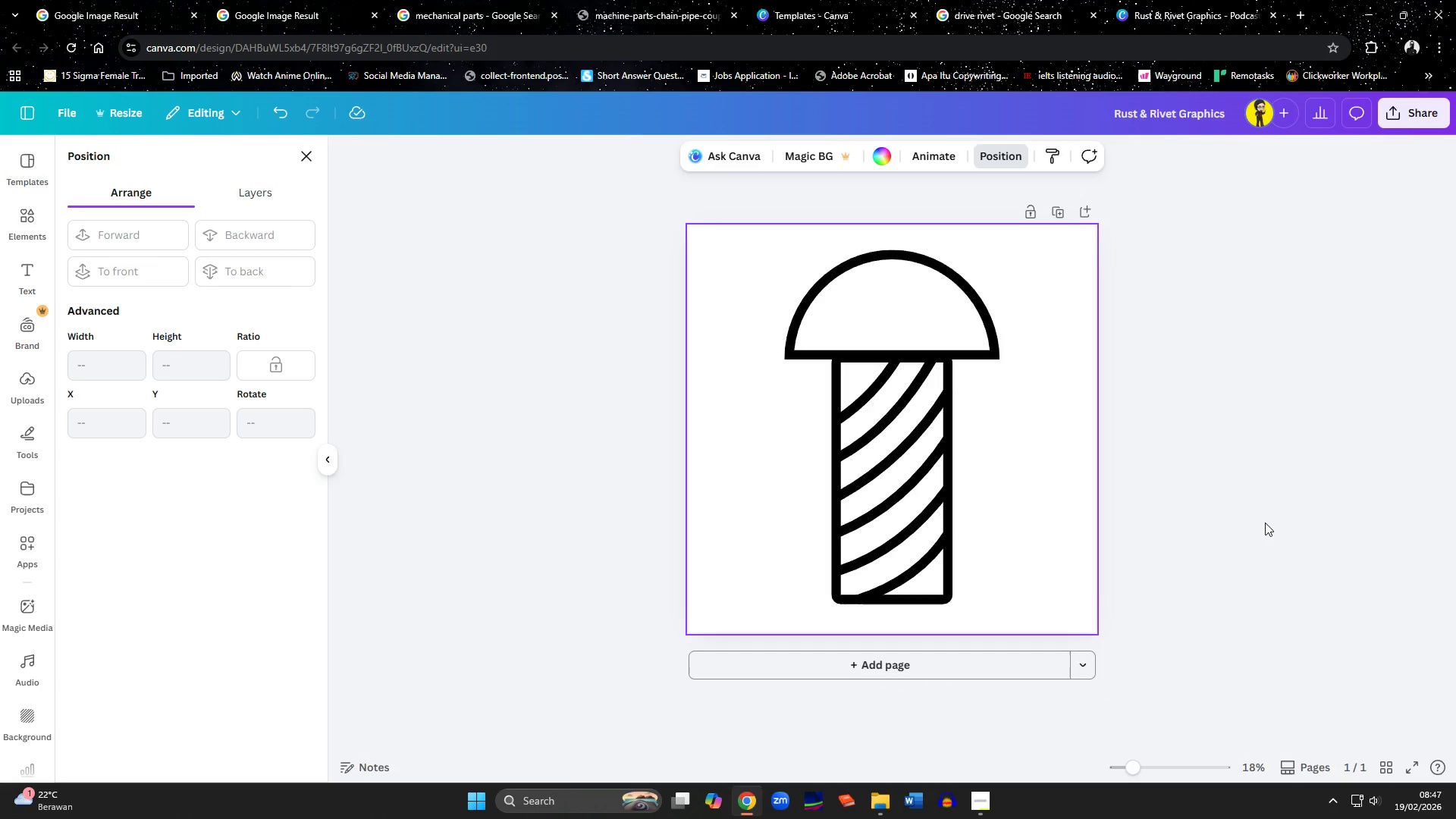 
left_click([1319, 538])
 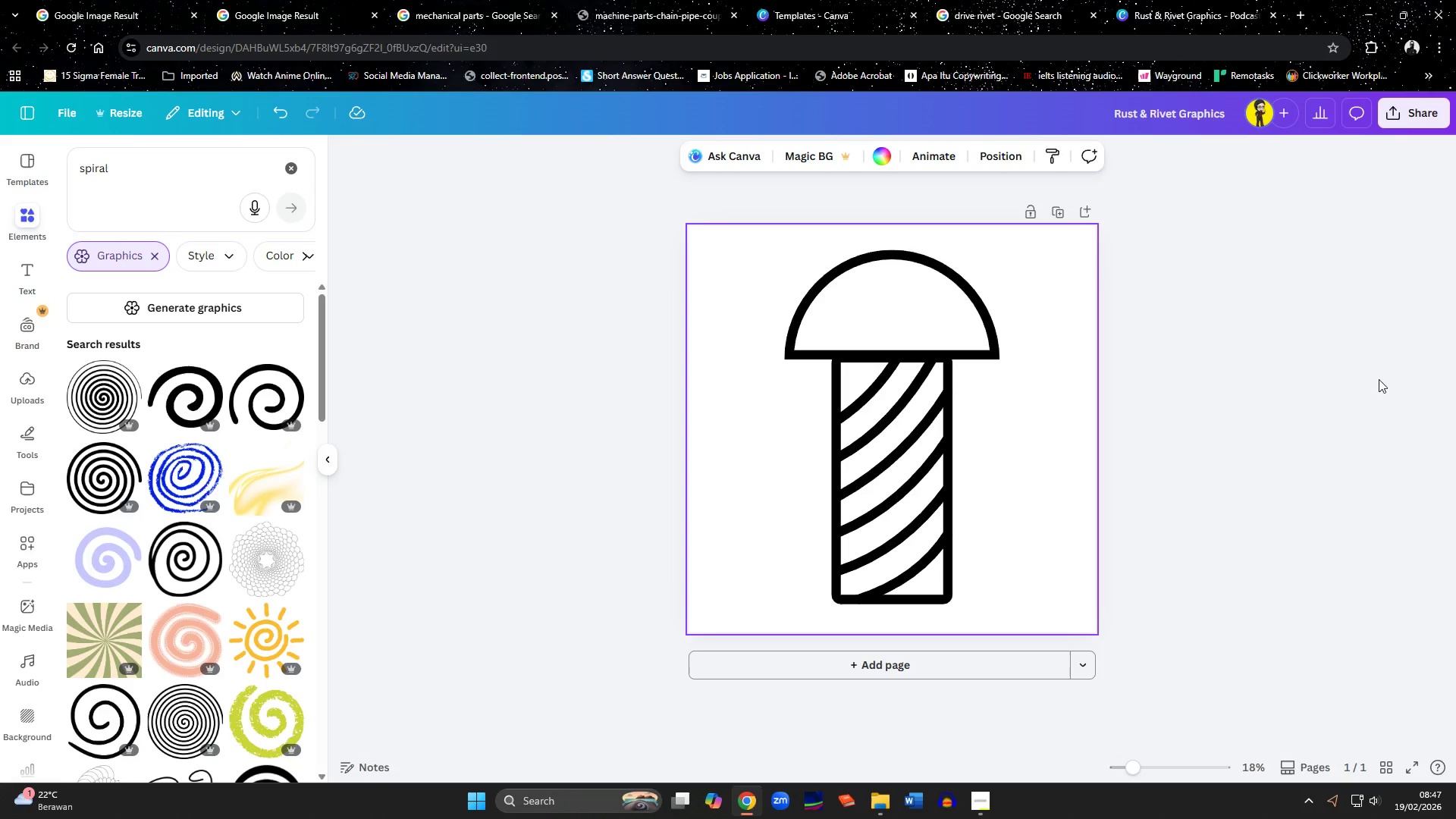 
wait(48.44)
 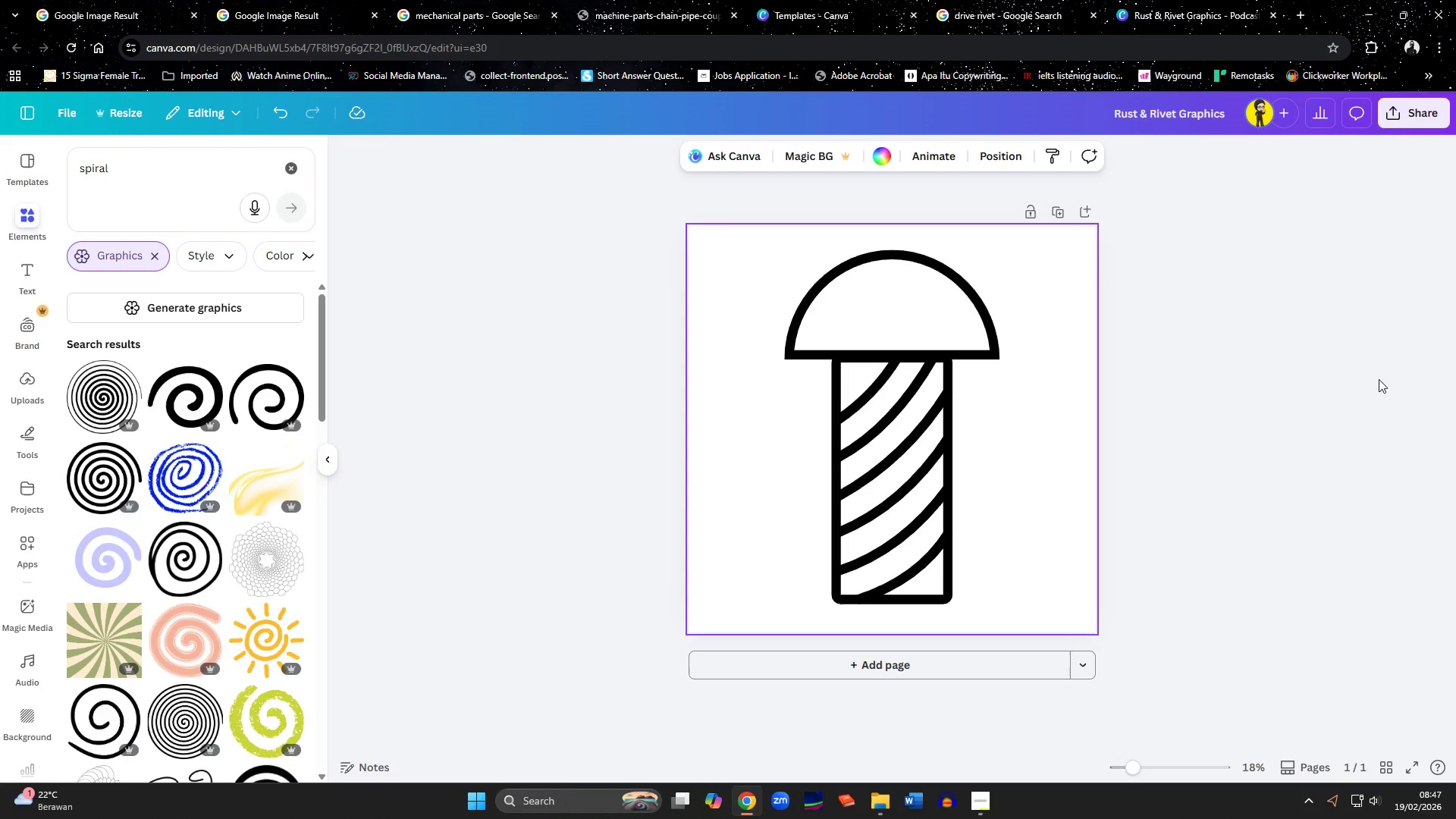 
left_click([949, 450])
 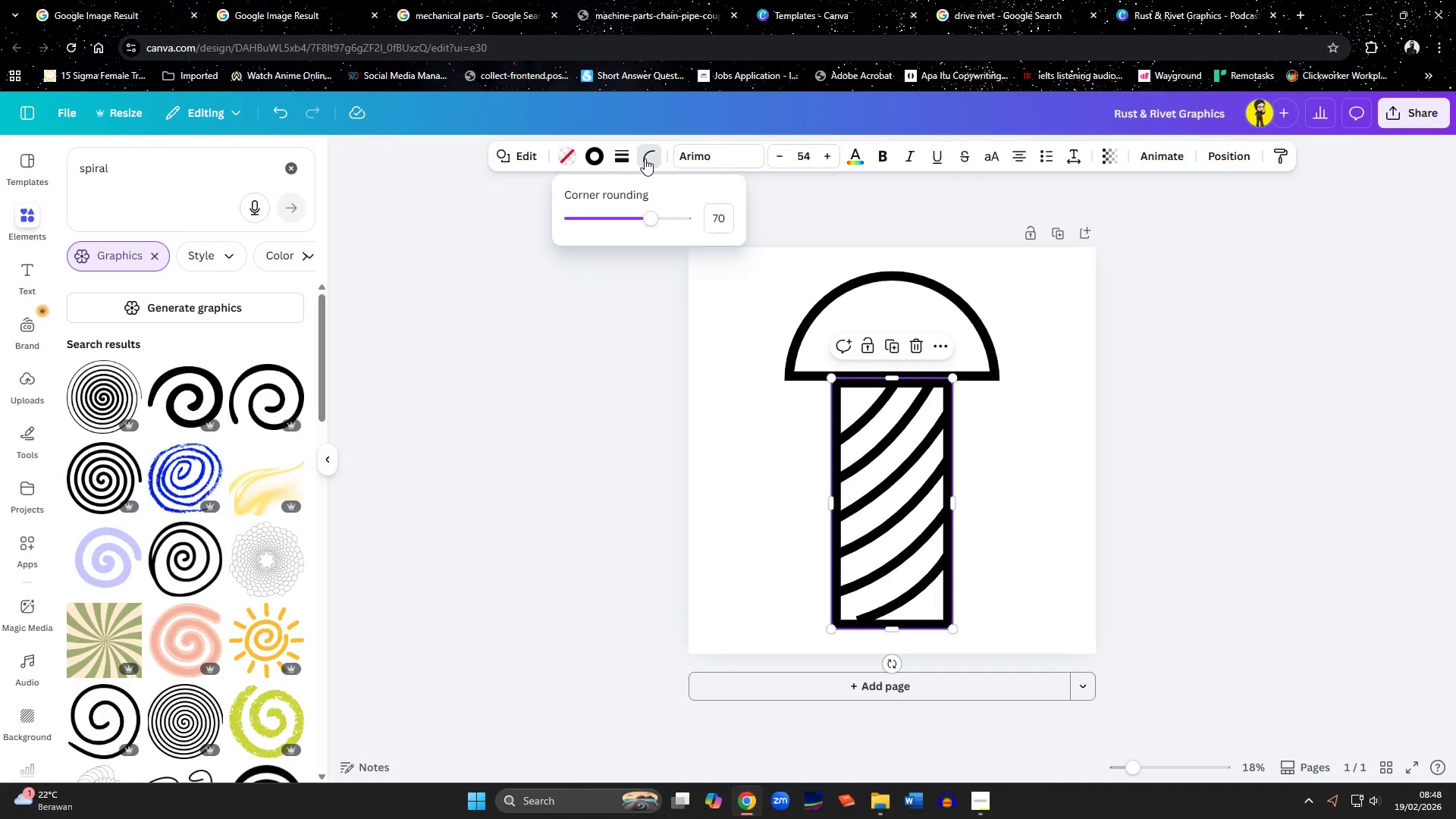 
left_click_drag(start_coordinate=[650, 221], to_coordinate=[526, 231])
 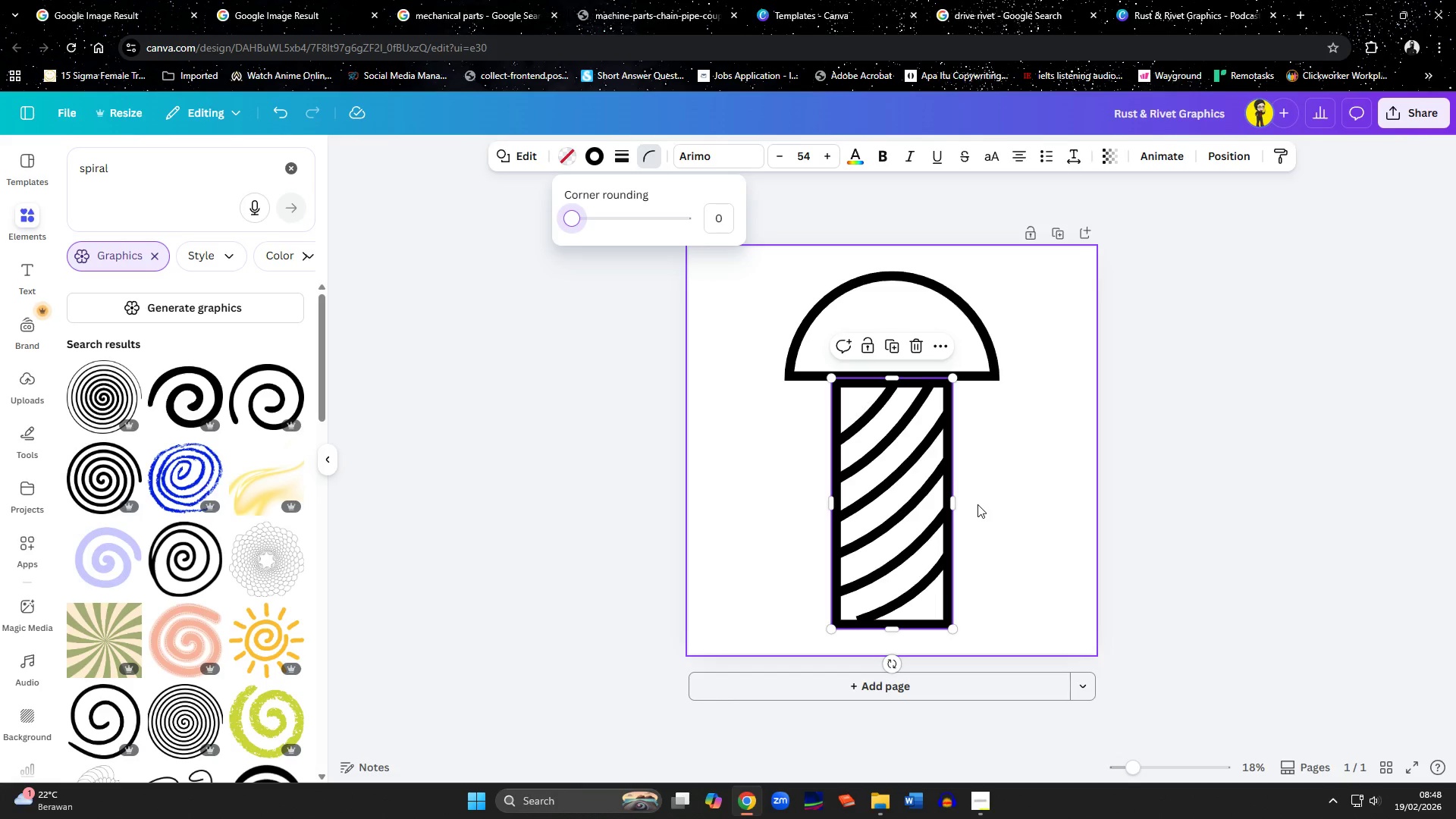 
key(ArrowUp)
 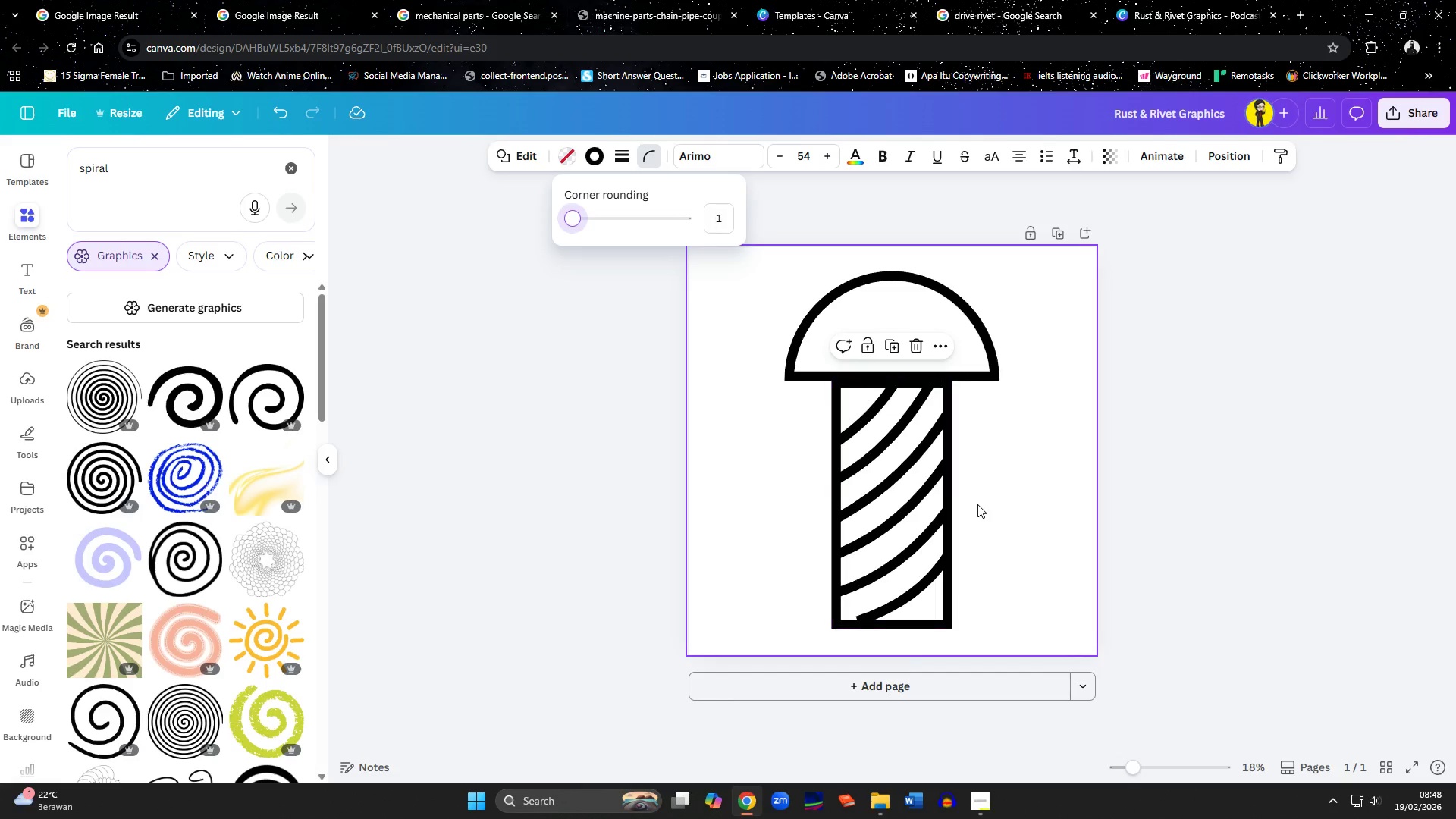 
key(ArrowUp)
 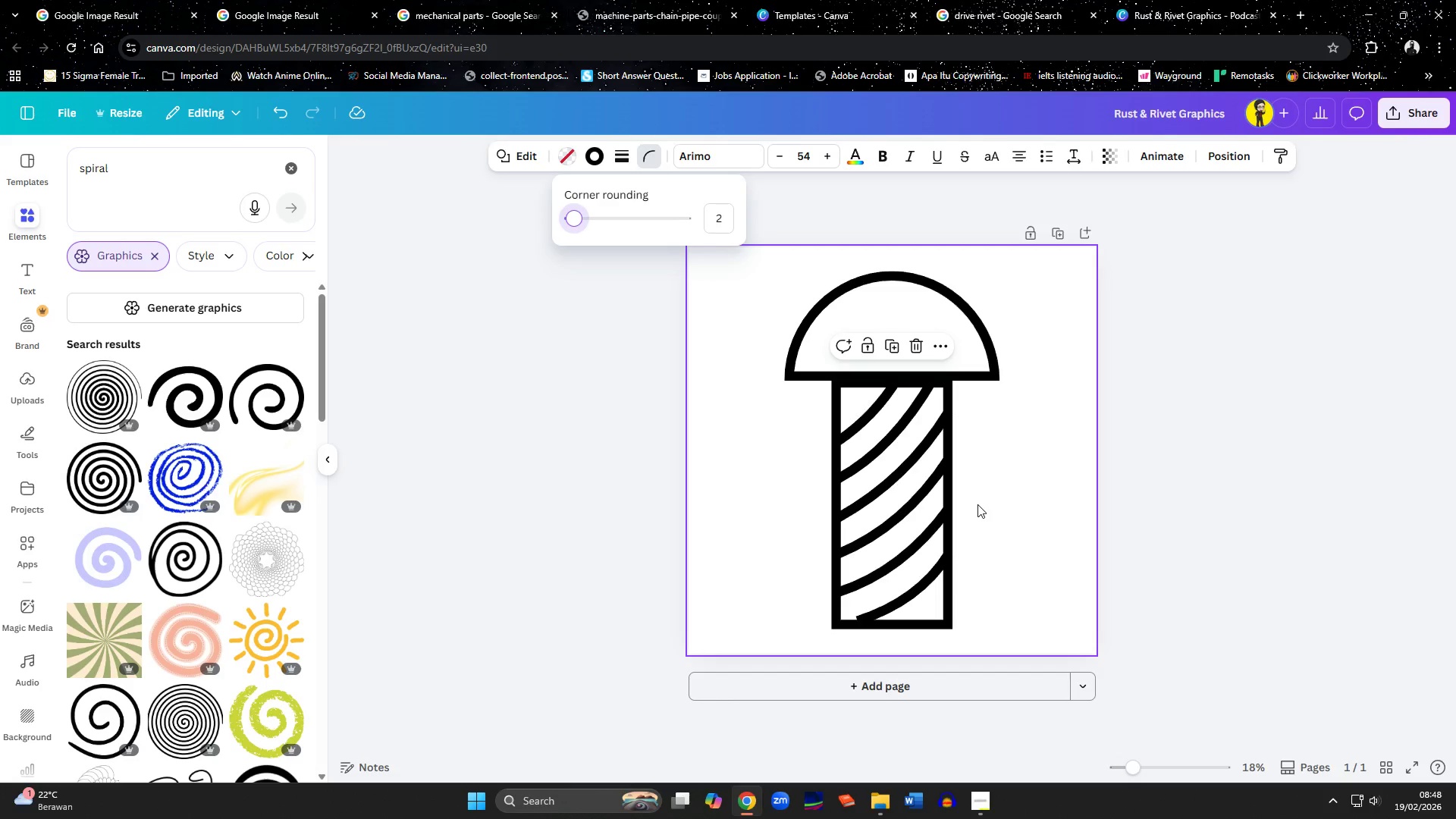 
key(ArrowUp)
 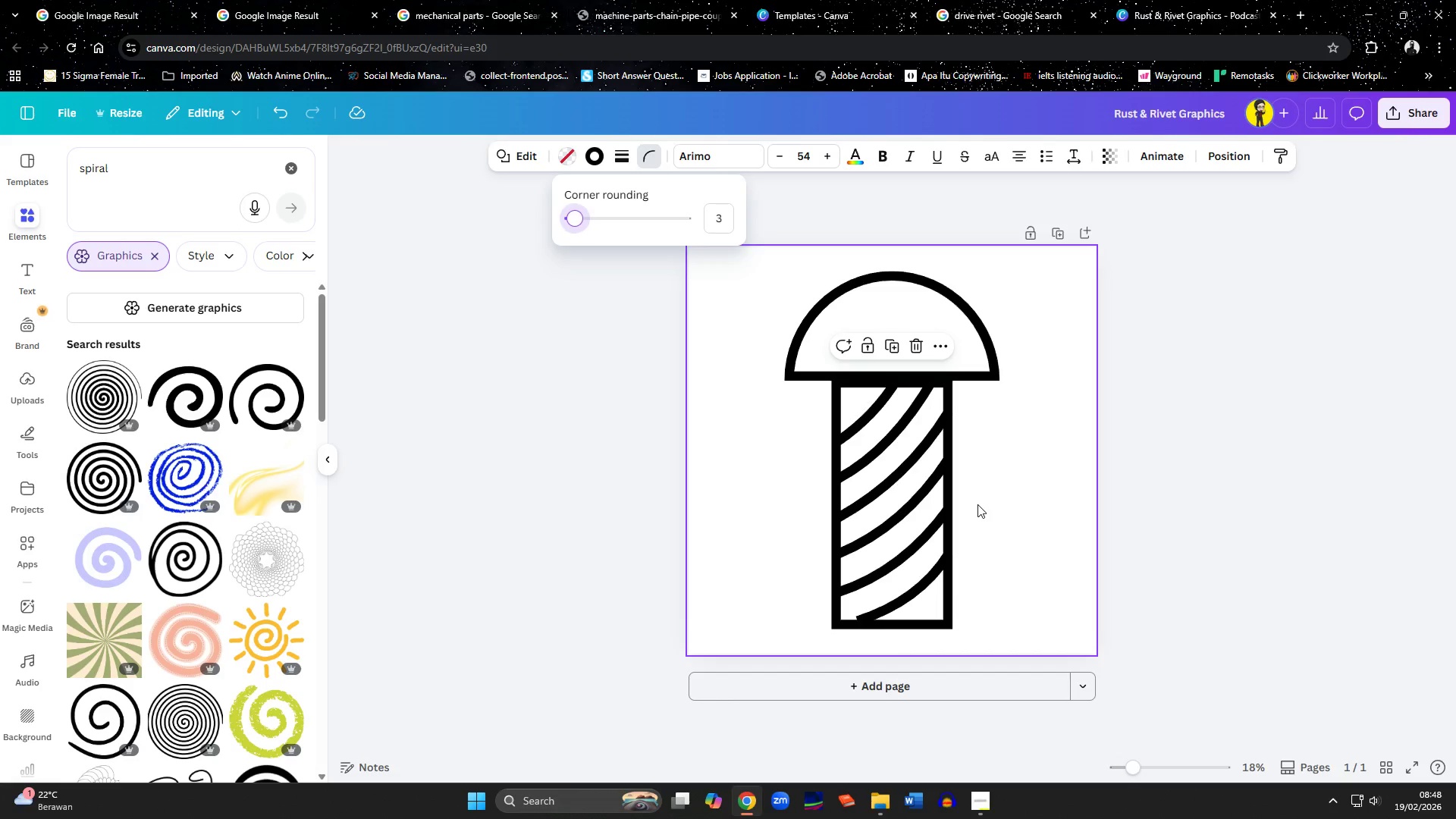 
key(ArrowUp)
 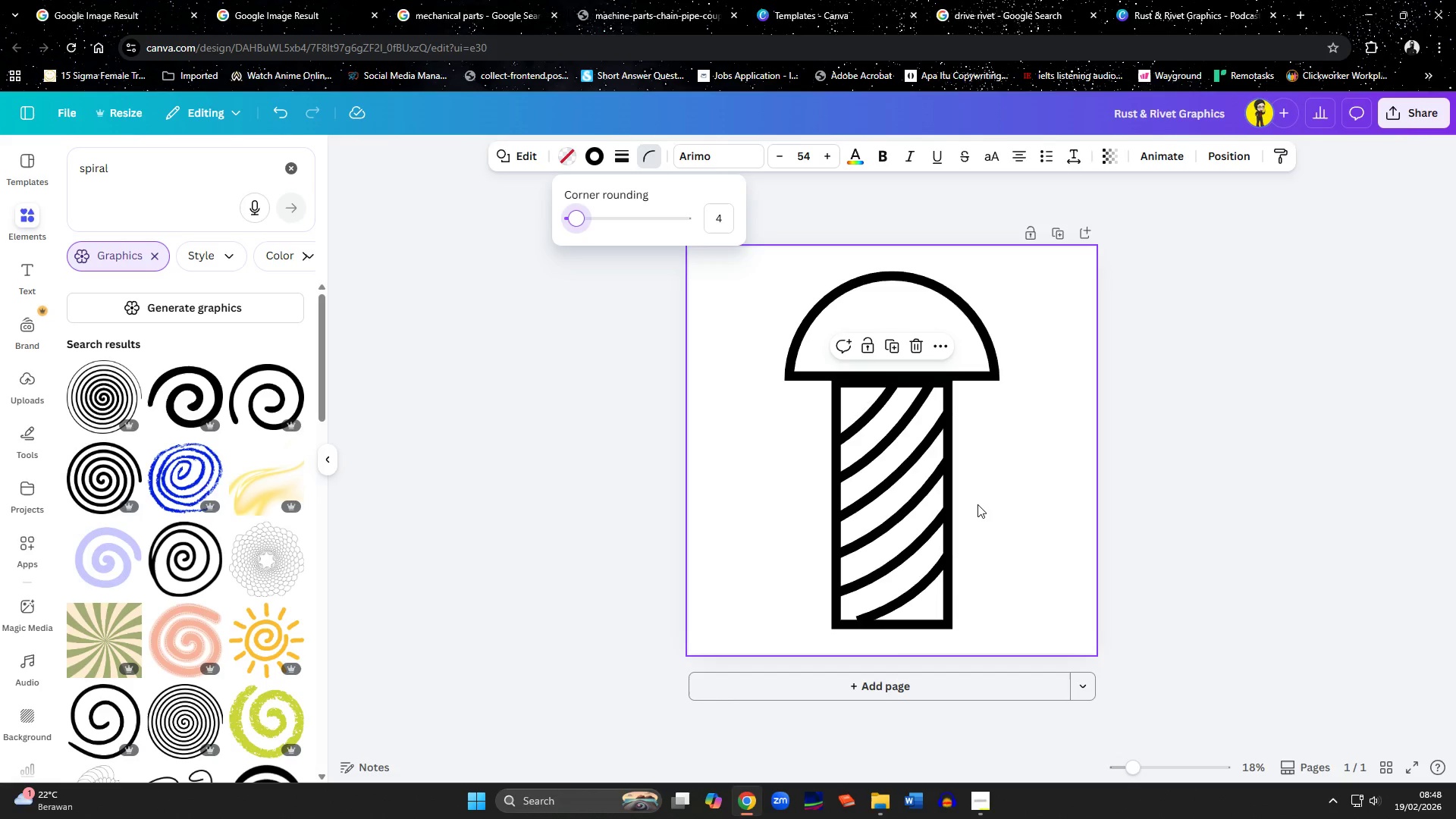 
key(ArrowUp)
 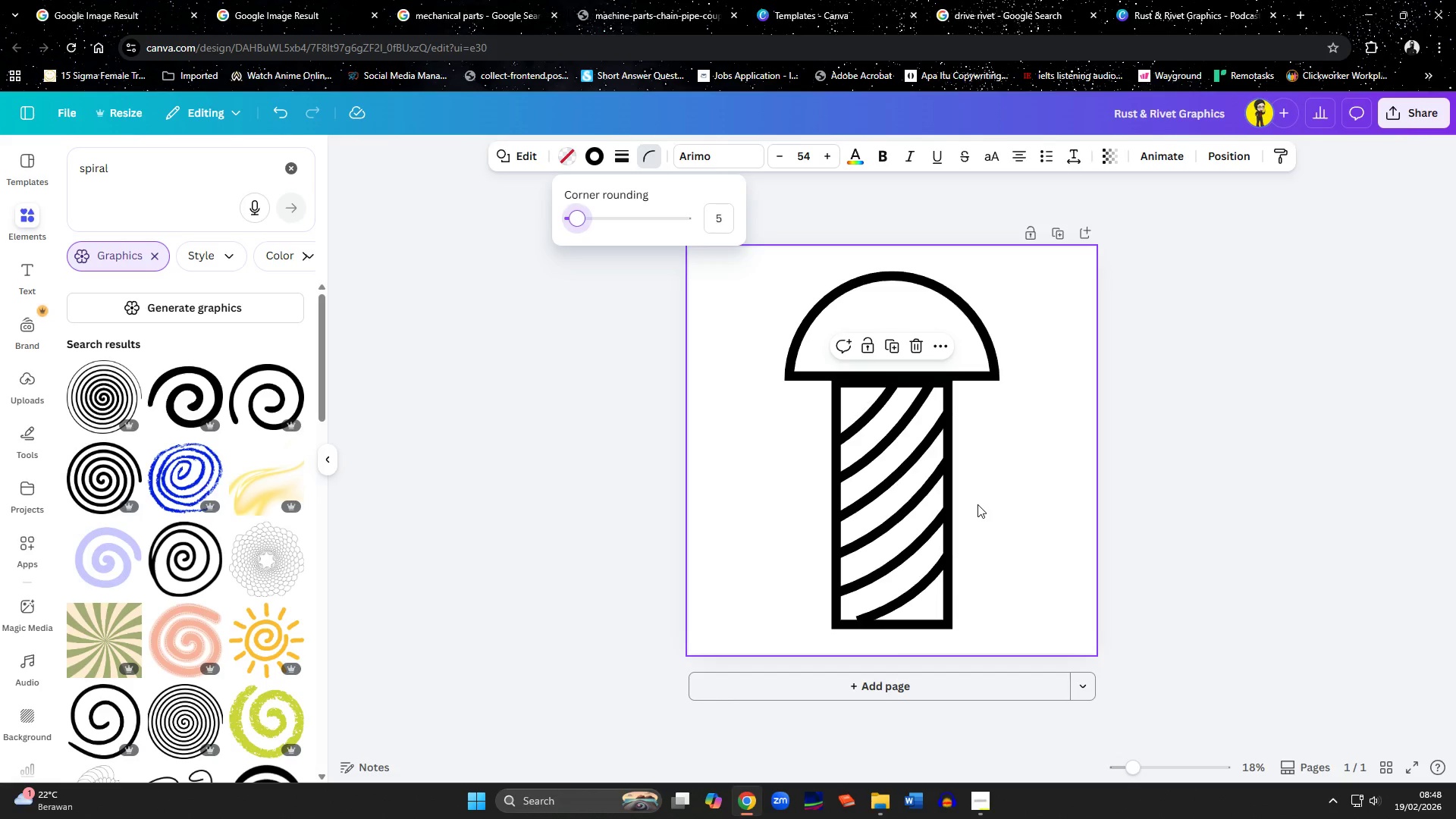 
hold_key(key=ArrowUp, duration=0.33)
 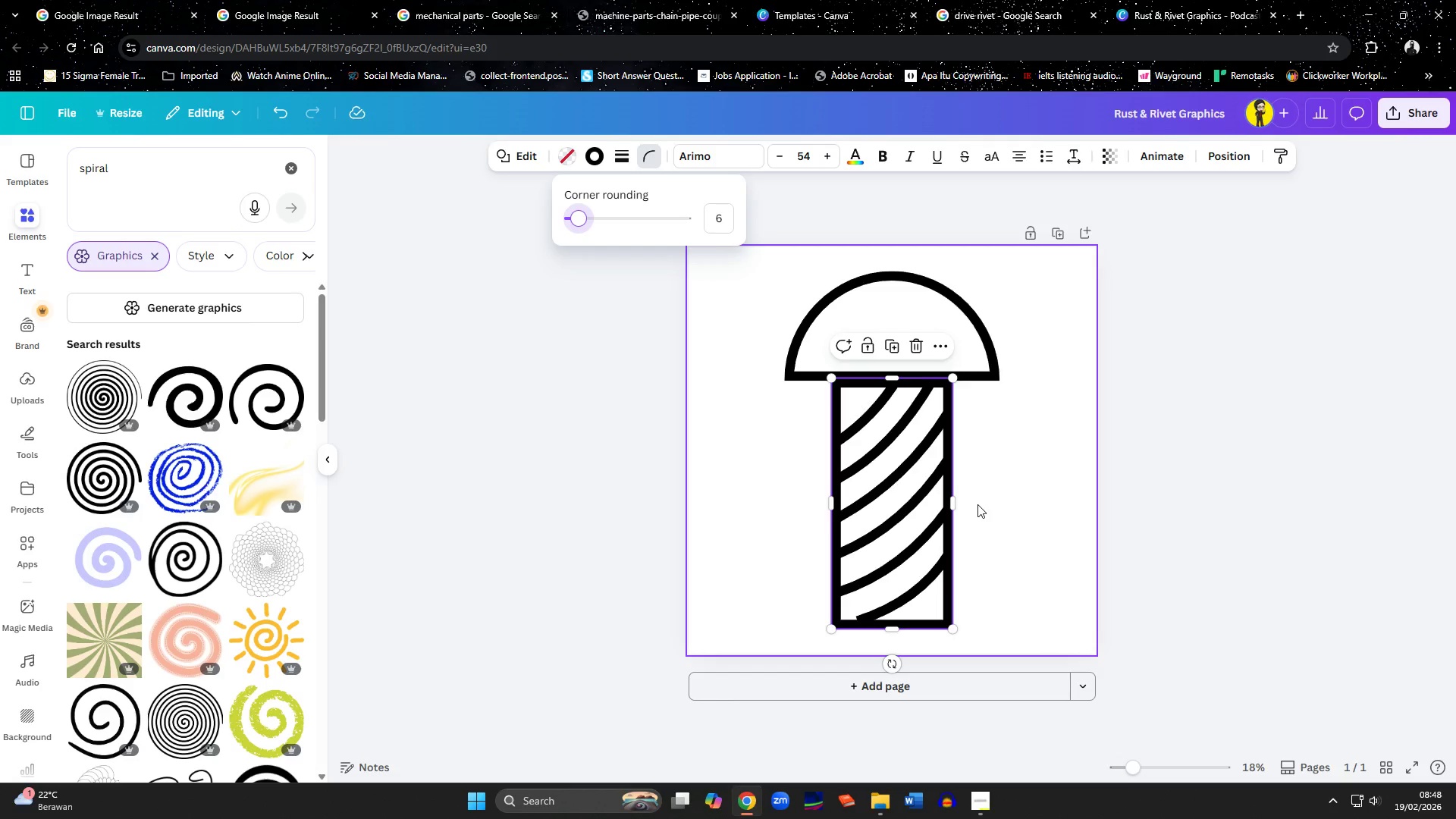 
hold_key(key=ArrowDown, duration=1.06)
 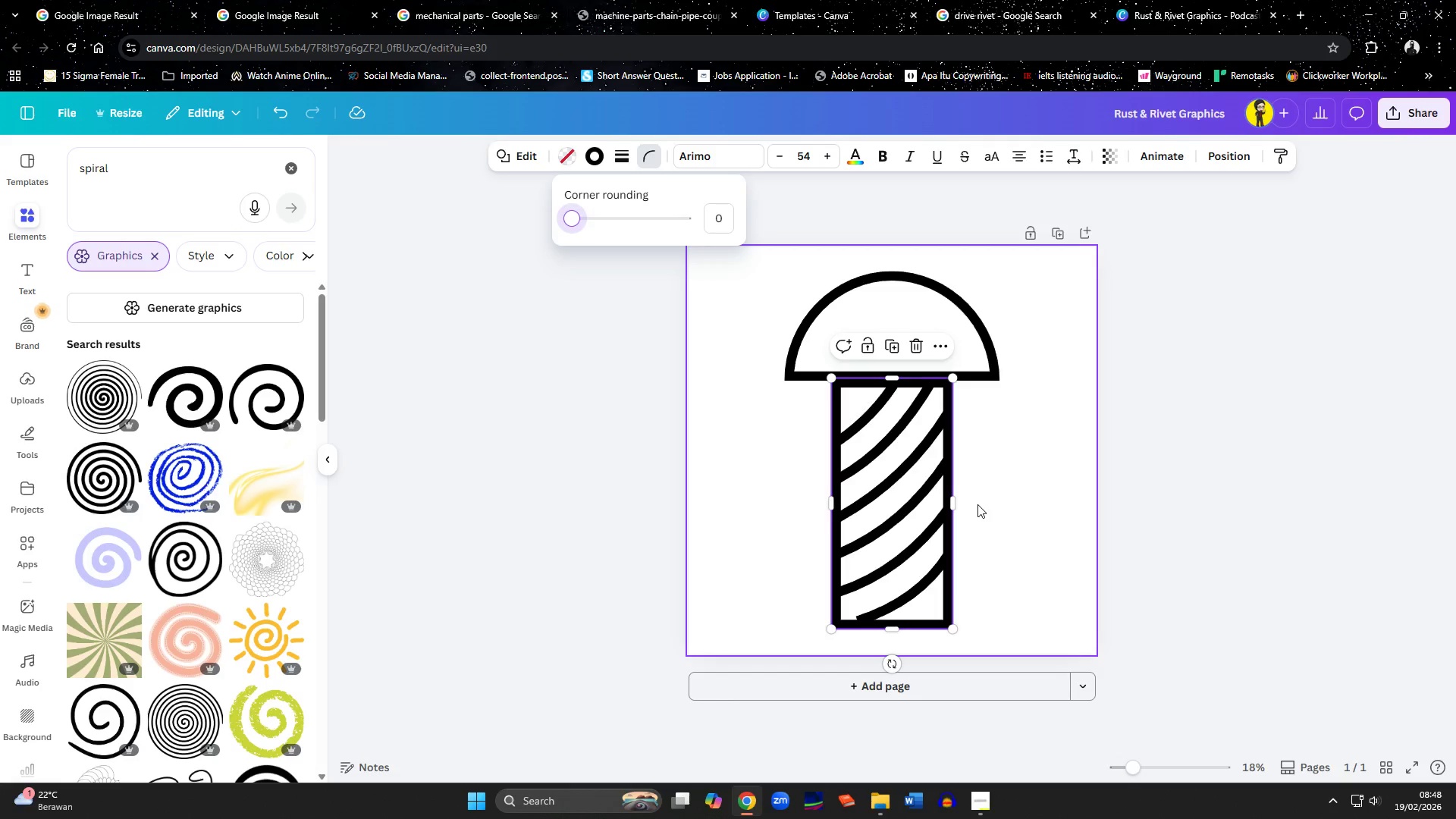 
left_click([977, 504])
 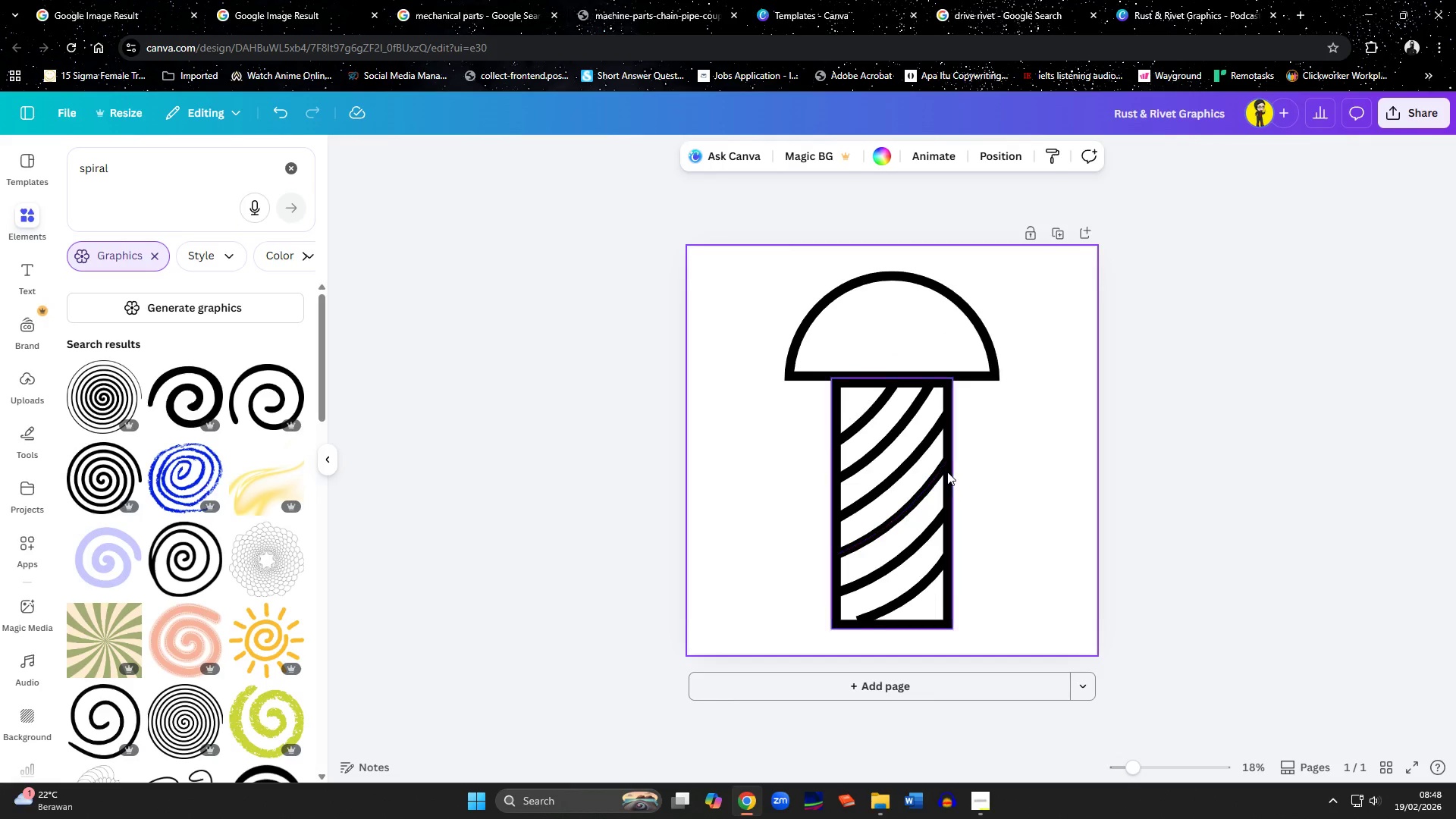 
left_click([949, 475])
 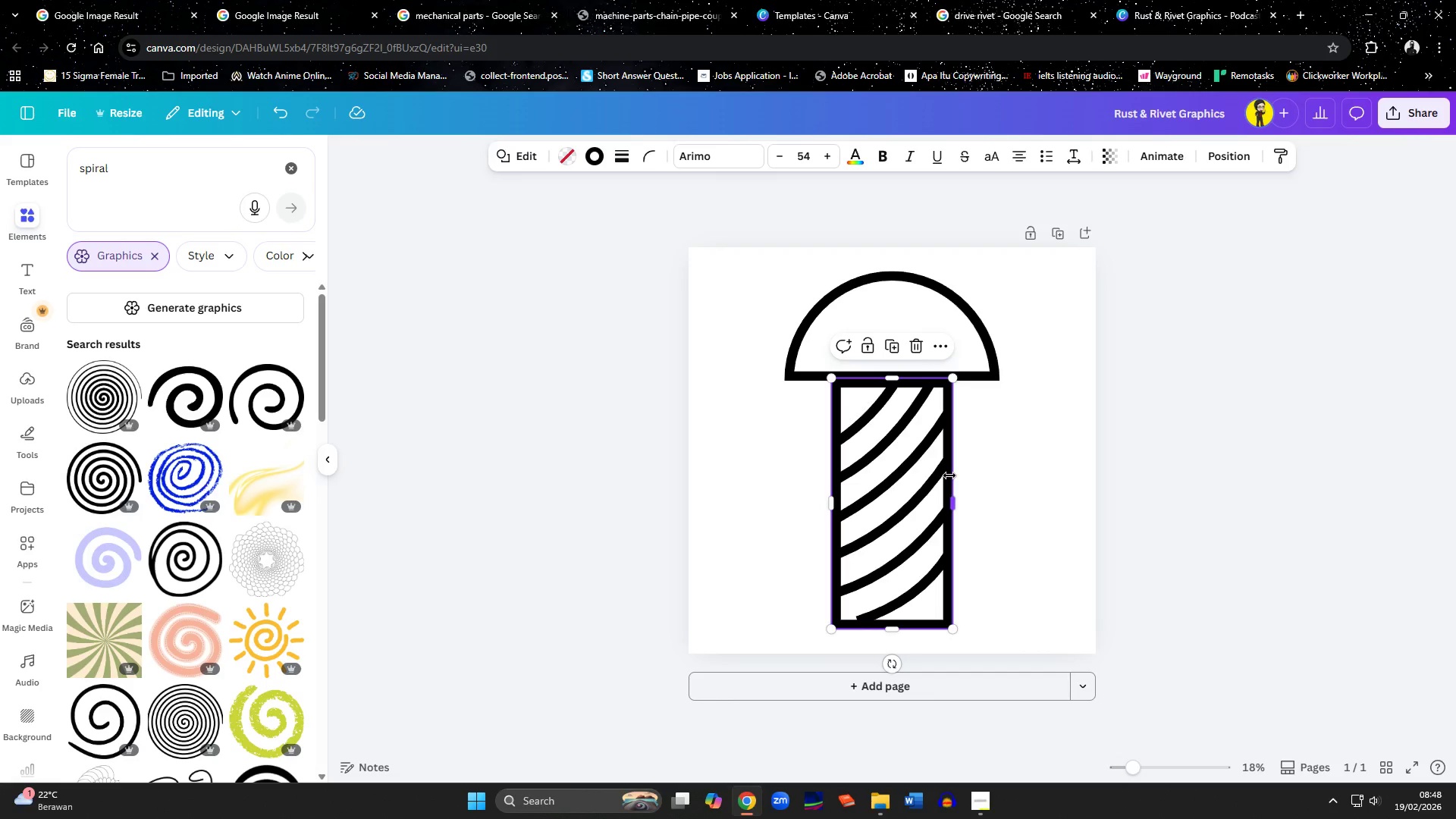 
key(ArrowUp)
 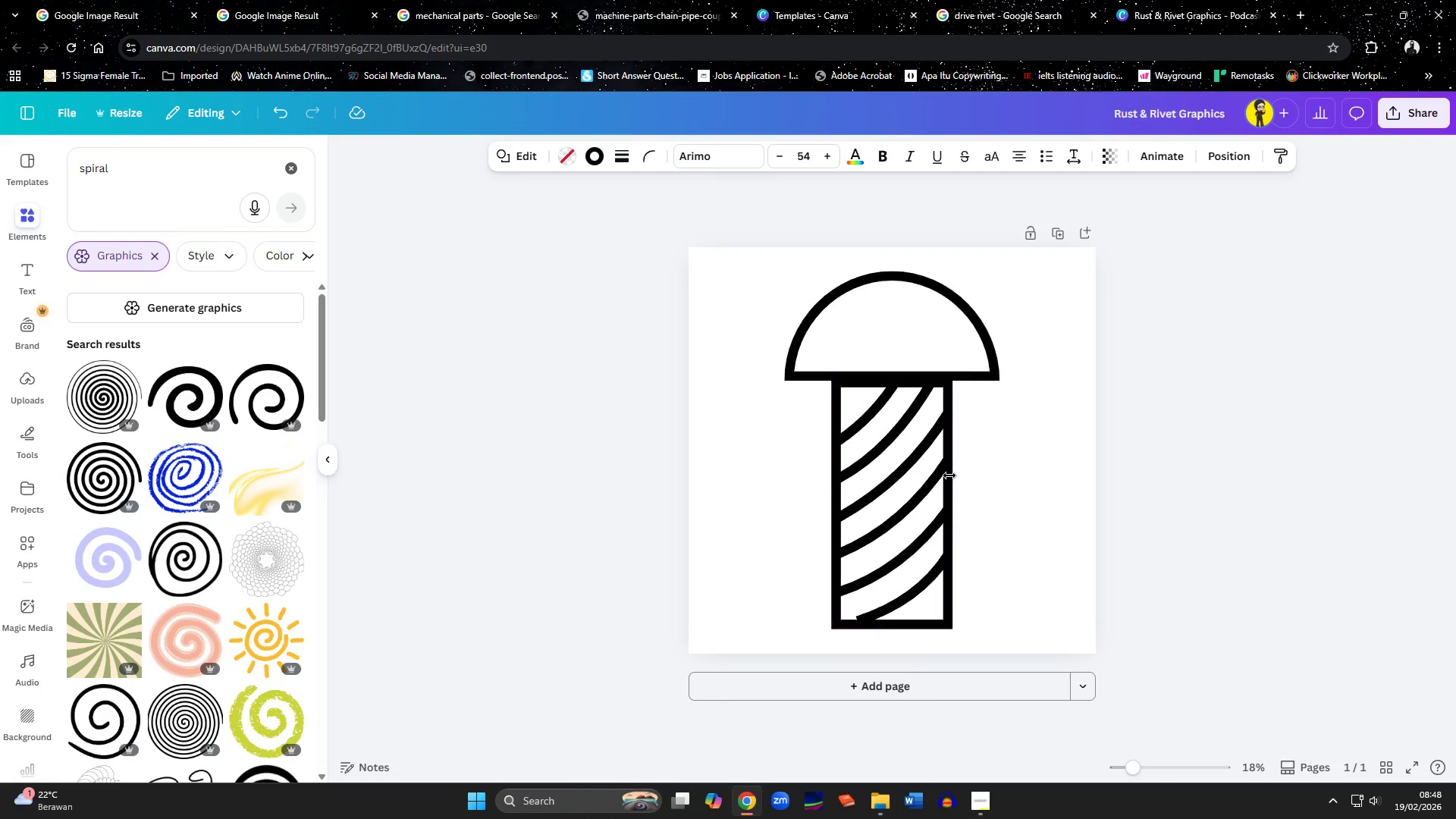 
key(ArrowUp)
 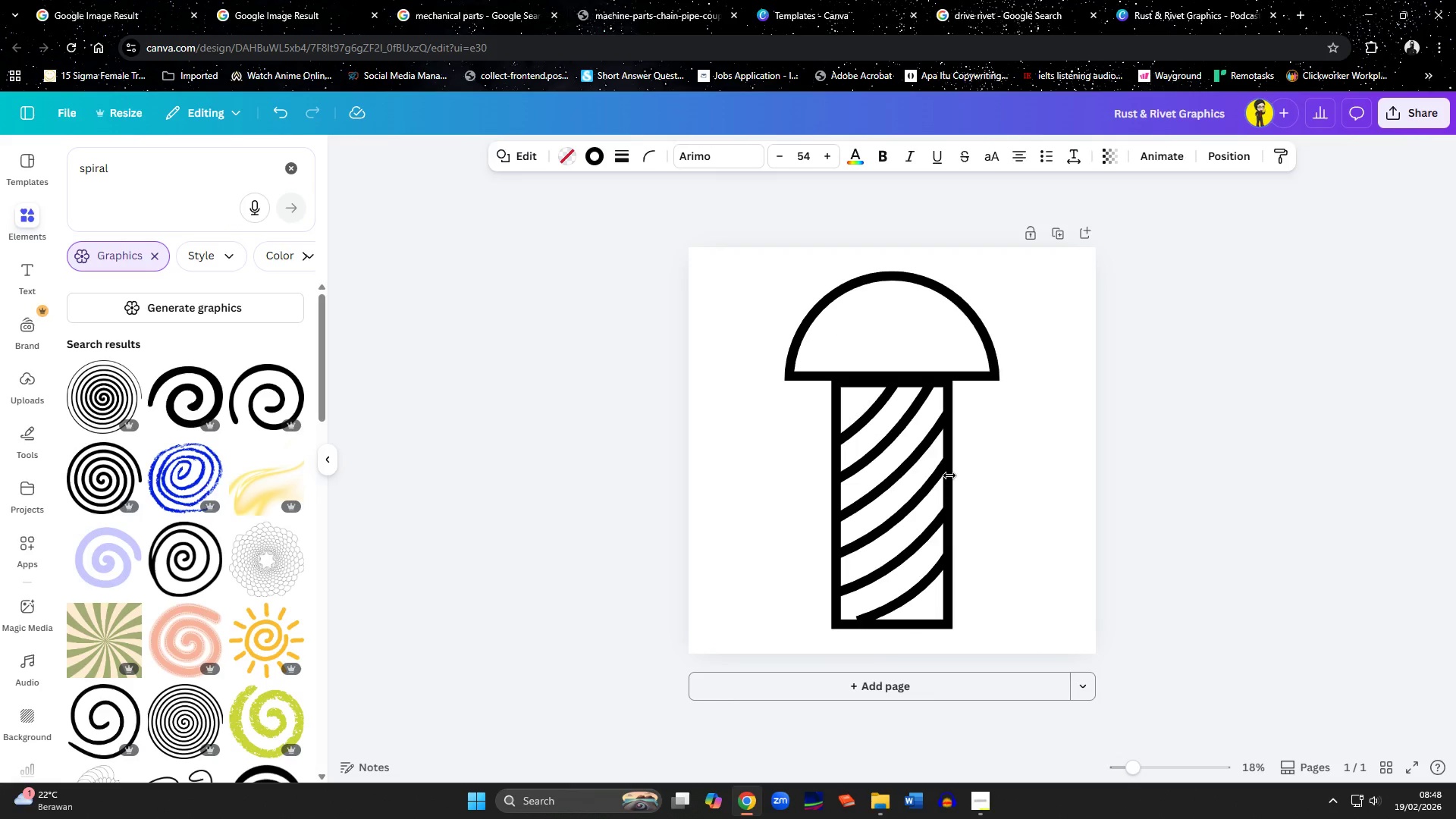 
key(ArrowUp)
 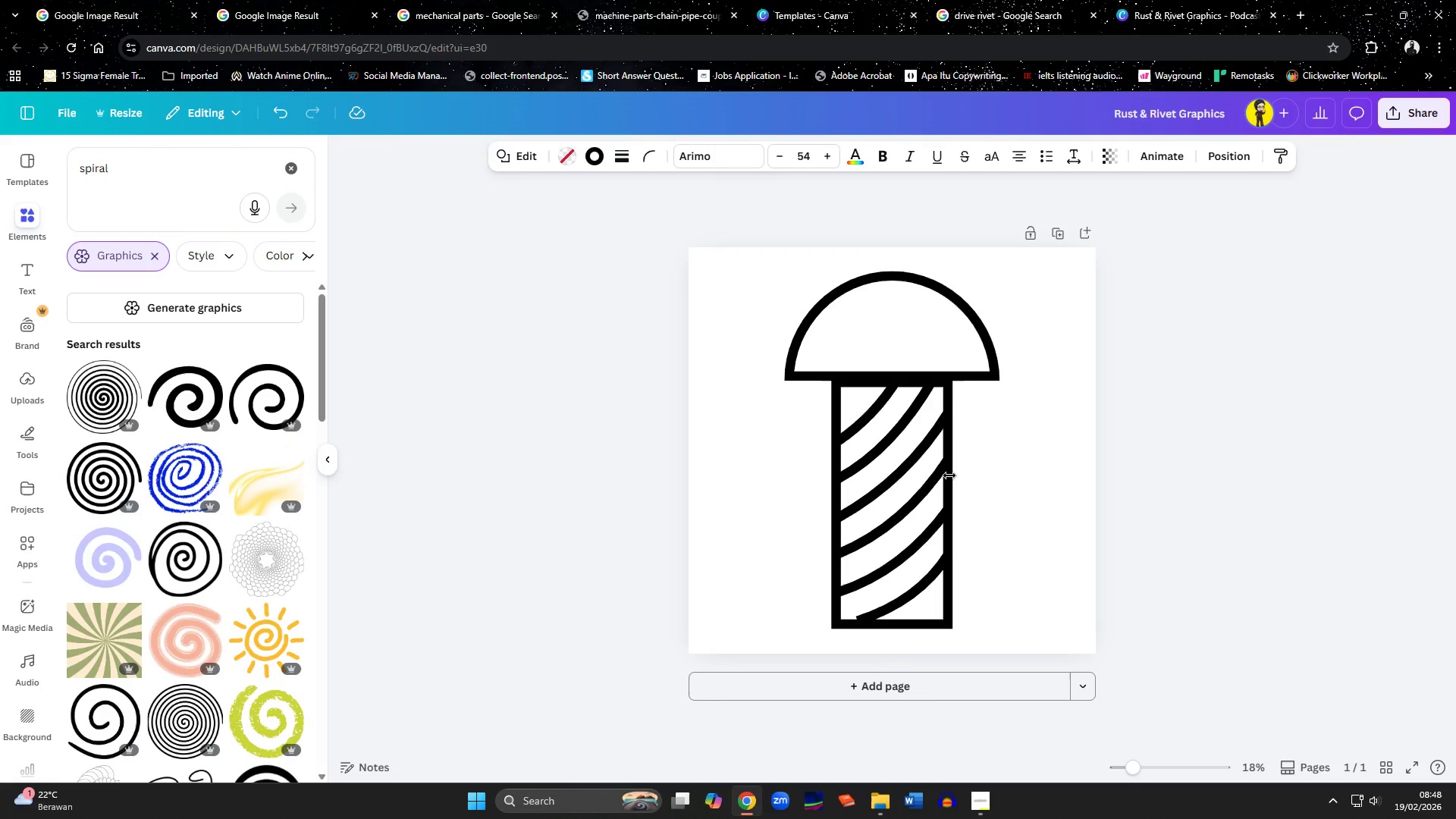 
key(ArrowUp)
 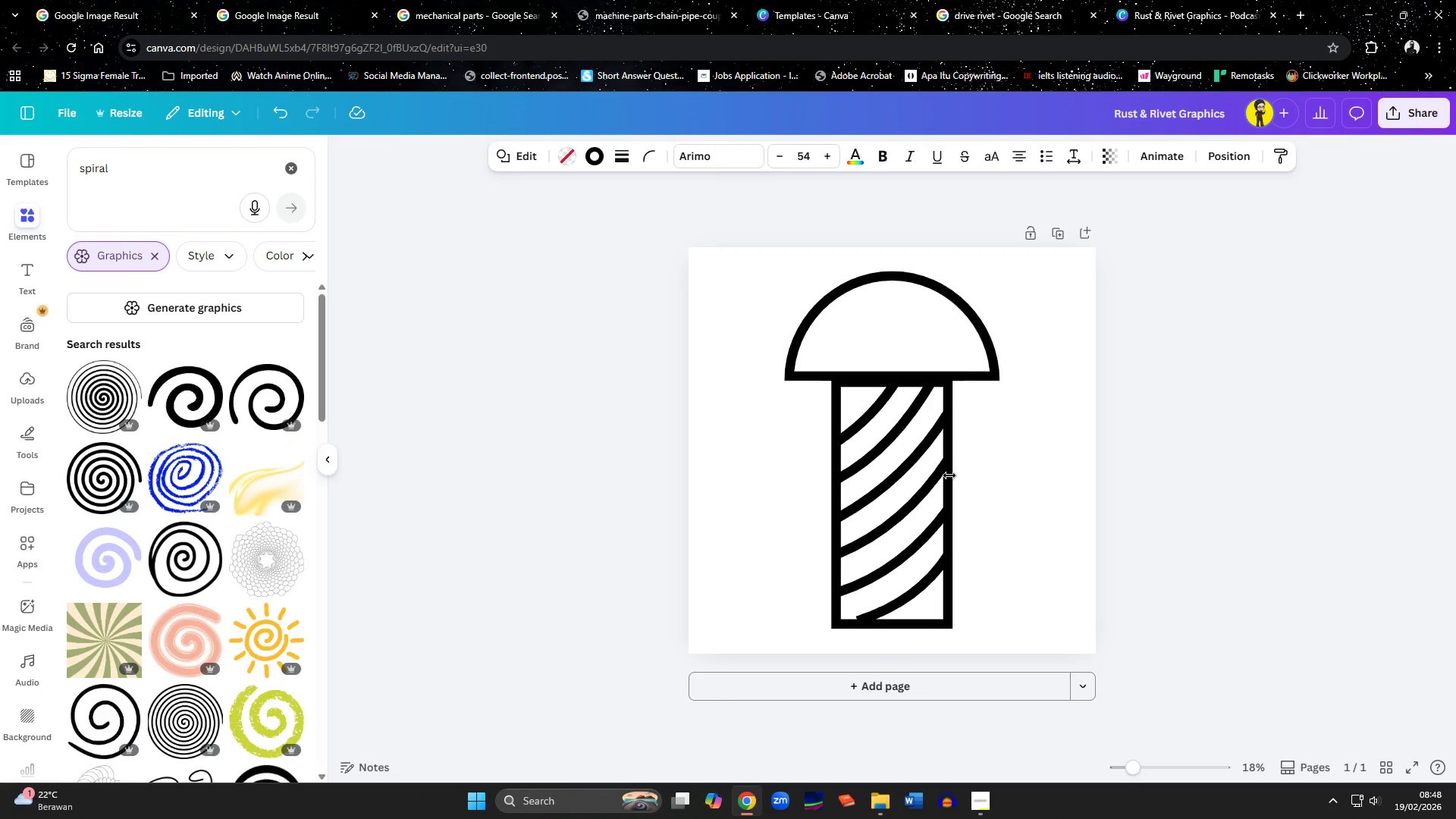 
key(ArrowUp)
 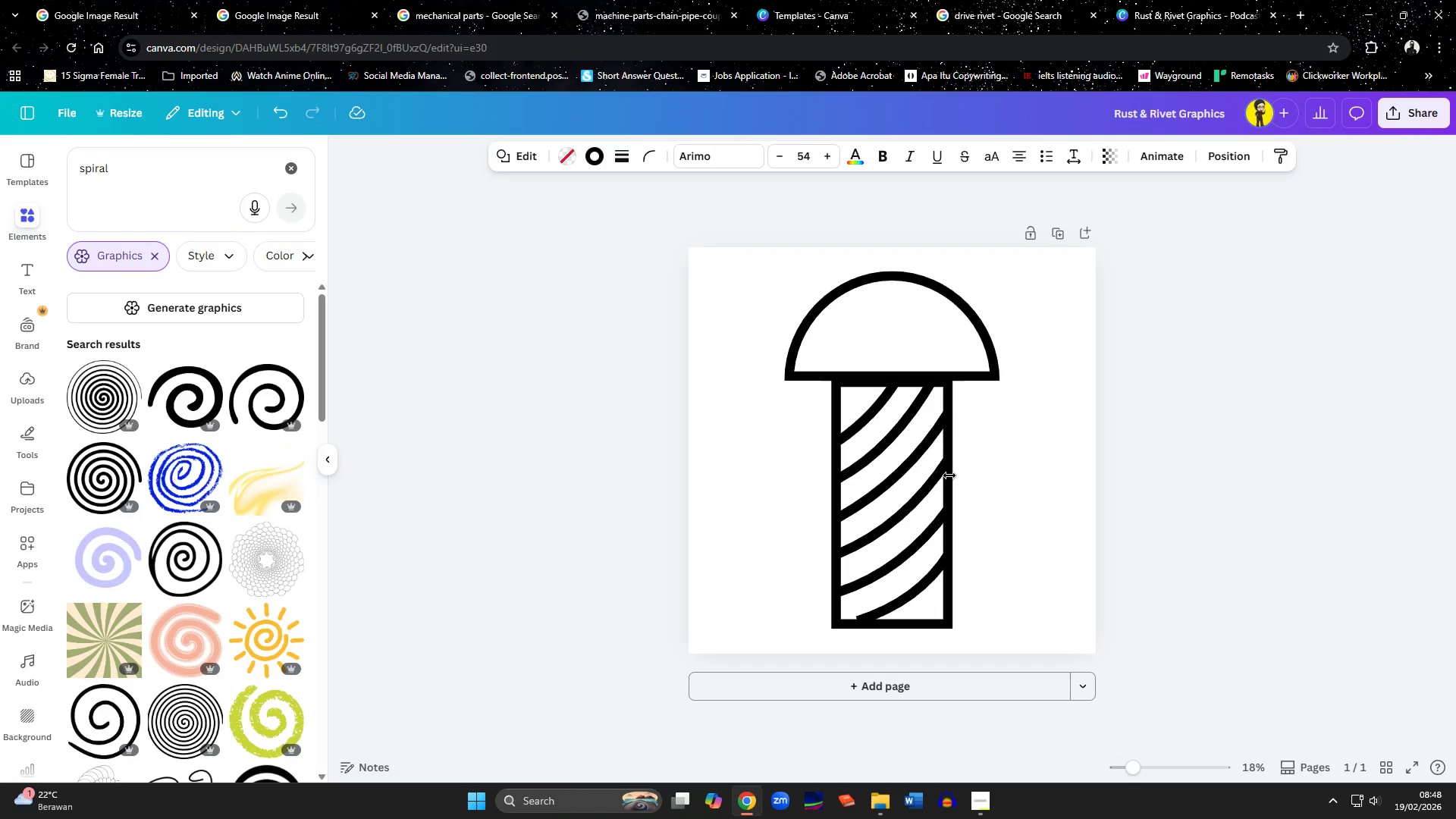 
key(ArrowUp)
 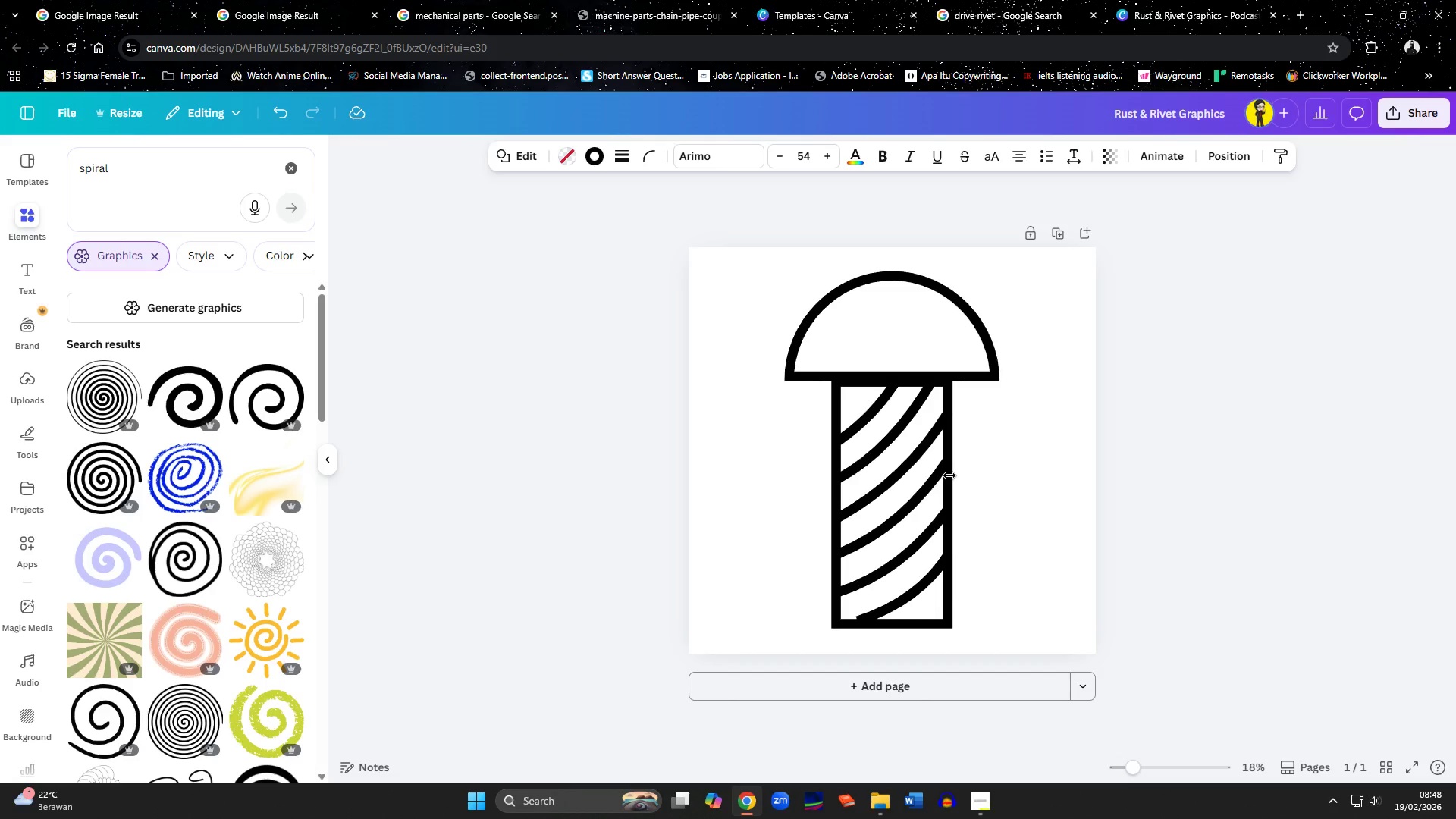 
key(ArrowUp)
 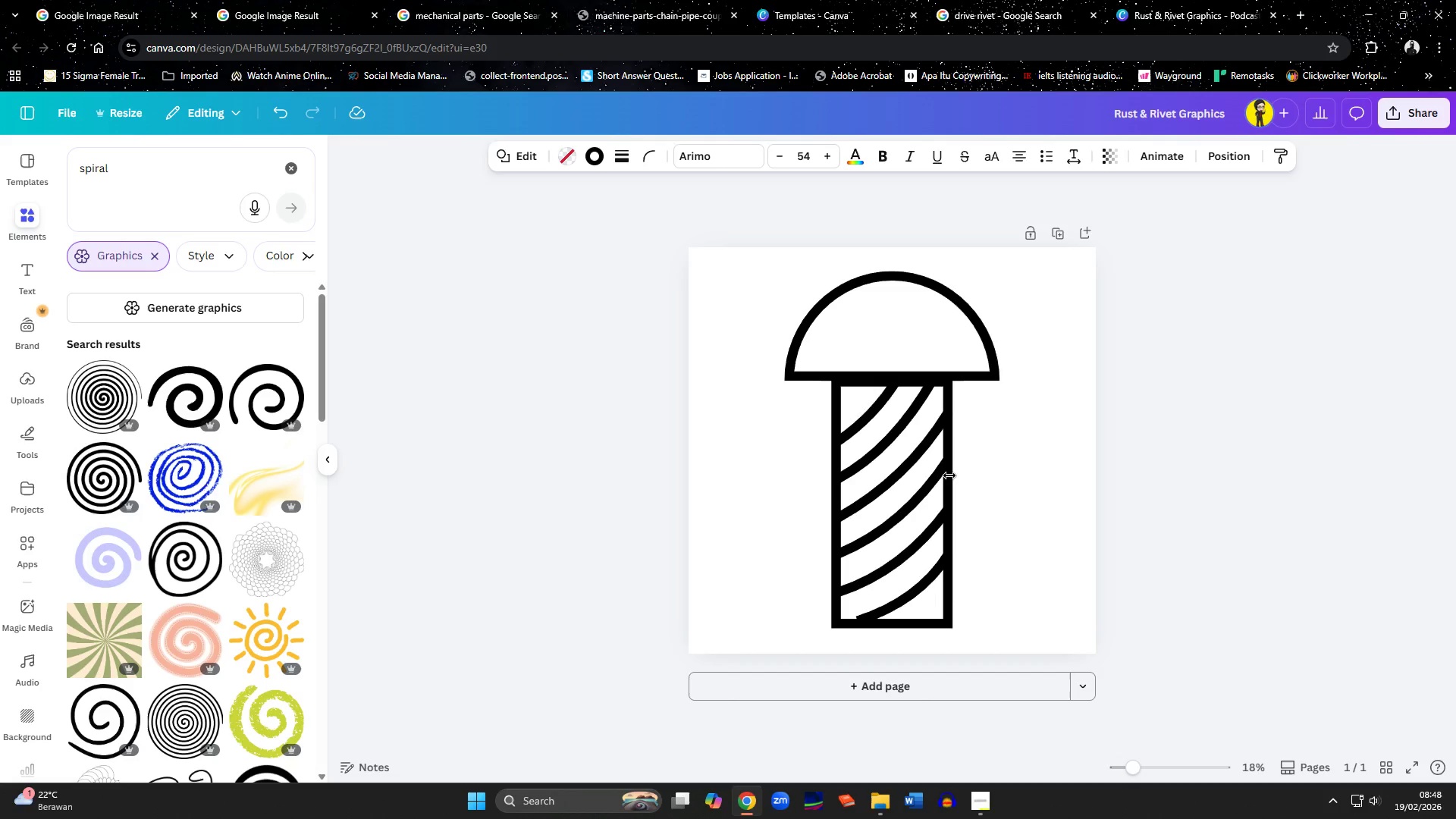 
hold_key(key=ArrowUp, duration=1.02)
 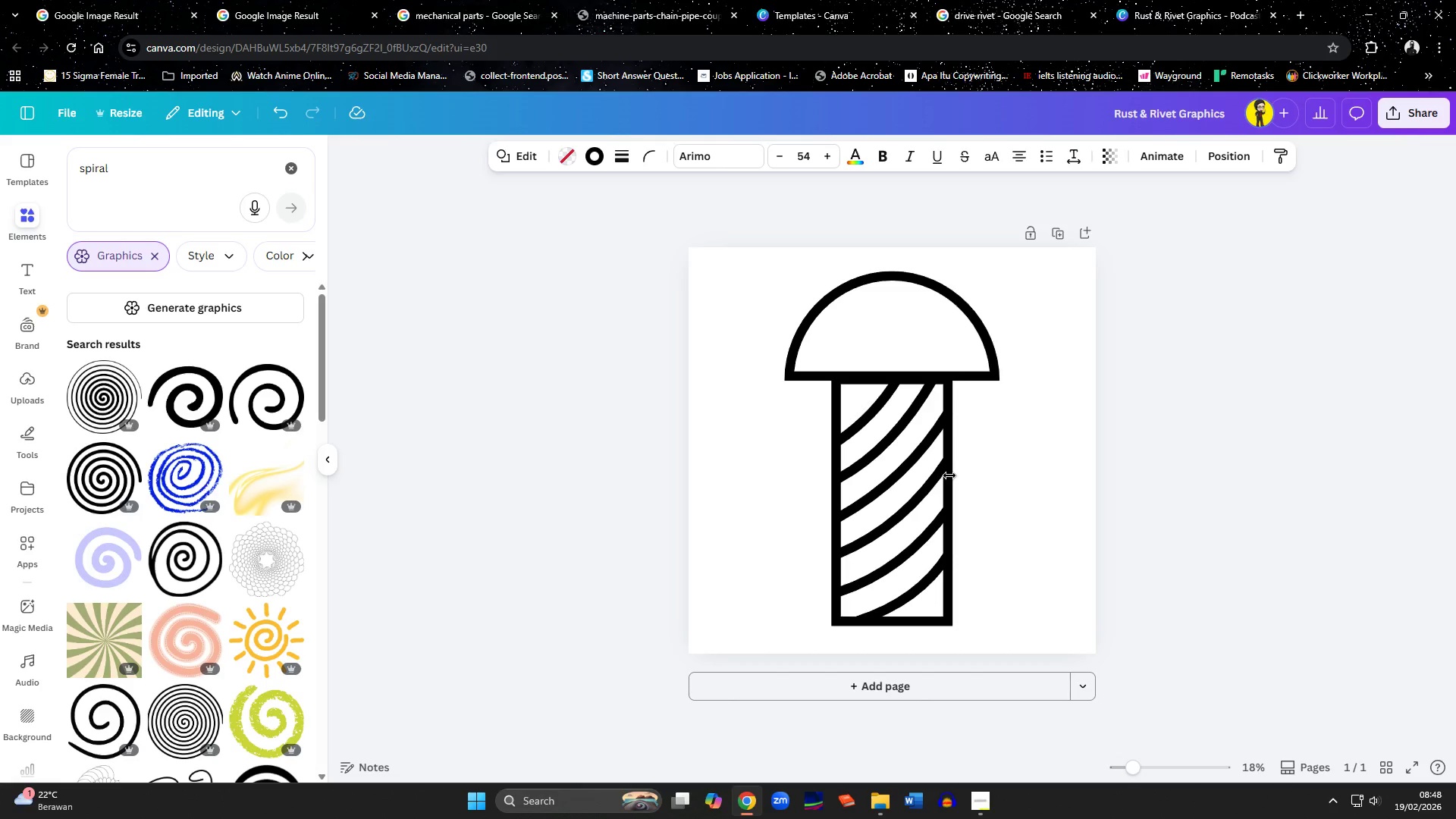 
hold_key(key=ArrowUp, duration=0.92)
 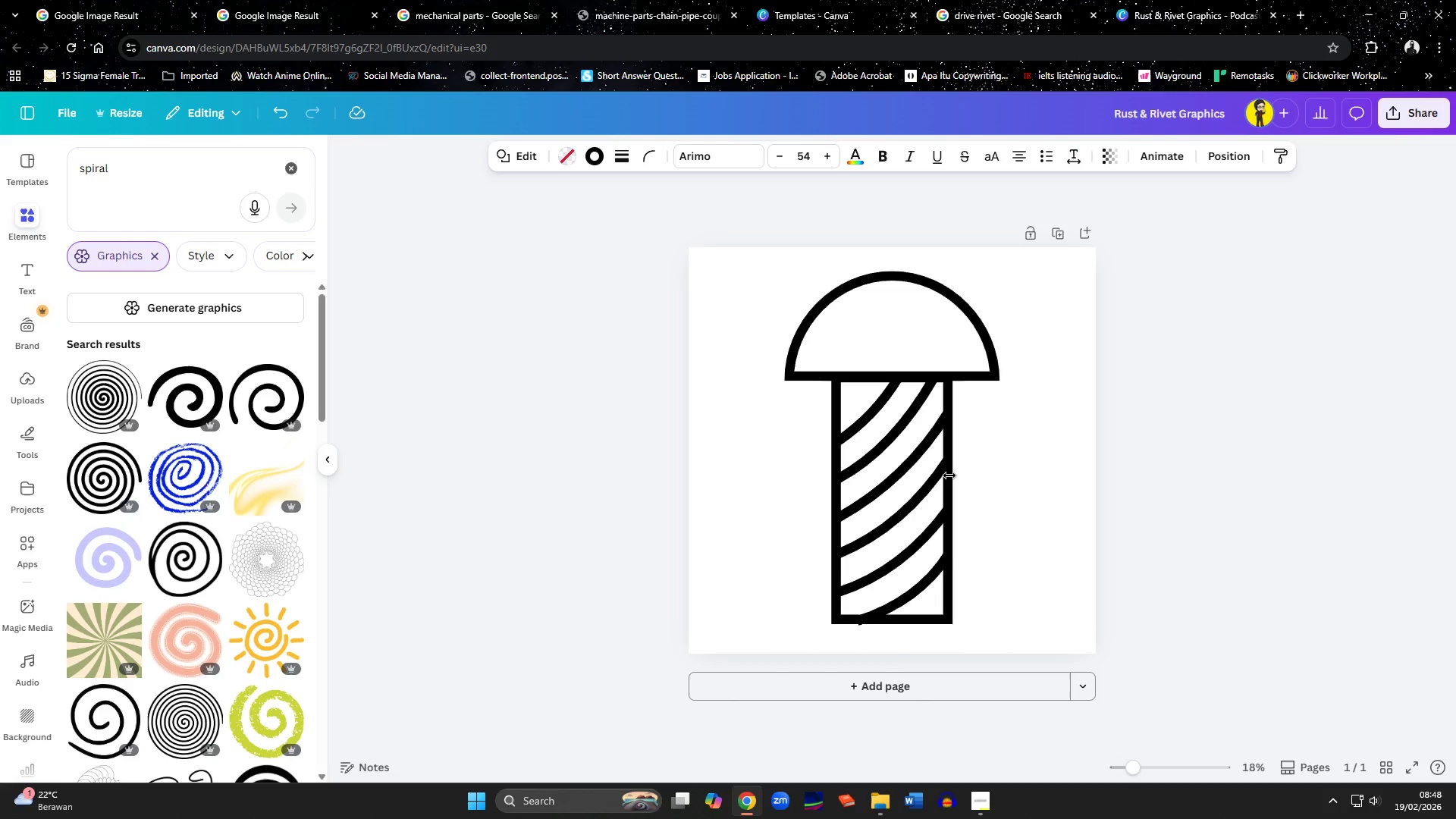 
key(ArrowUp)
 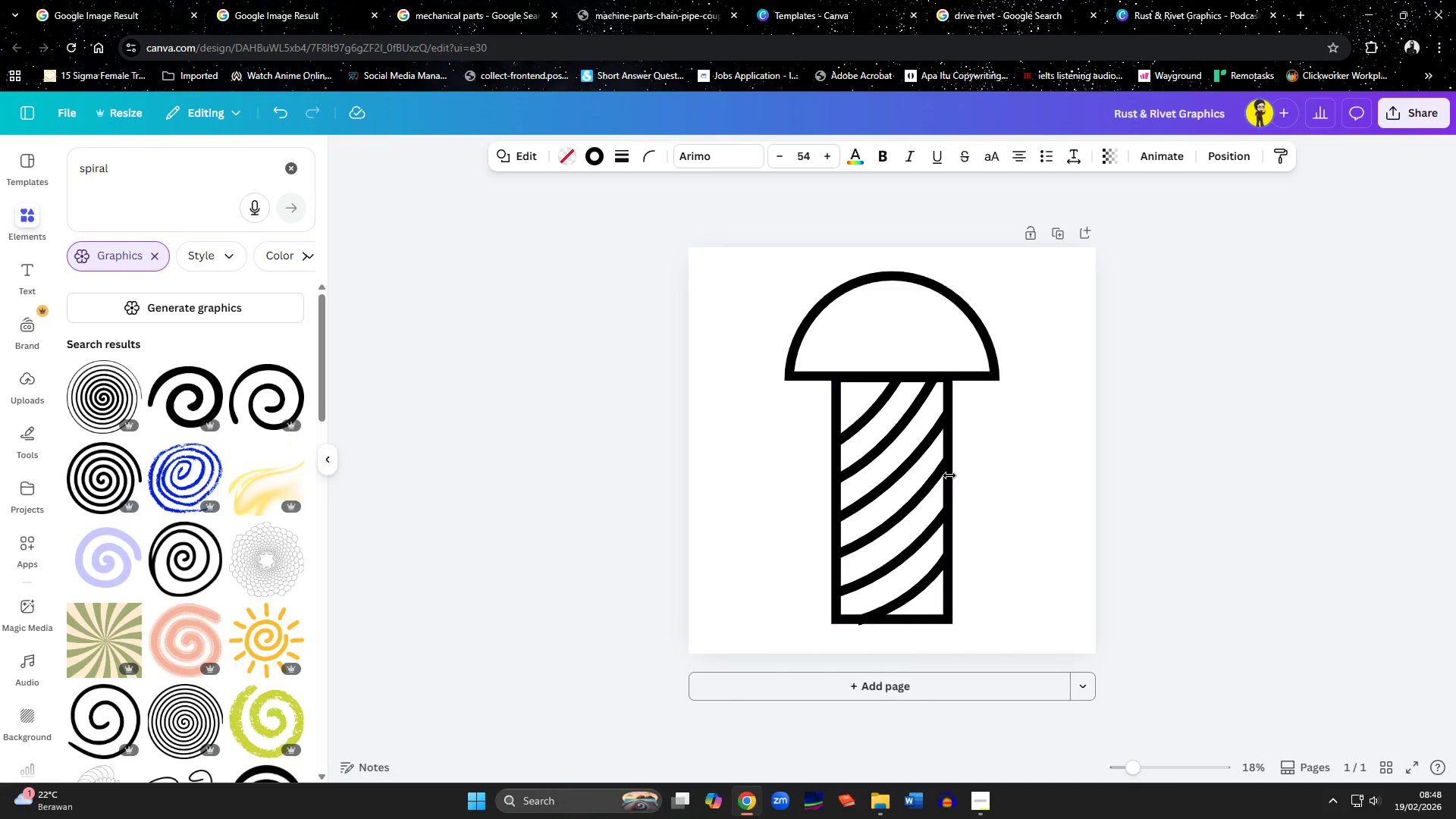 
key(ArrowUp)
 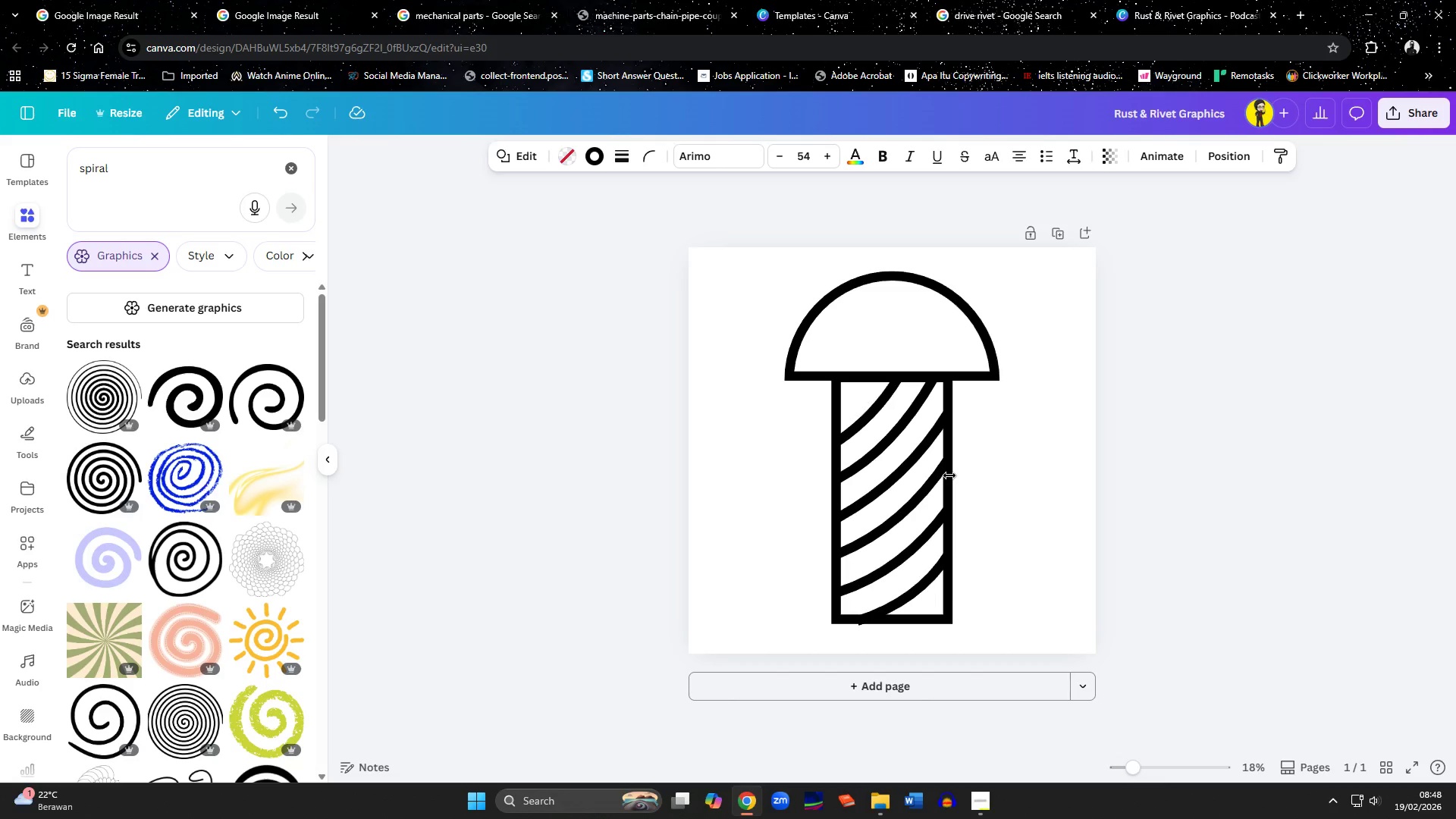 
key(ArrowUp)
 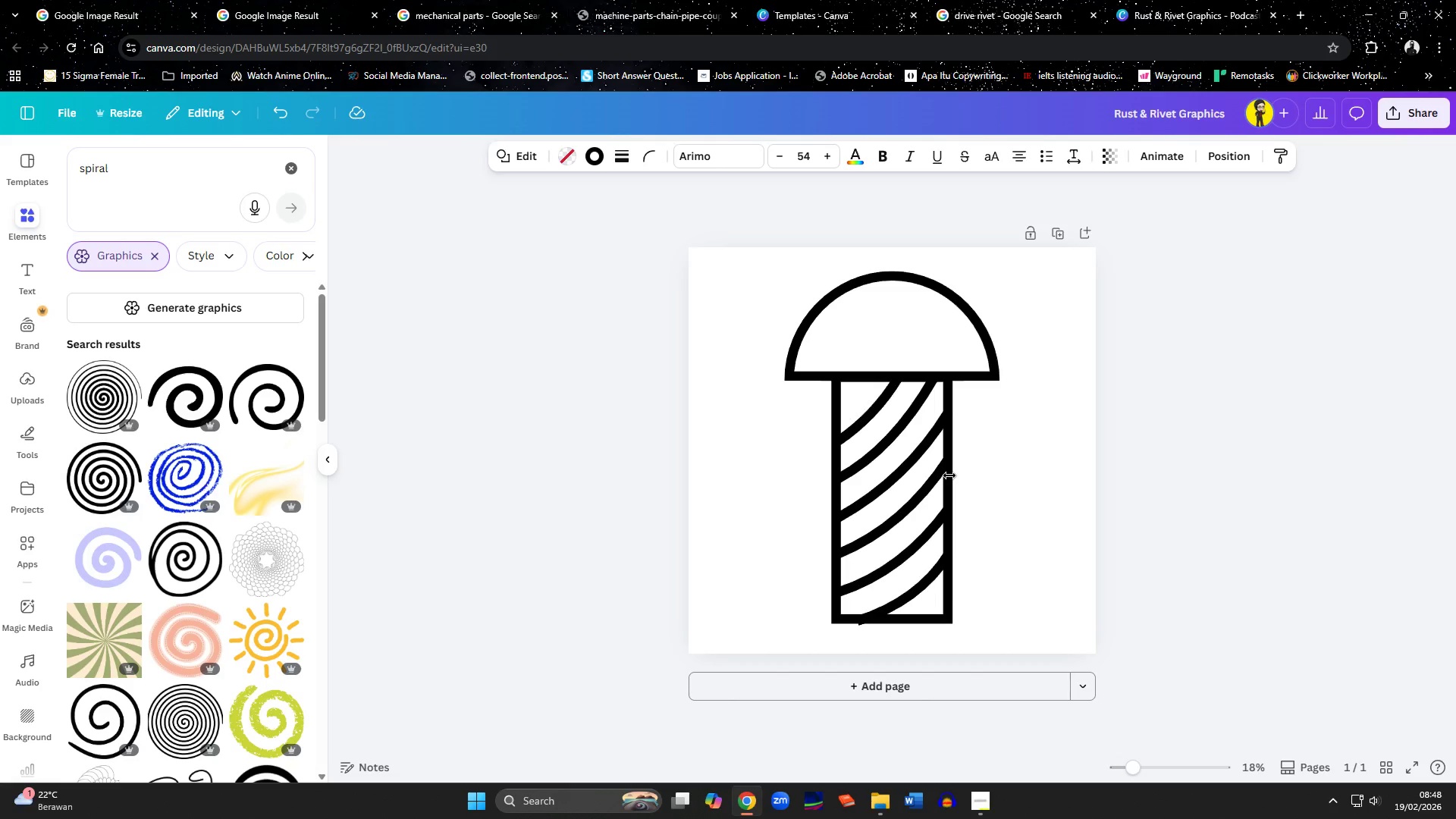 
key(ArrowUp)
 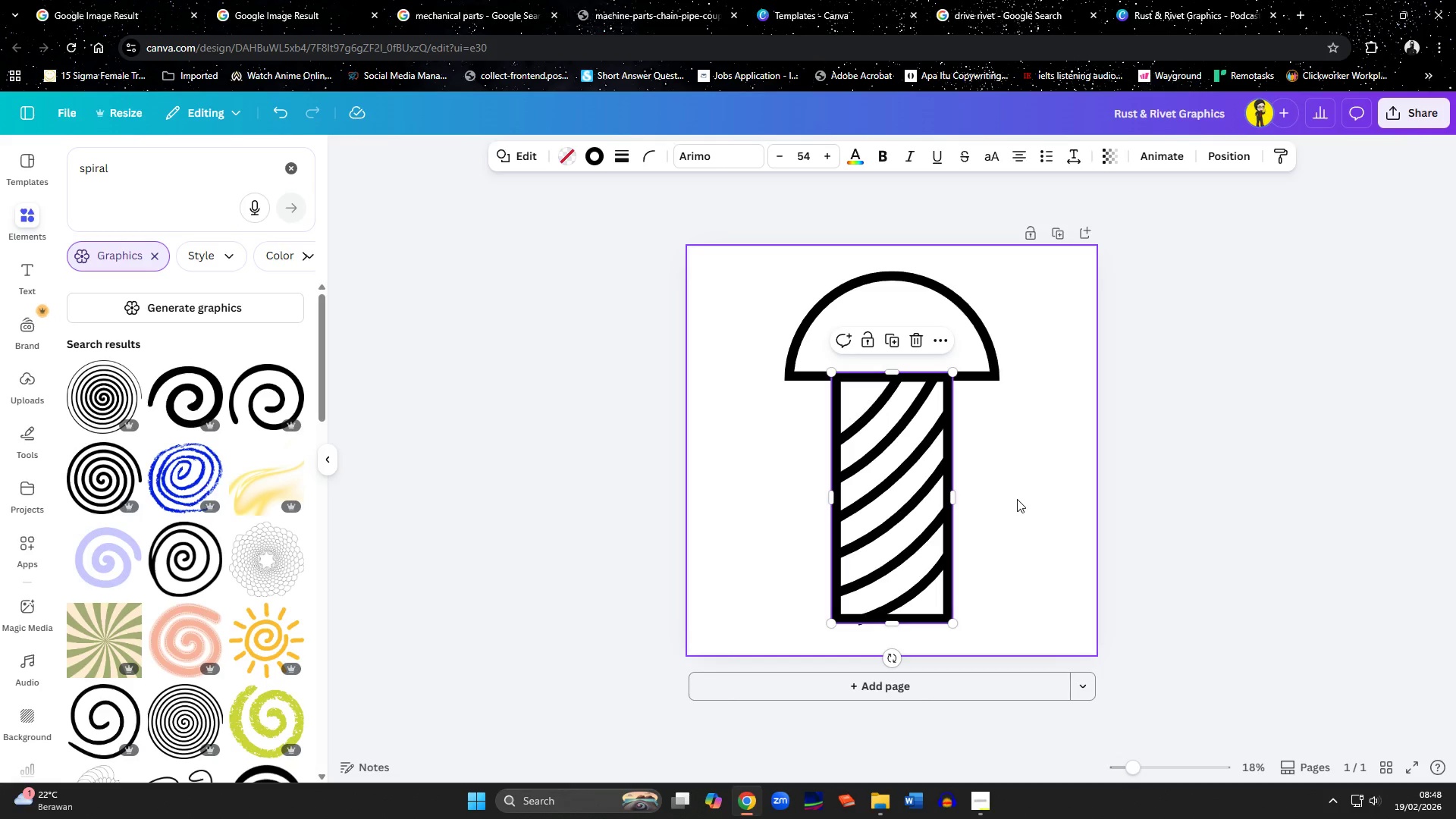 
wait(5.88)
 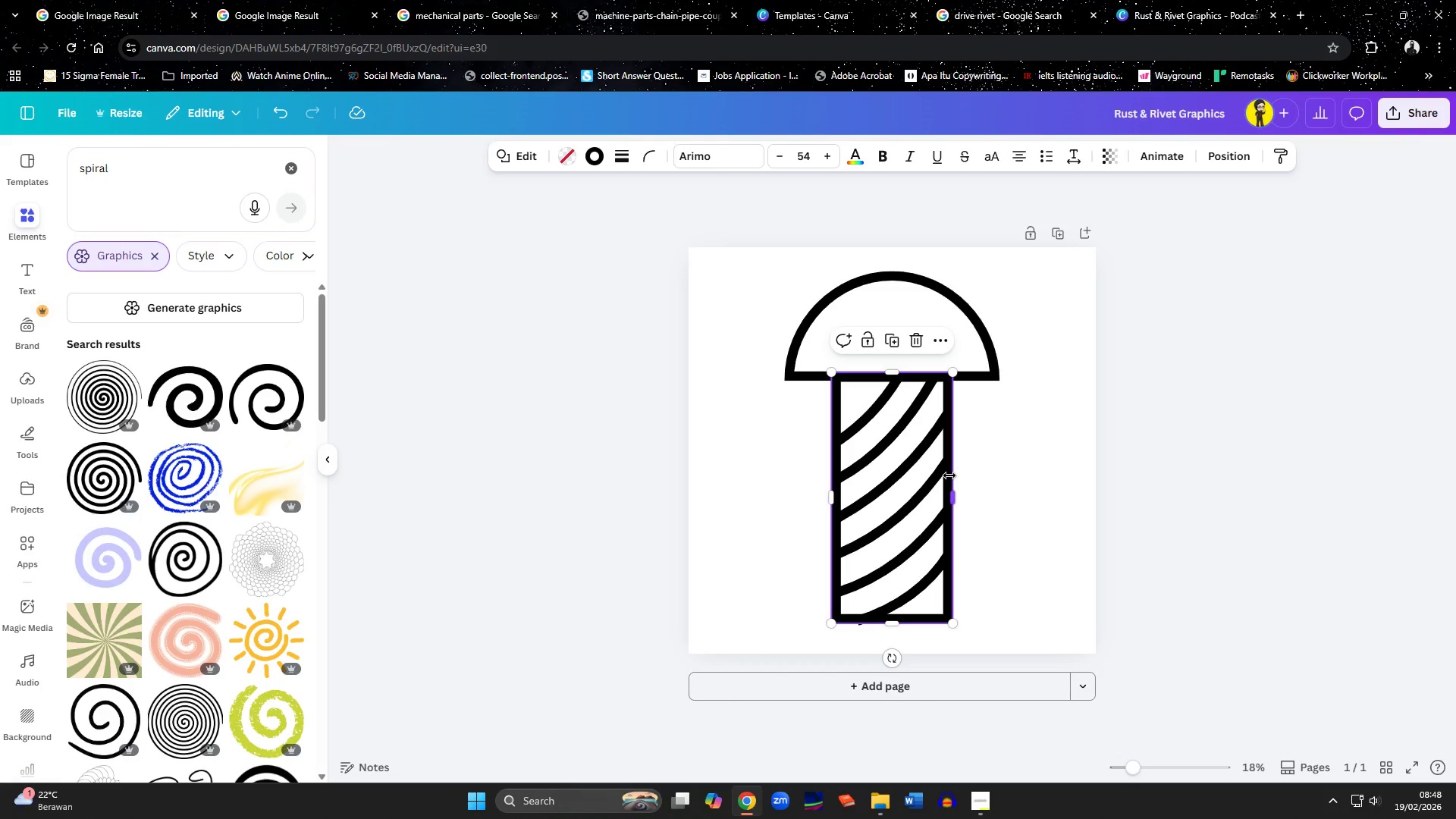 
hold_key(key=ControlLeft, duration=0.55)
scroll: coordinate [1024, 496], scroll_direction: up, amount: 2.0
 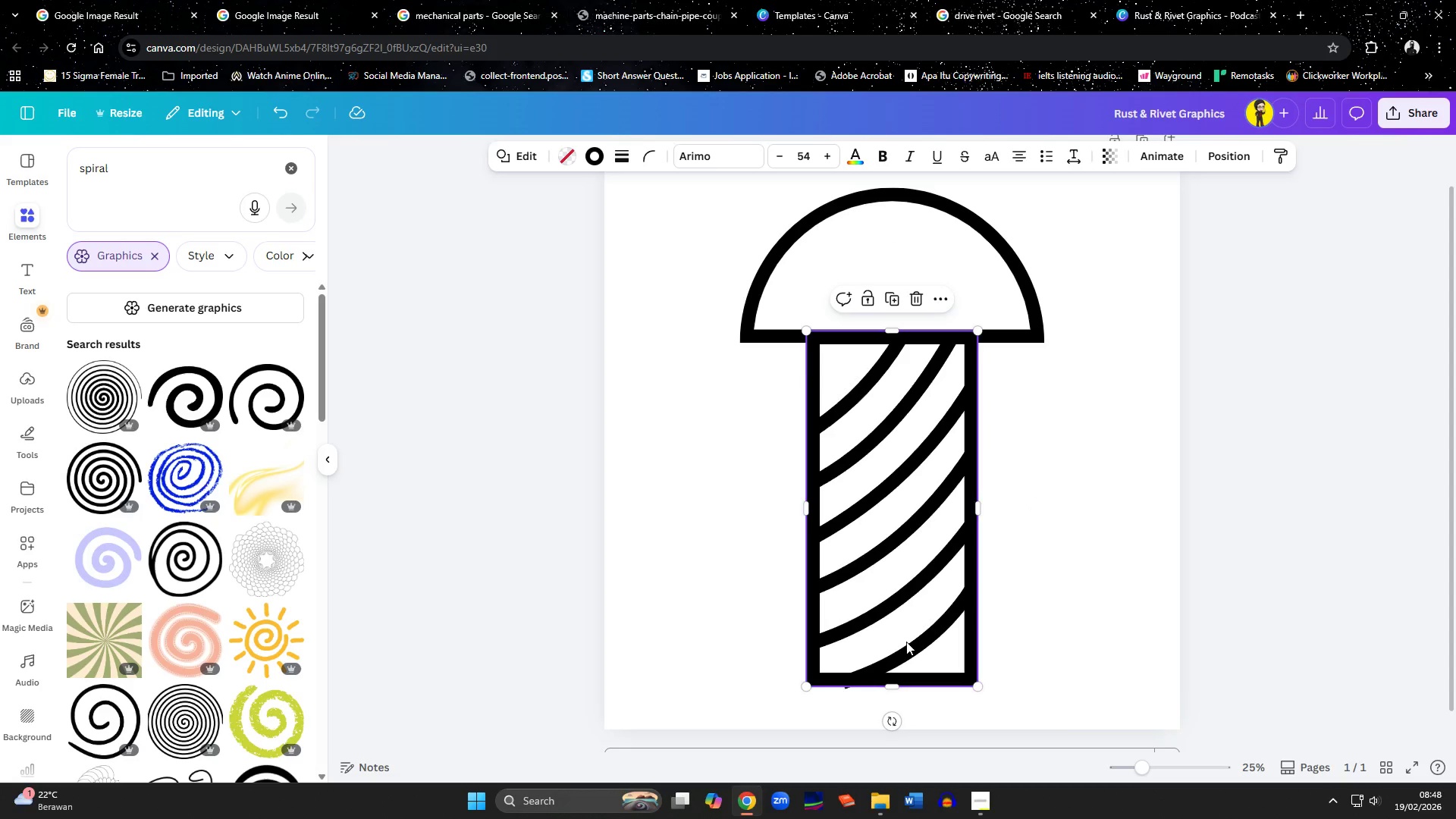 
left_click([908, 651])
 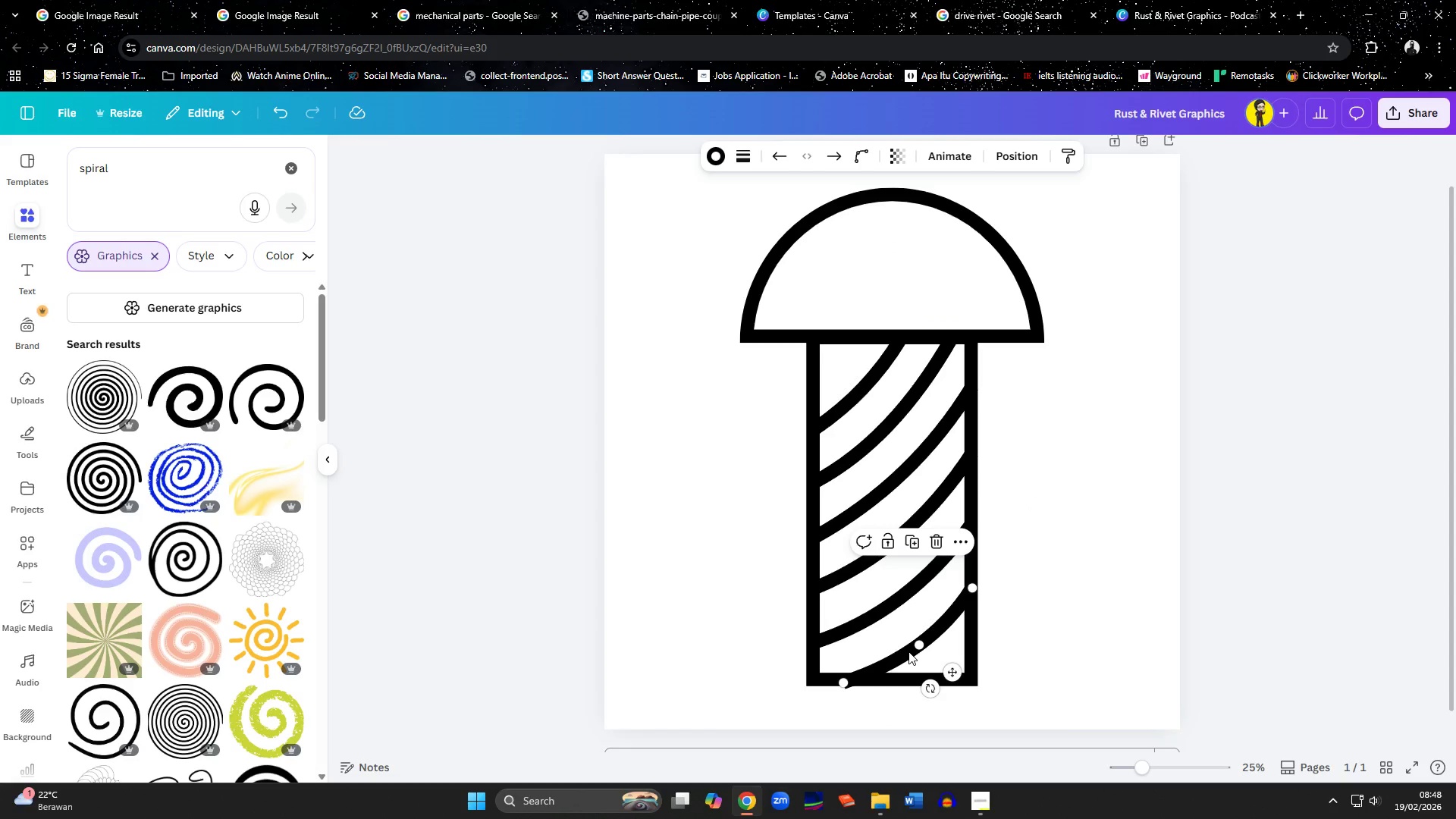 
key(Delete)
 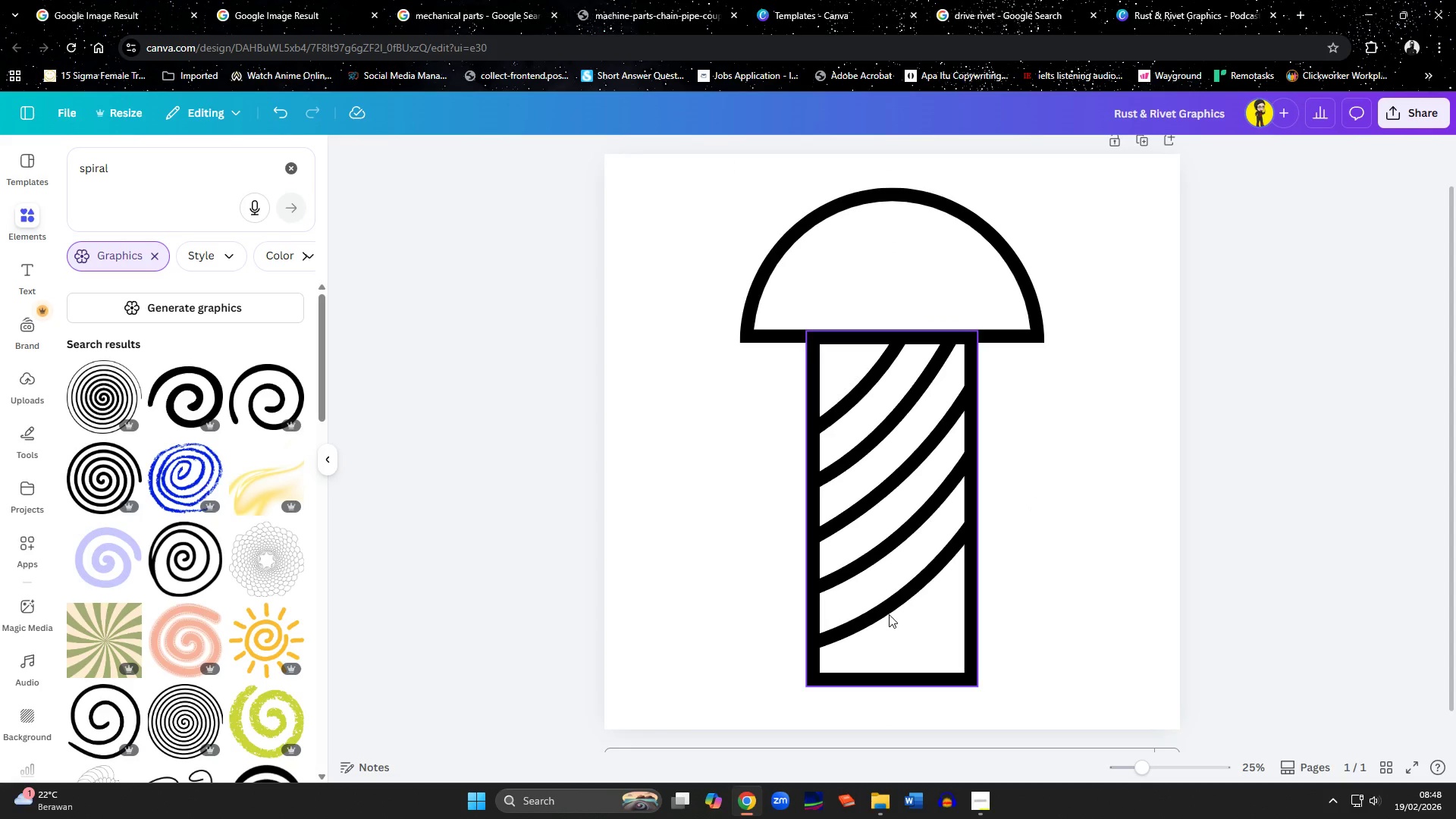 
left_click([888, 613])
 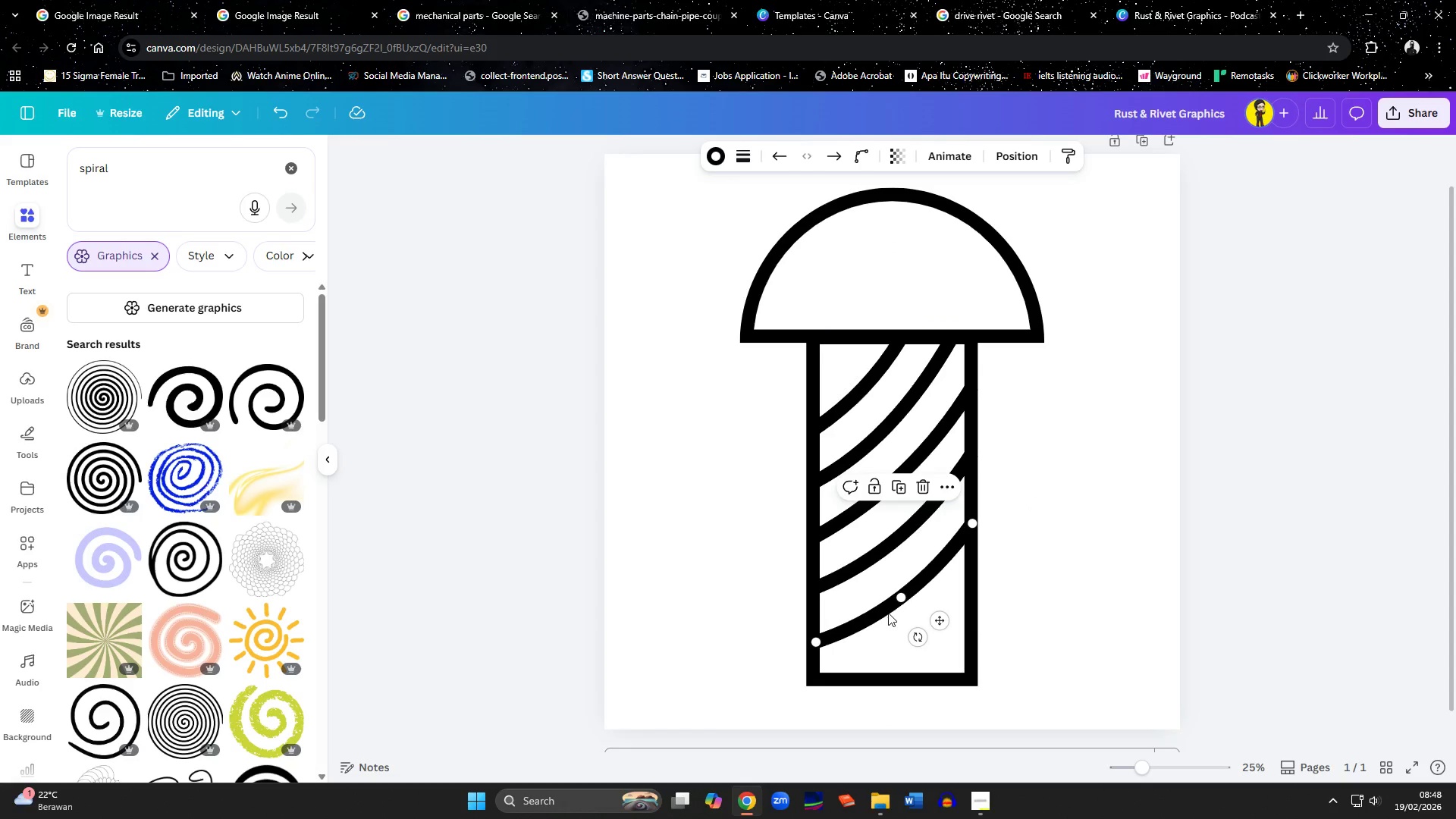 
key(Delete)
 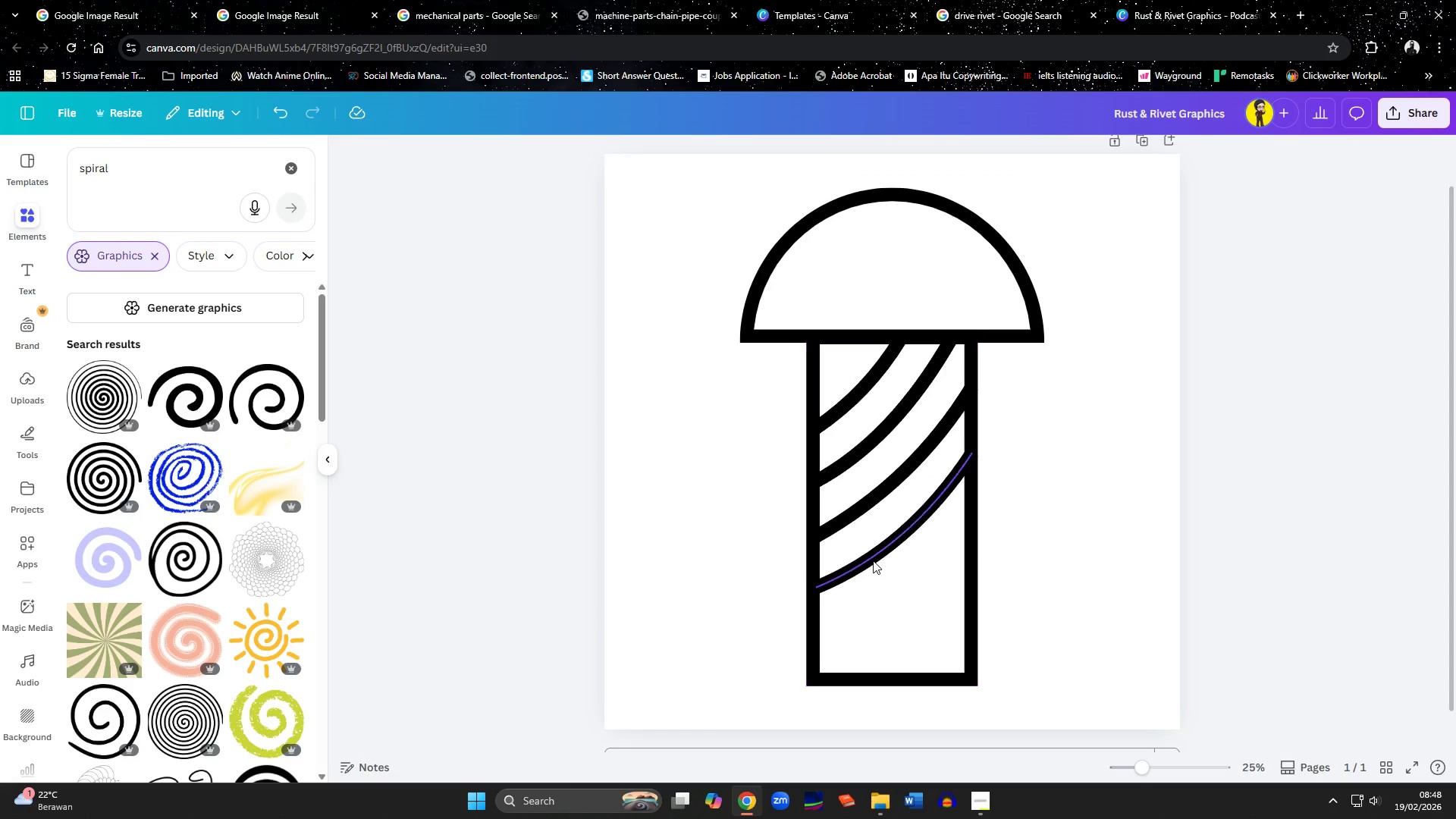 
left_click([873, 560])
 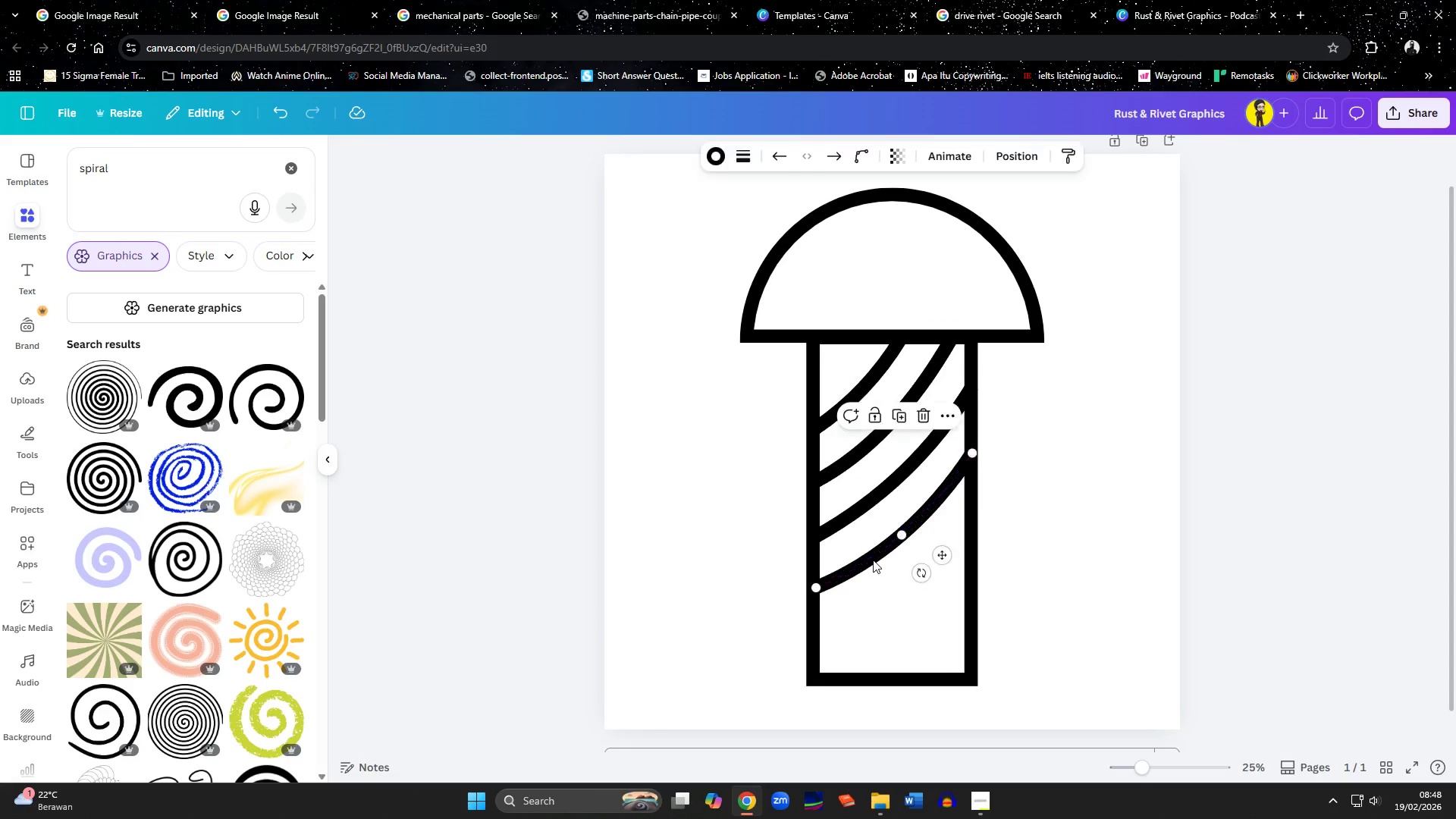 
key(Delete)
 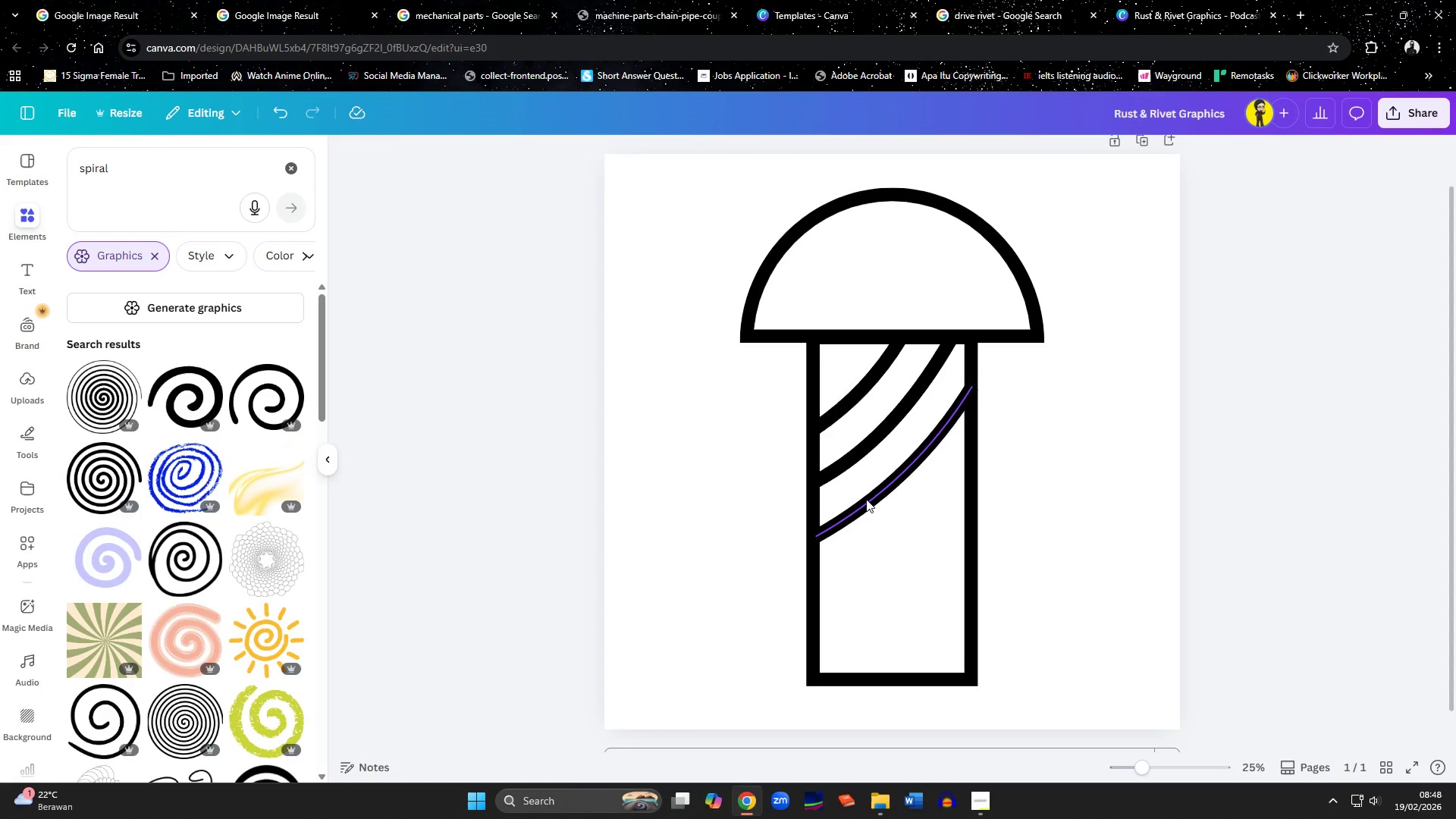 
left_click([866, 499])
 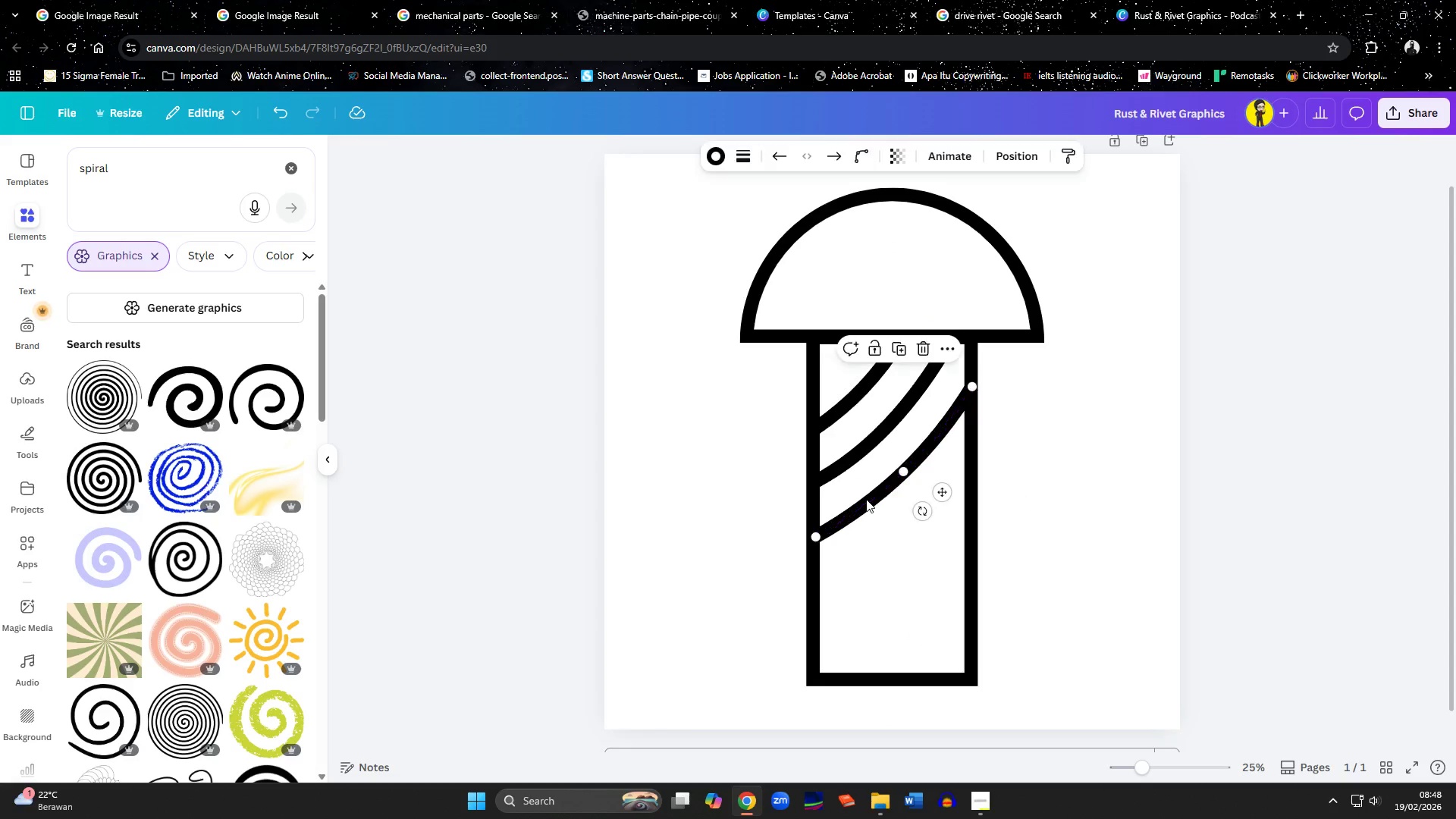 
key(Delete)
 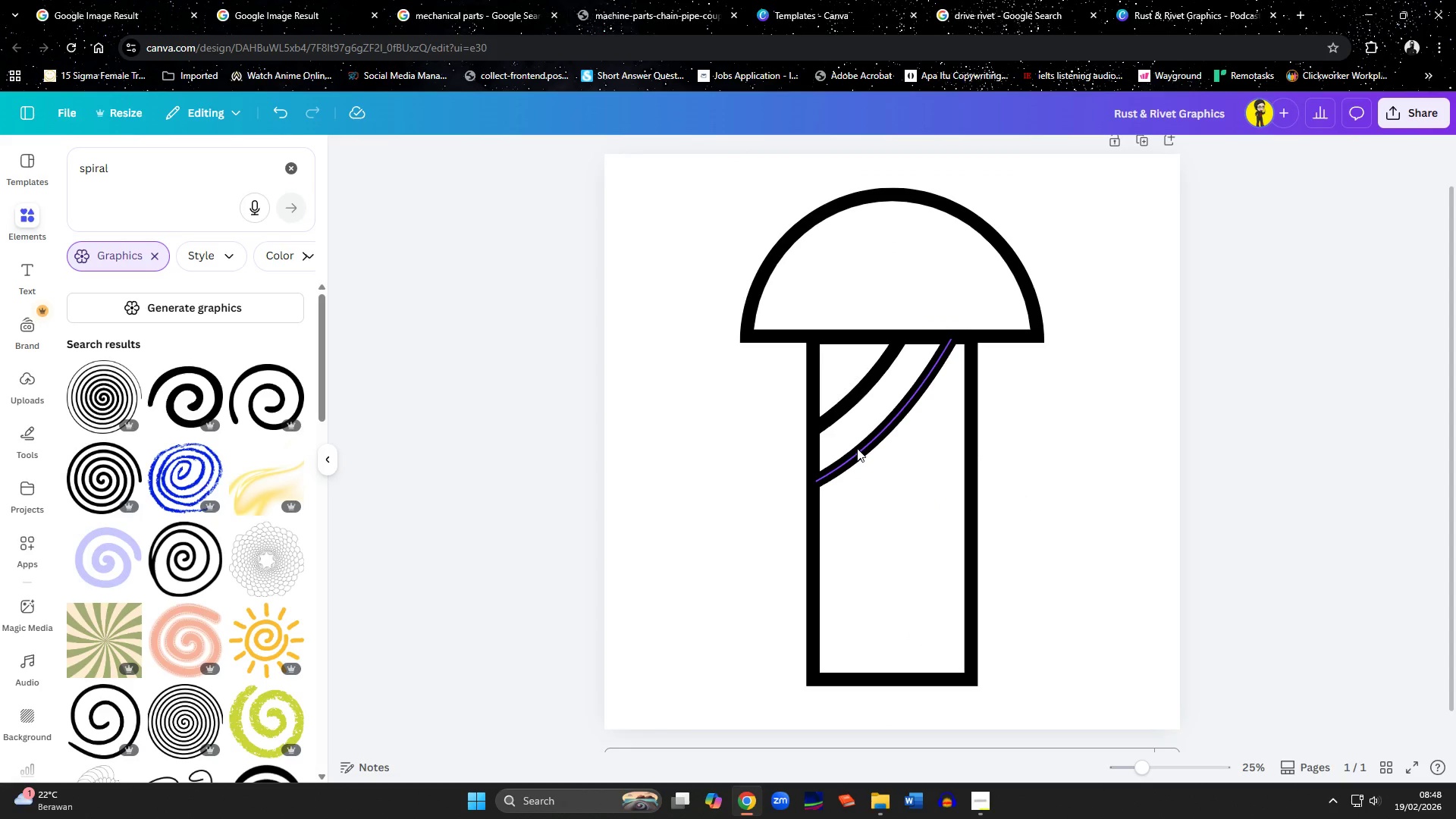 
left_click([857, 448])
 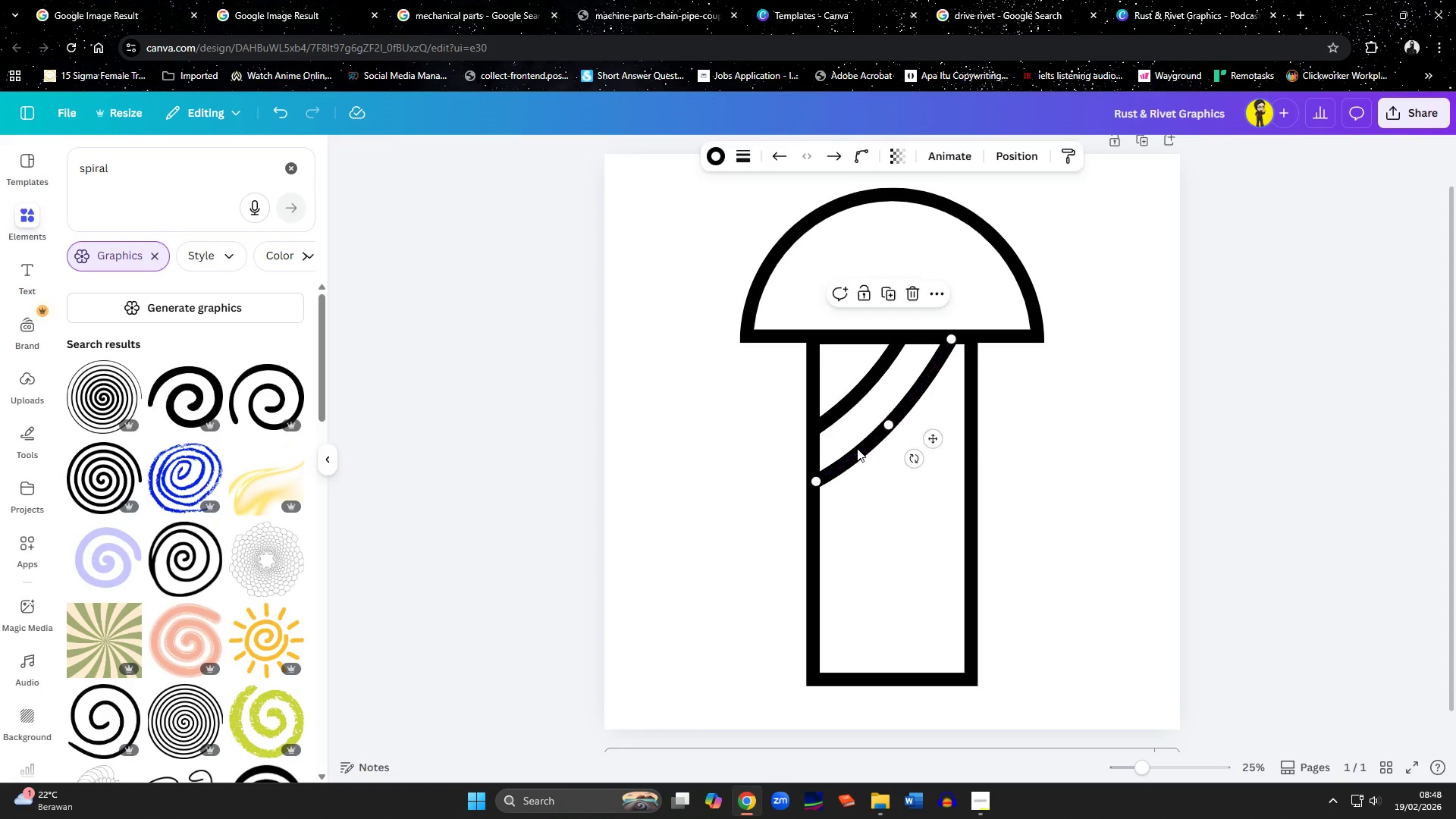 
key(Delete)
 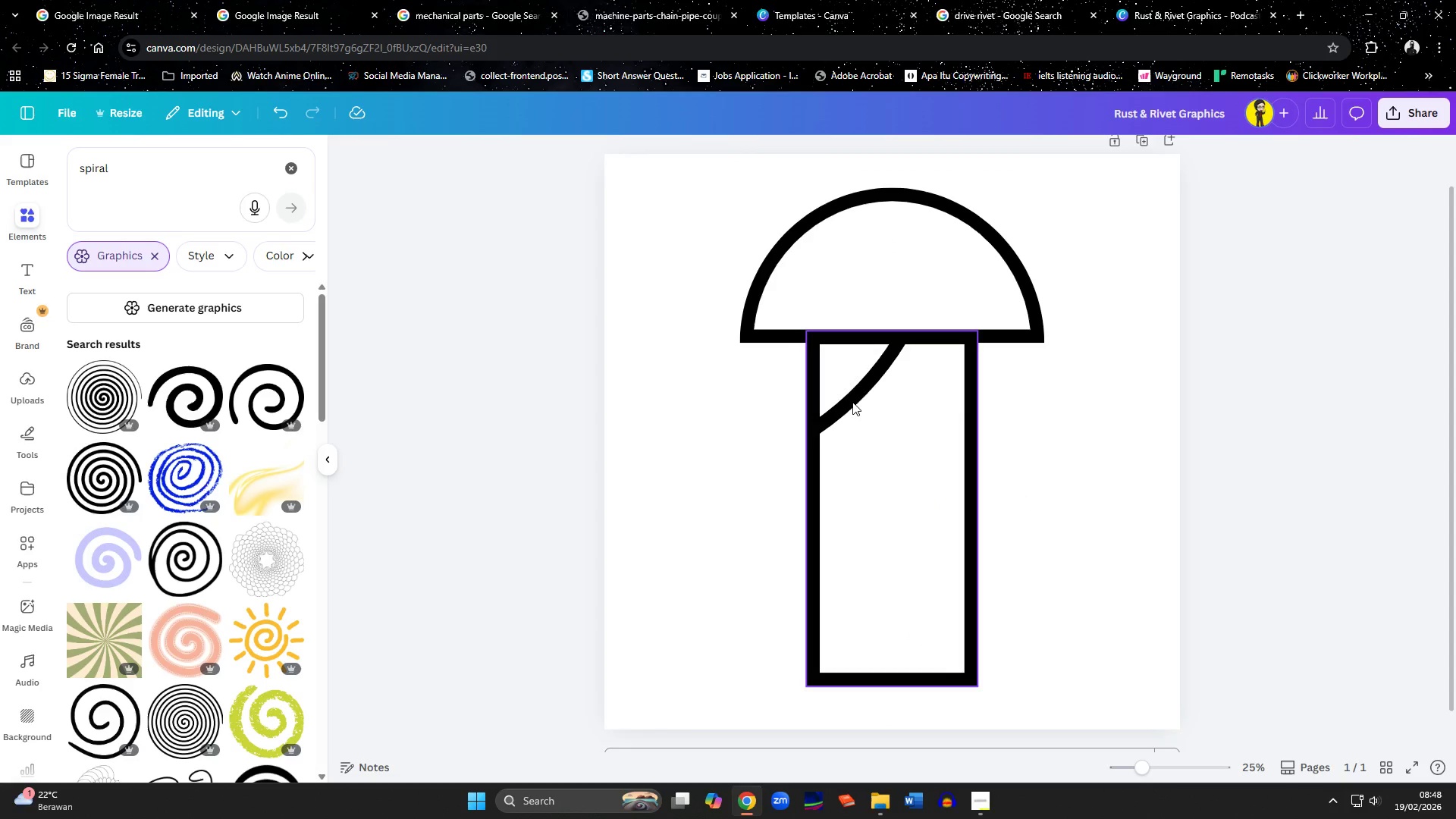 
left_click([852, 401])
 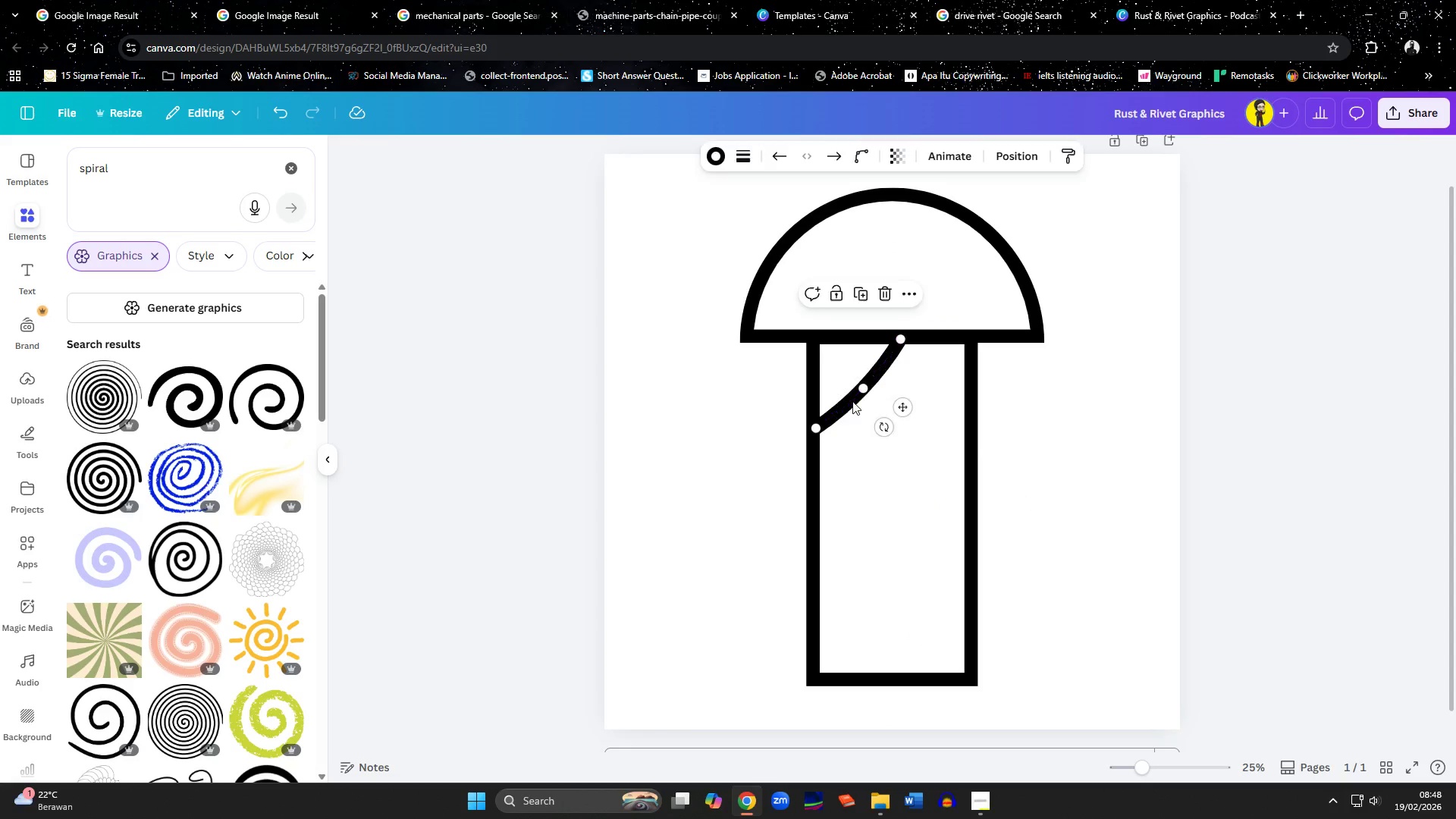 
key(Delete)
 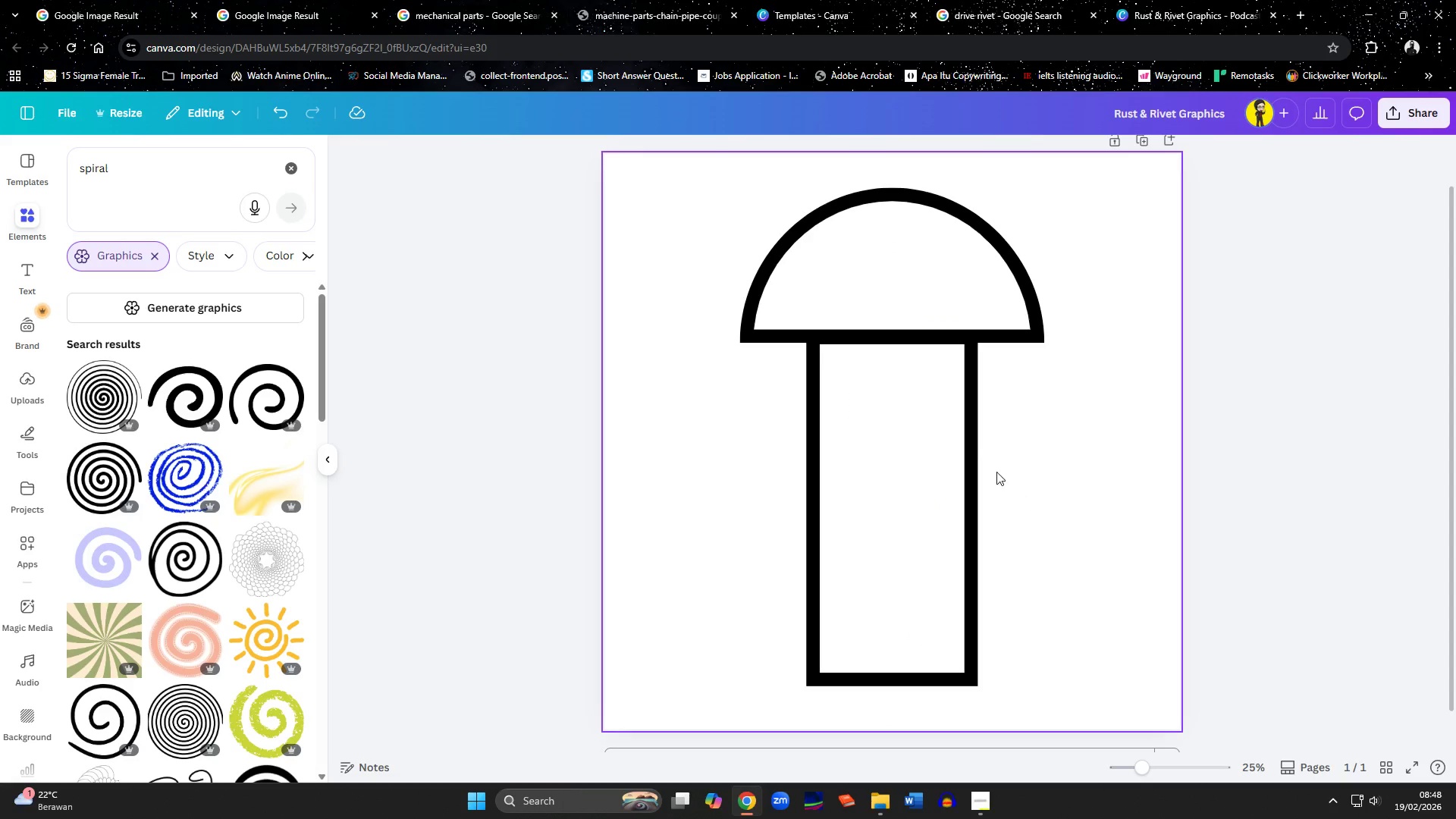 
left_click([1005, 479])
 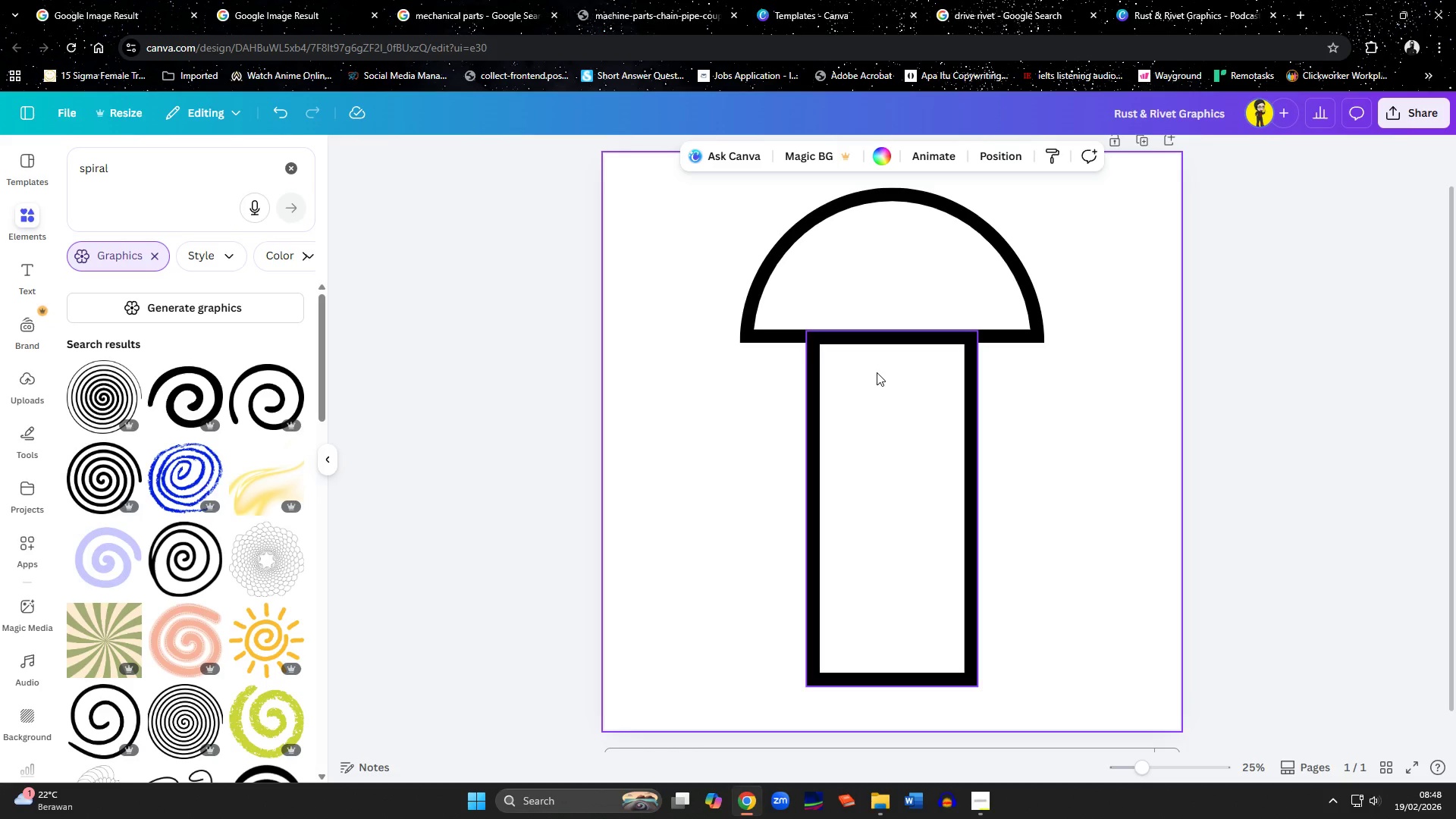 
wait(28.45)
 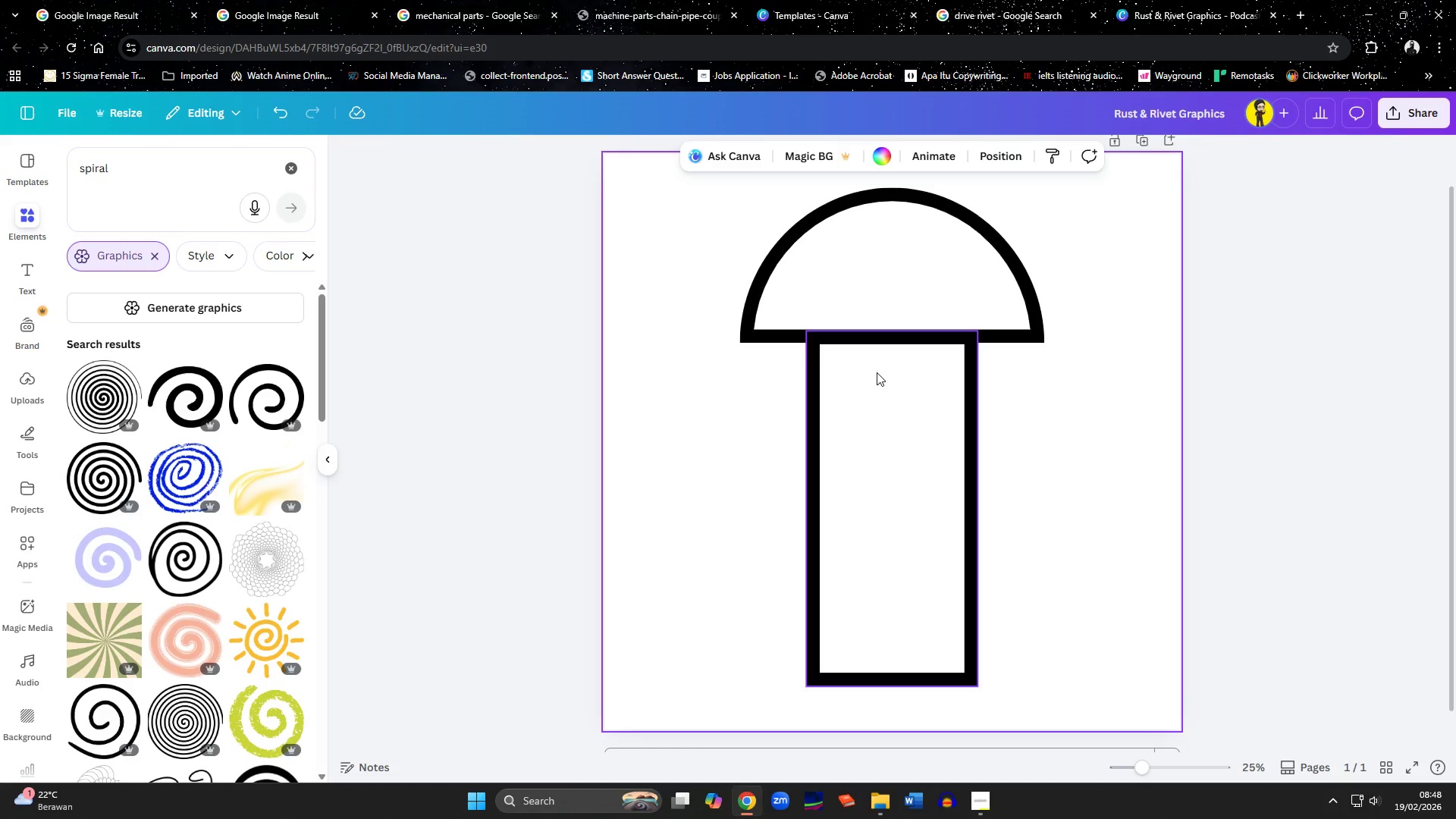 
left_click([886, 284])
 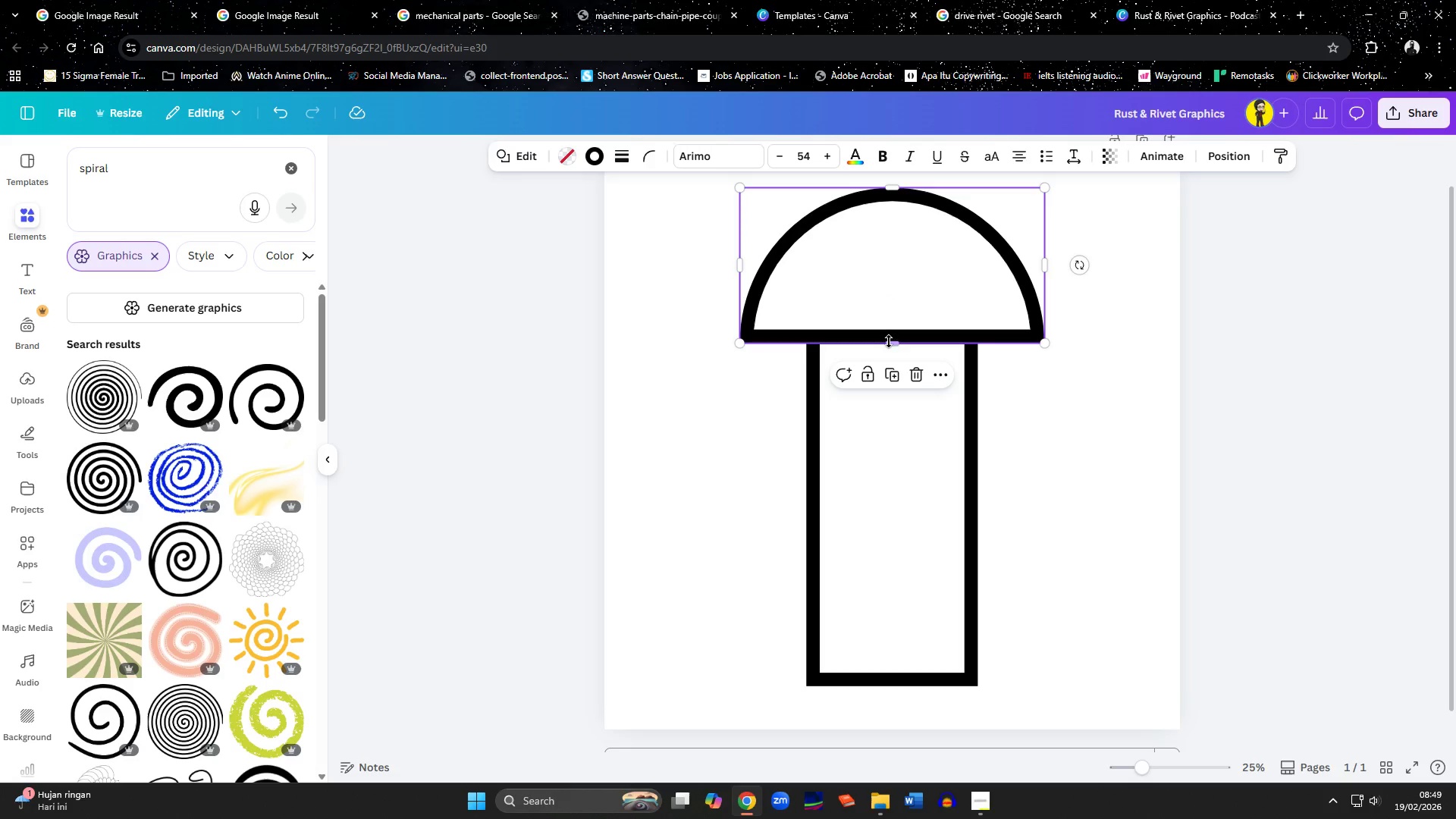 
left_click_drag(start_coordinate=[889, 341], to_coordinate=[893, 344])
 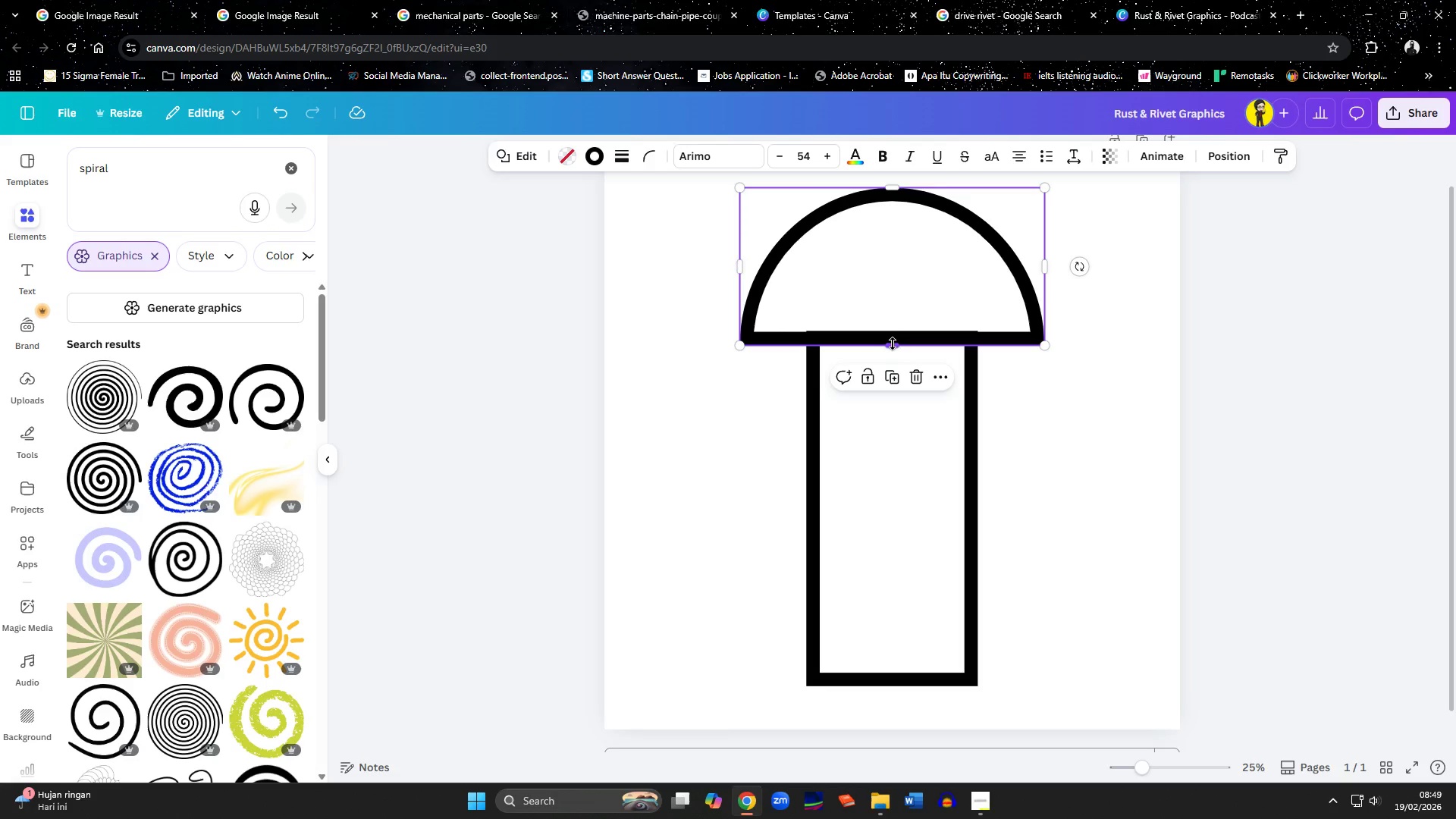 
key(Control+ControlLeft)
 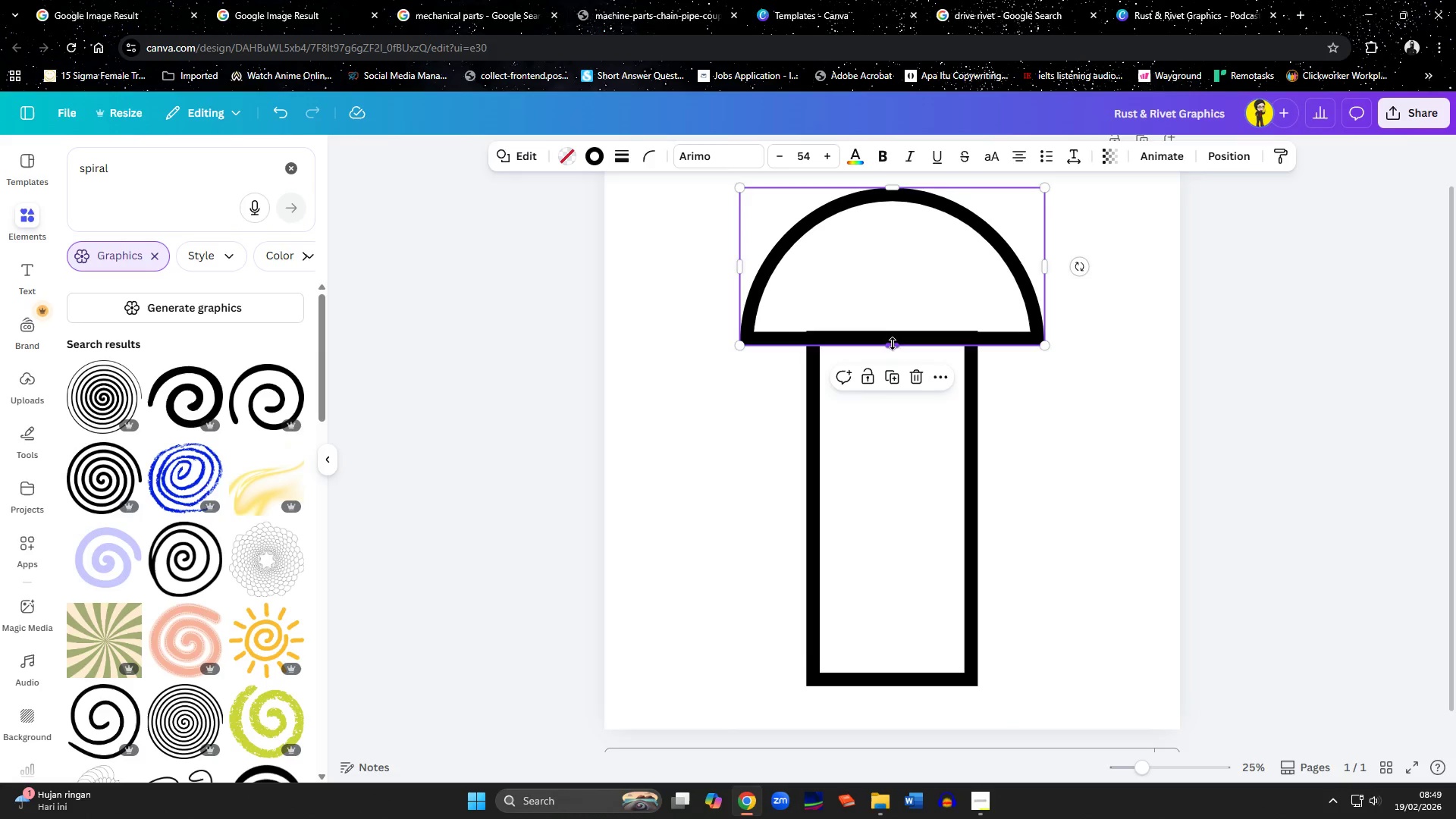 
key(Control+Z)
 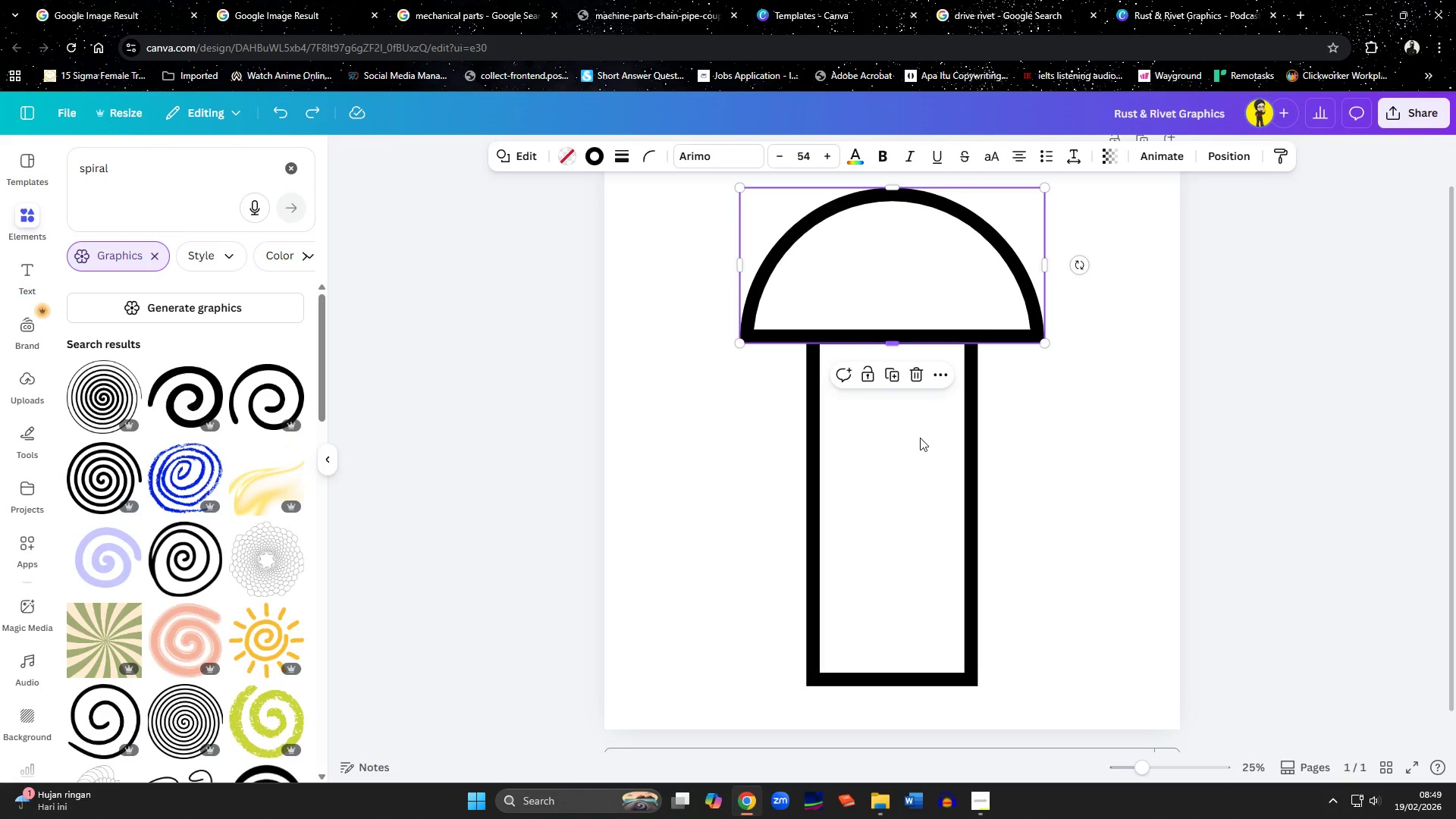 
left_click([935, 501])
 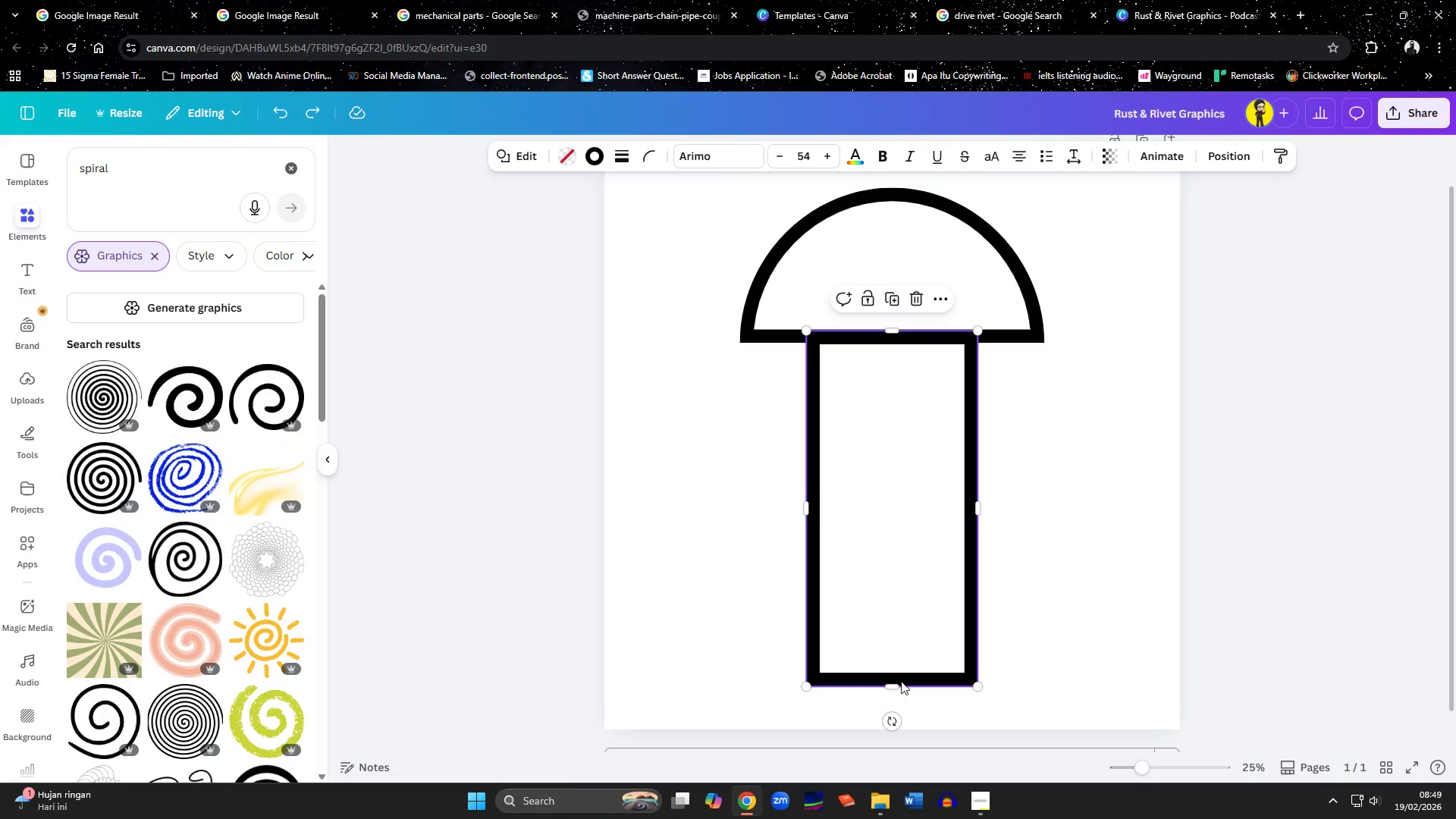 
left_click_drag(start_coordinate=[890, 685], to_coordinate=[897, 658])
 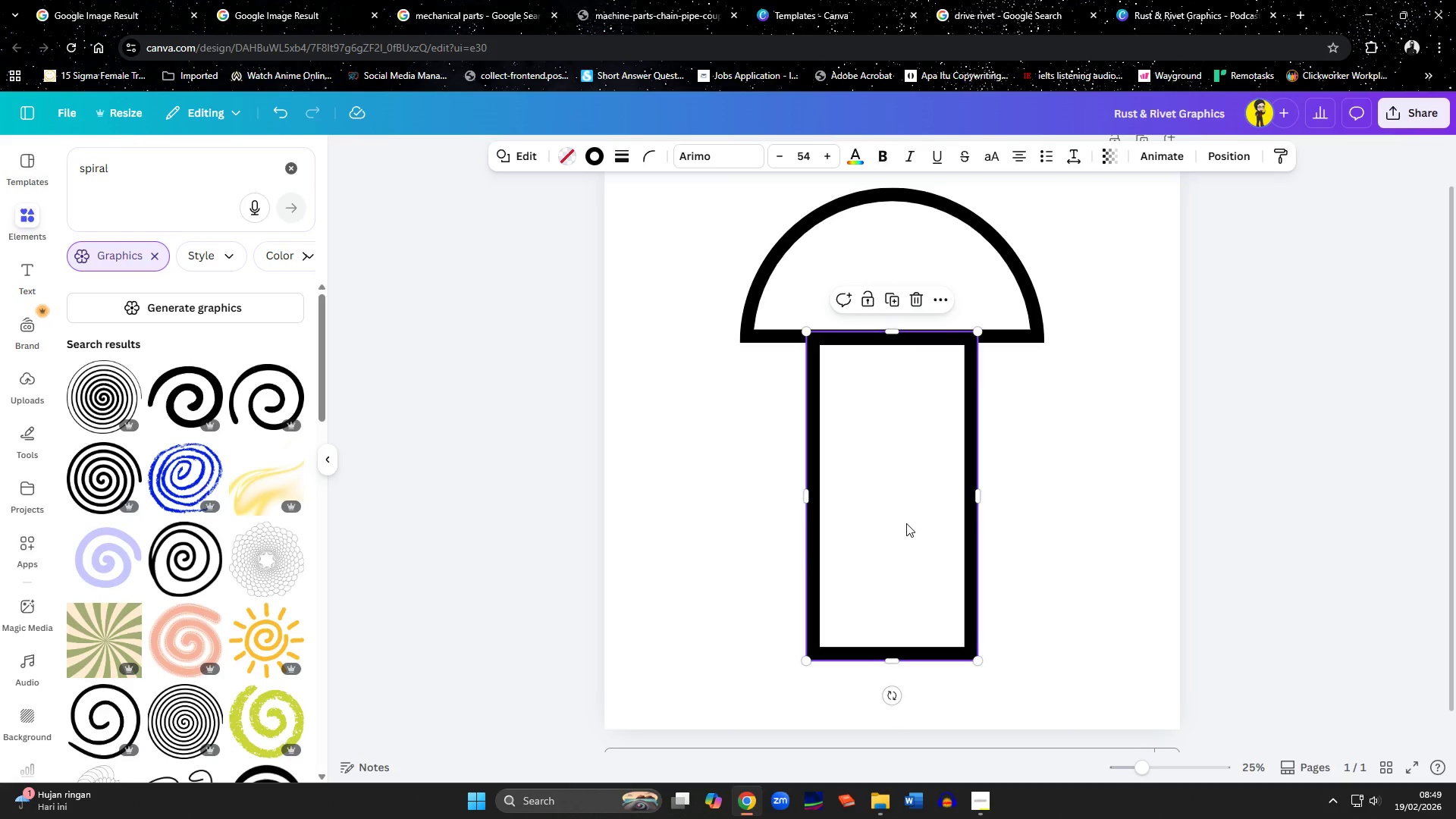 
left_click([1012, 557])
 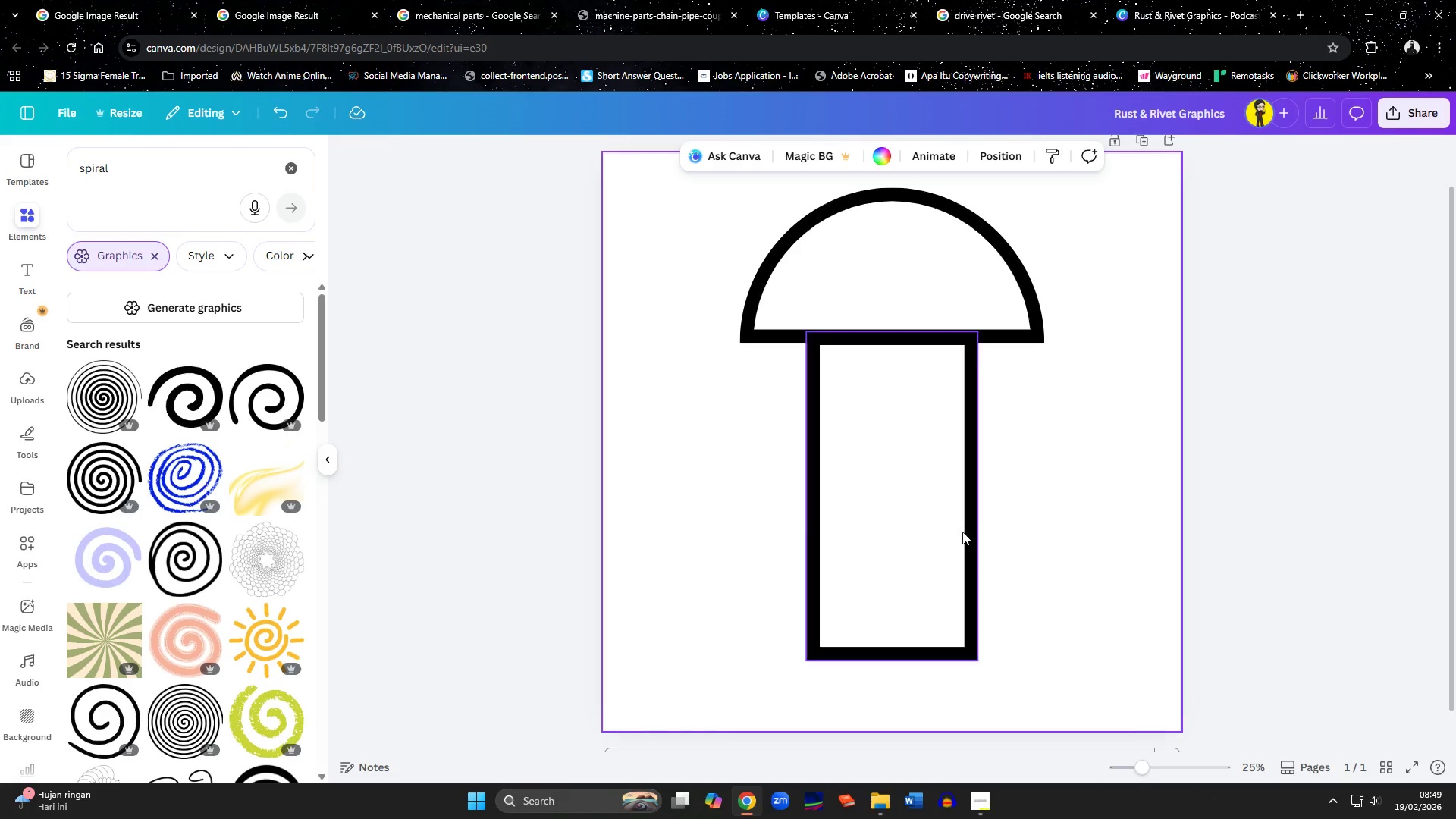 
left_click([962, 532])
 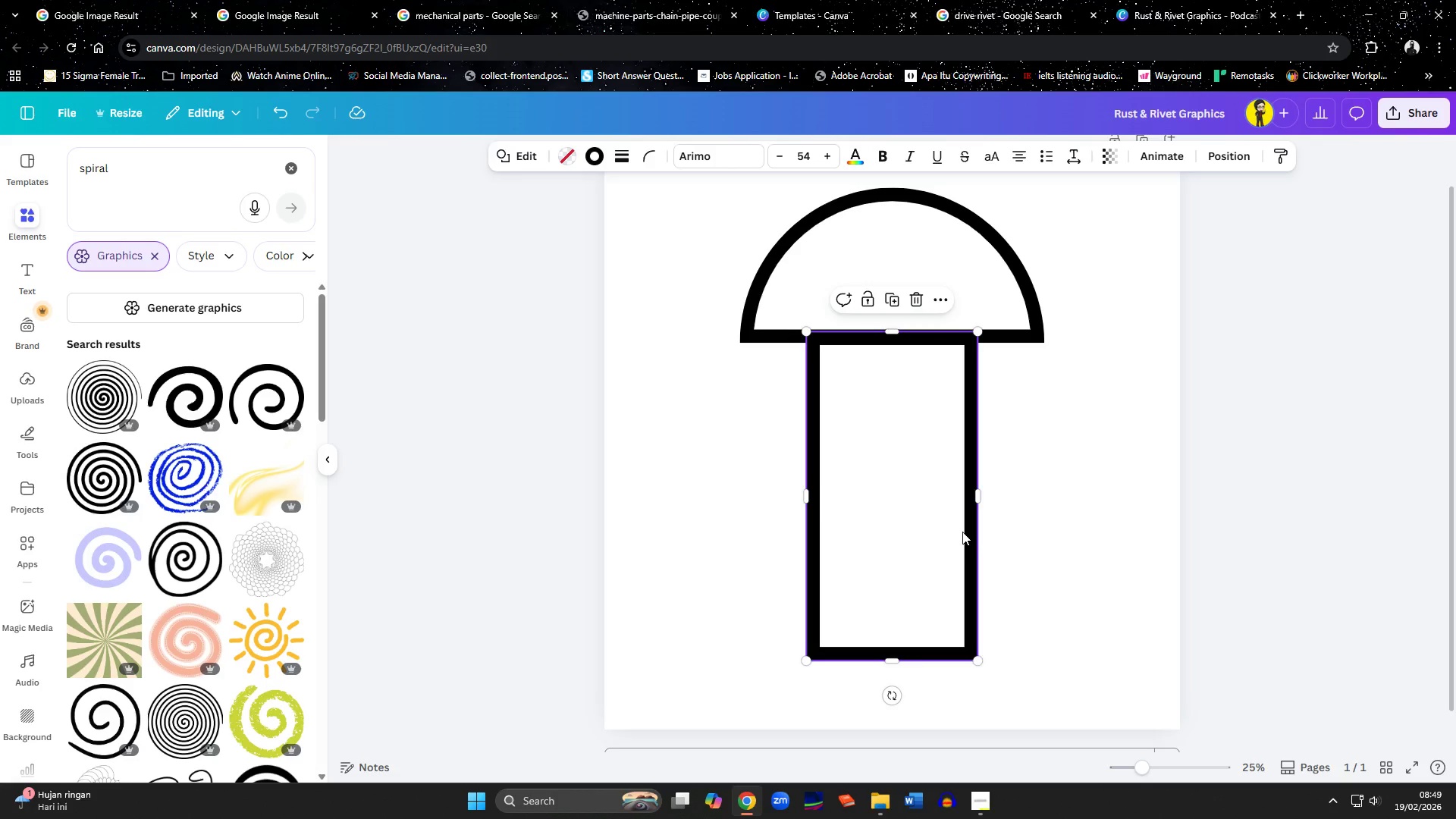 
key(ArrowUp)
 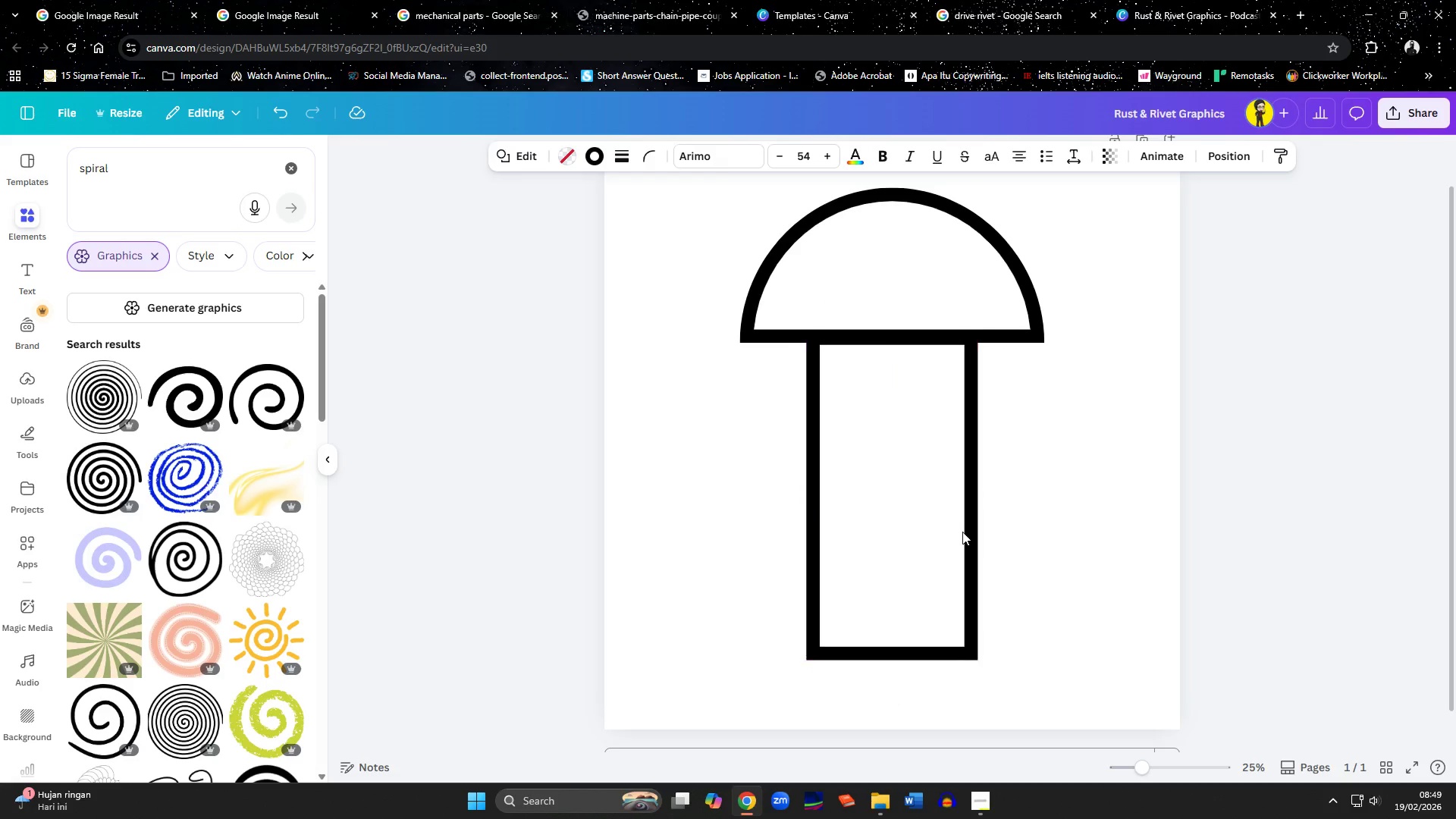 
key(ArrowUp)
 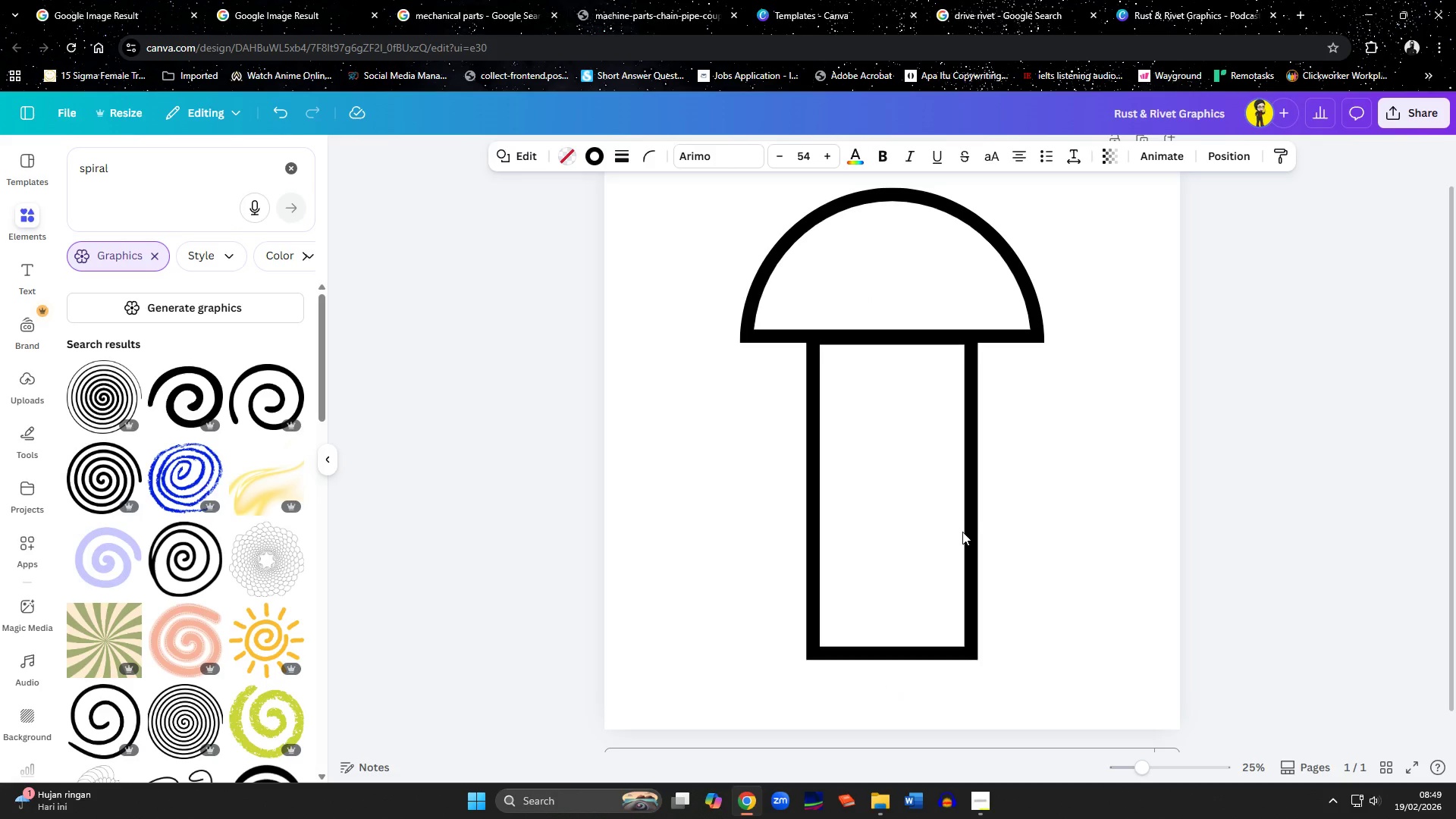 
key(ArrowUp)
 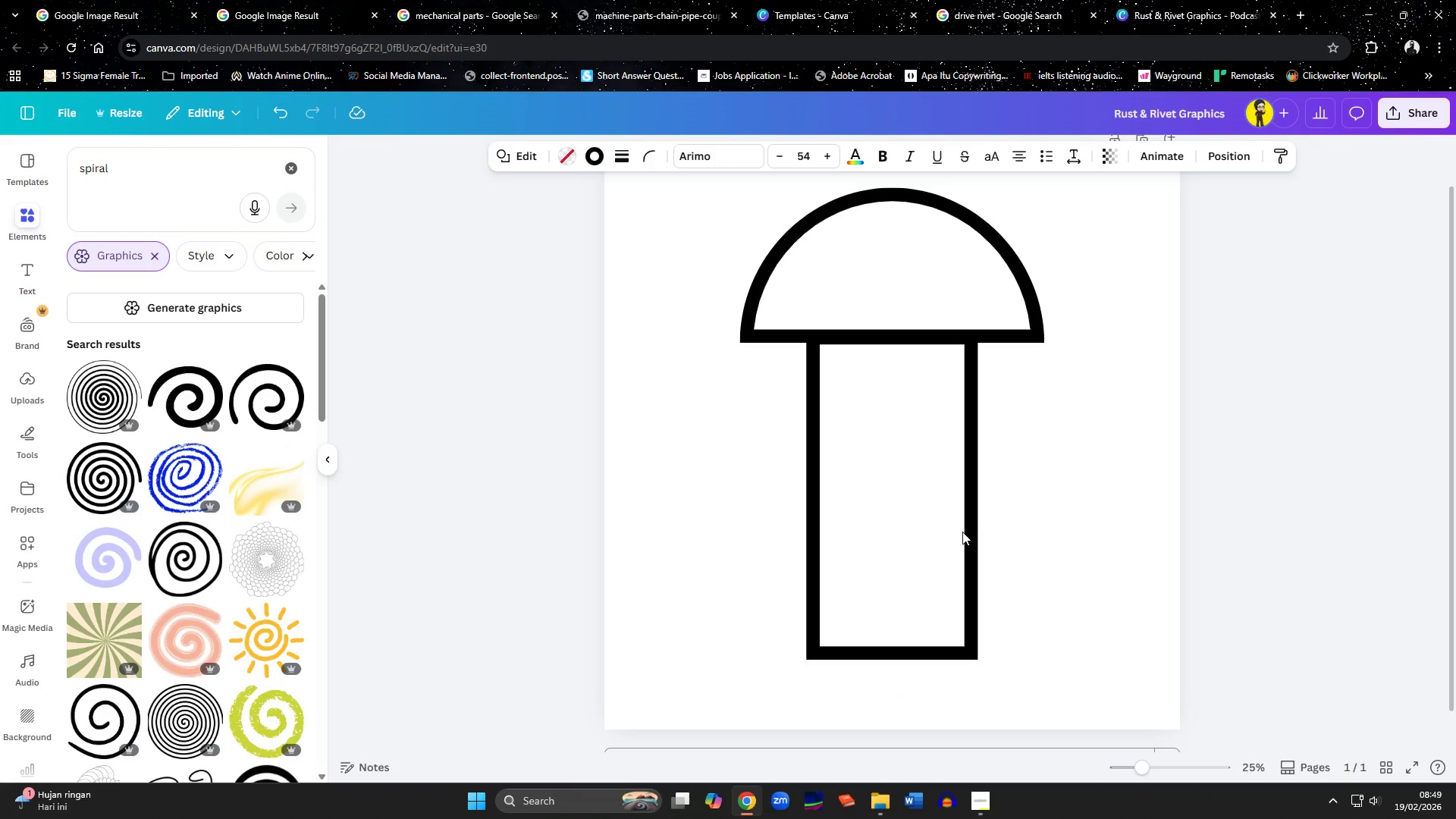 
key(ArrowUp)
 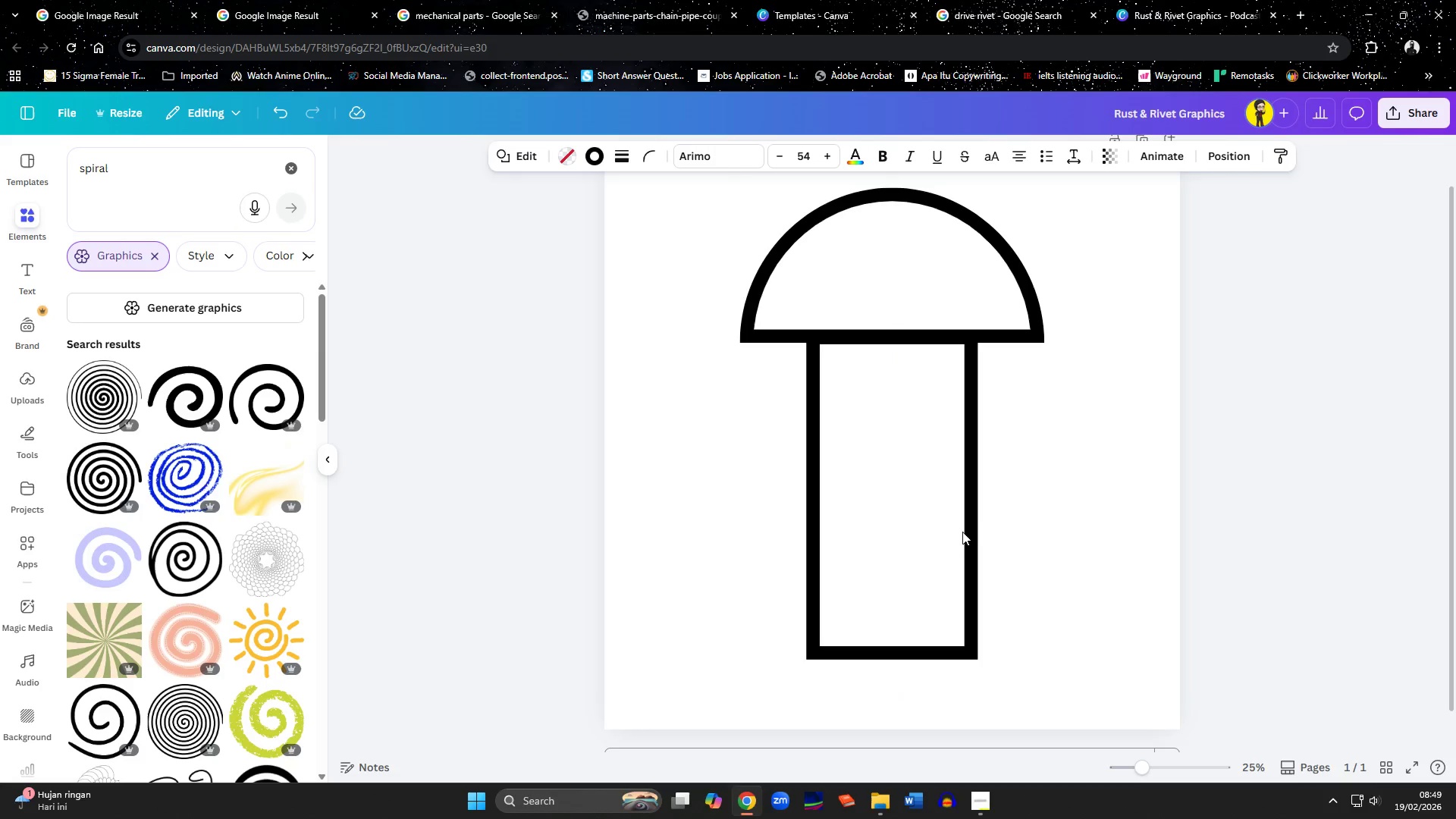 
key(ArrowUp)
 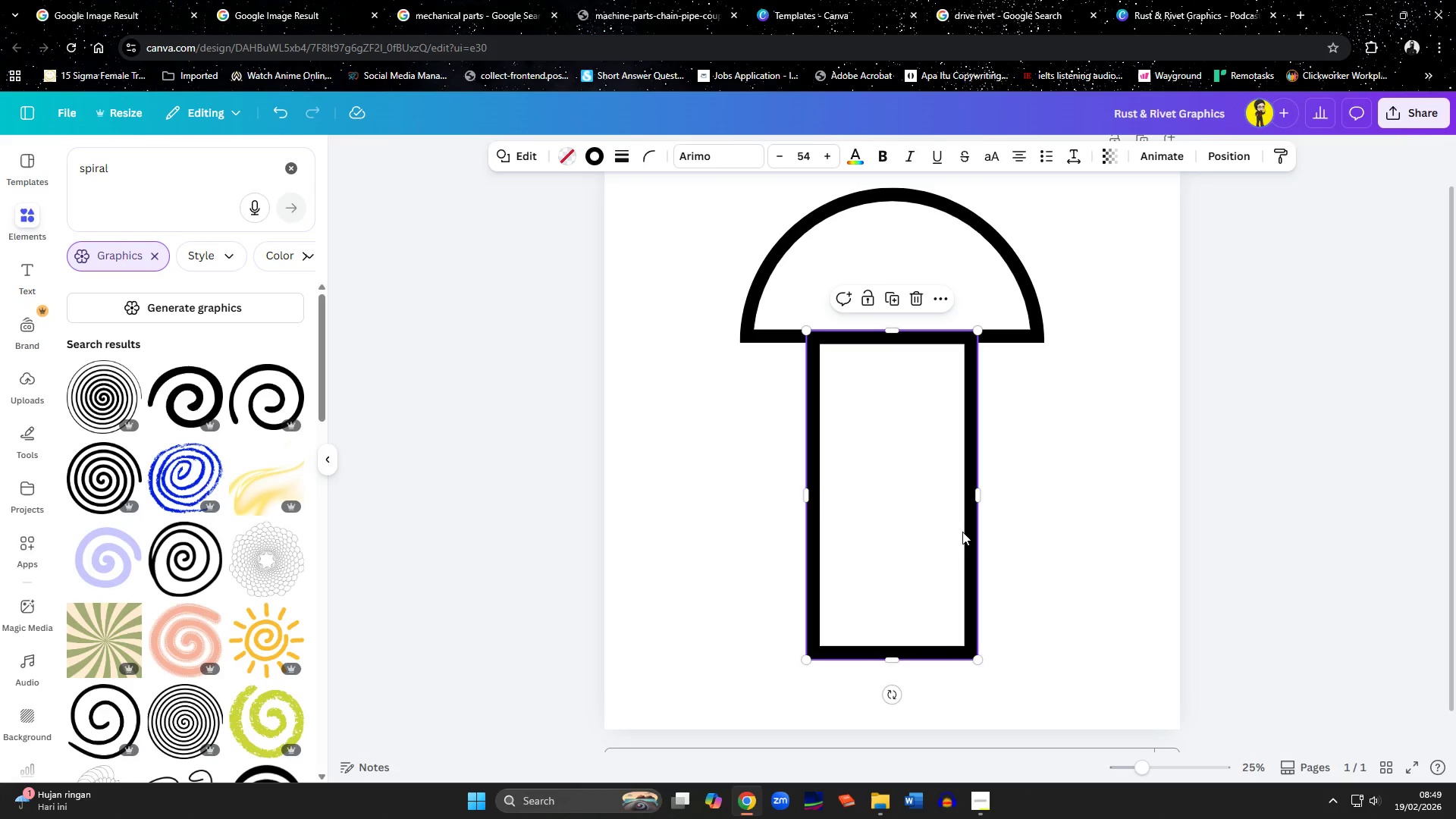 
left_click([1030, 561])
 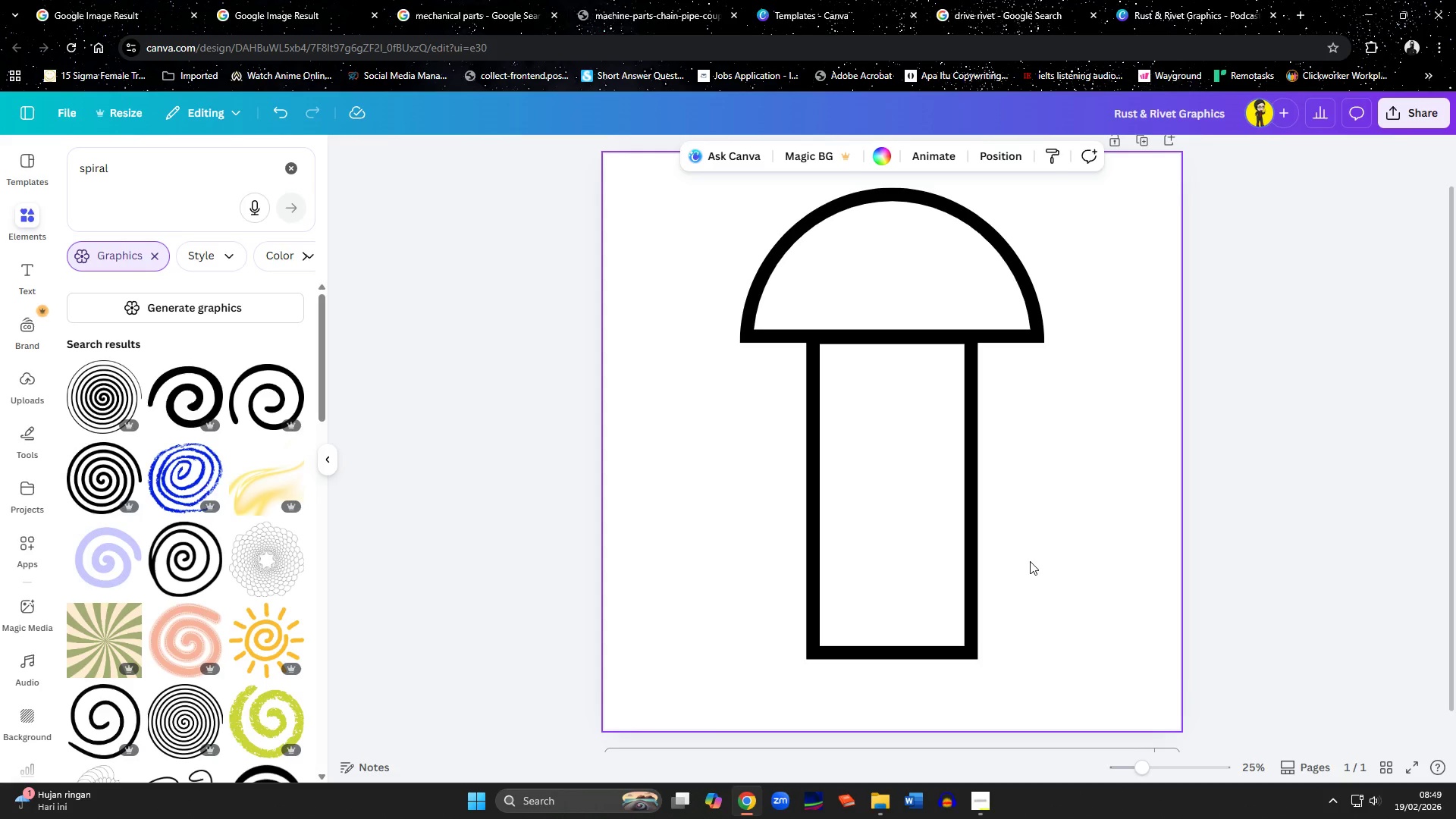 
wait(13.34)
 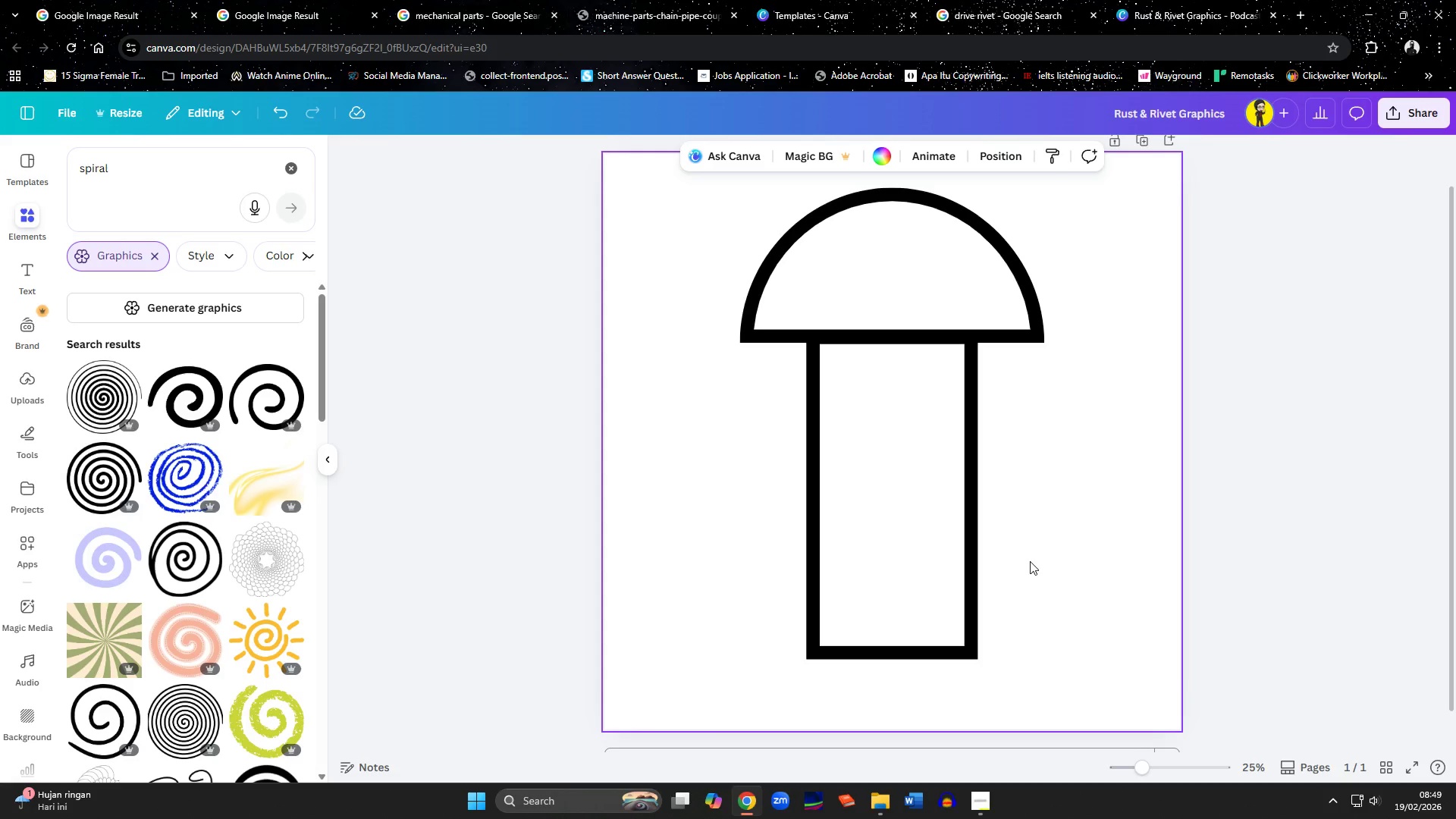 
left_click([1003, 2])
 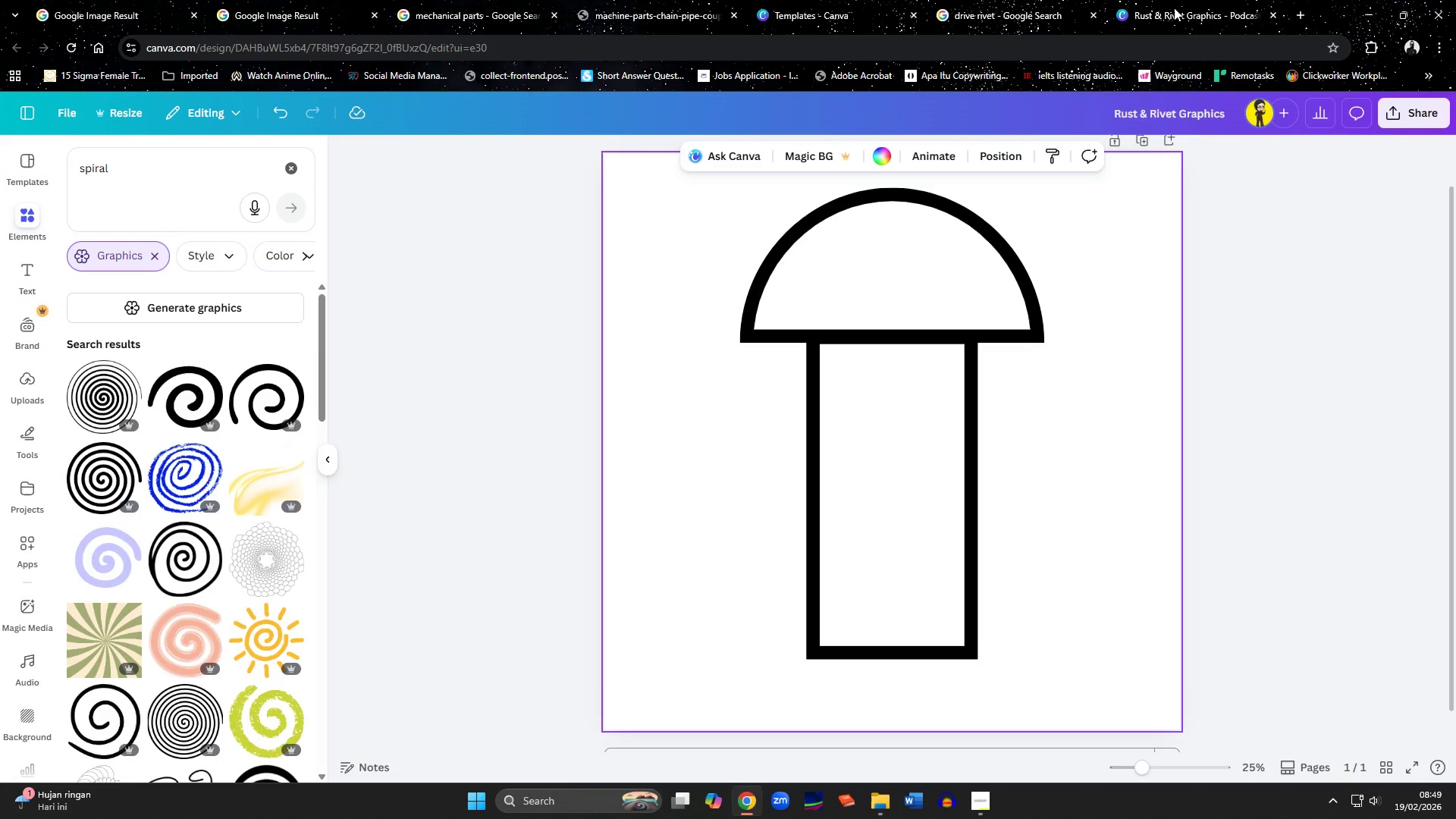 
left_click([973, 413])
 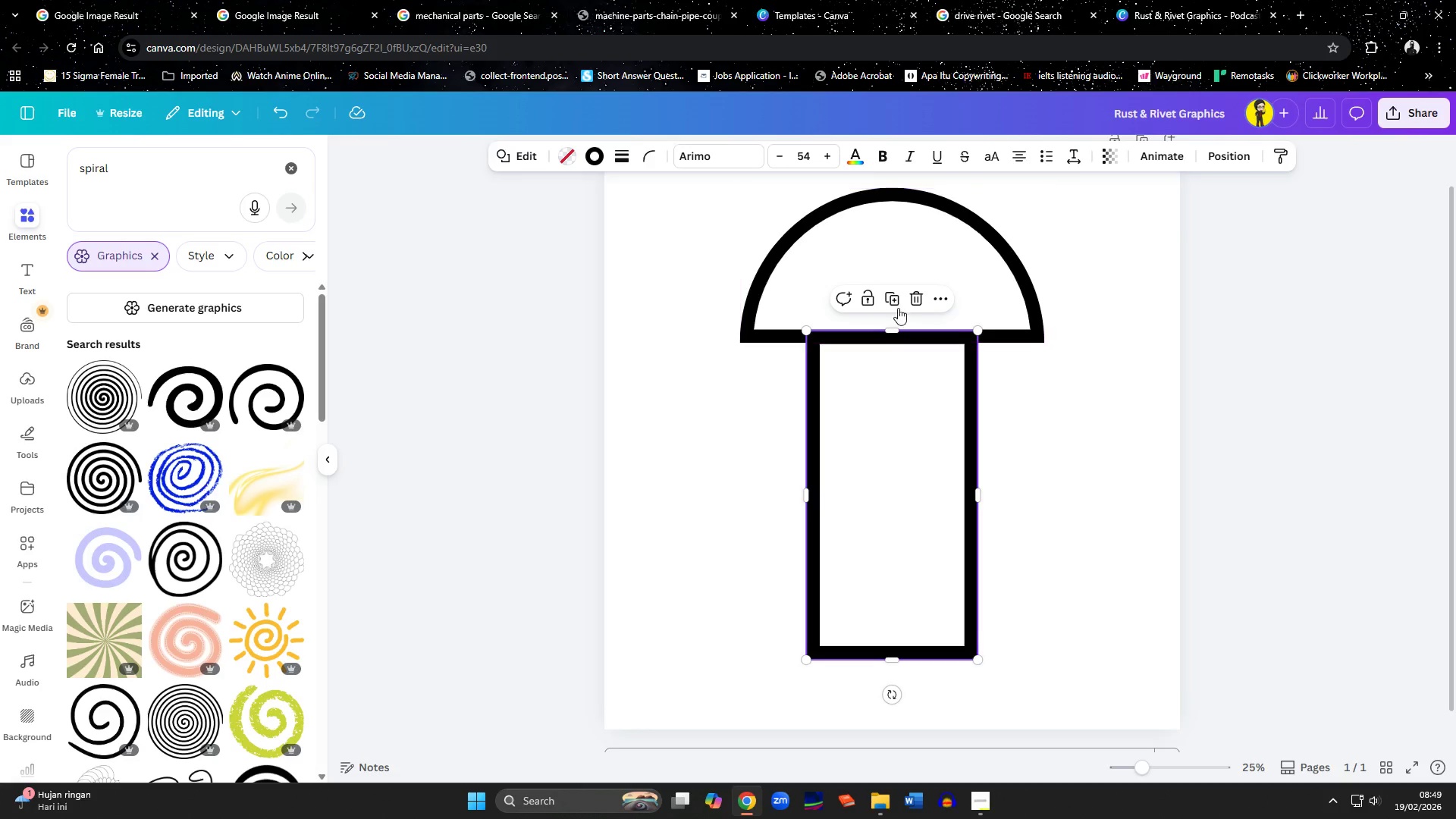 
left_click([893, 302])
 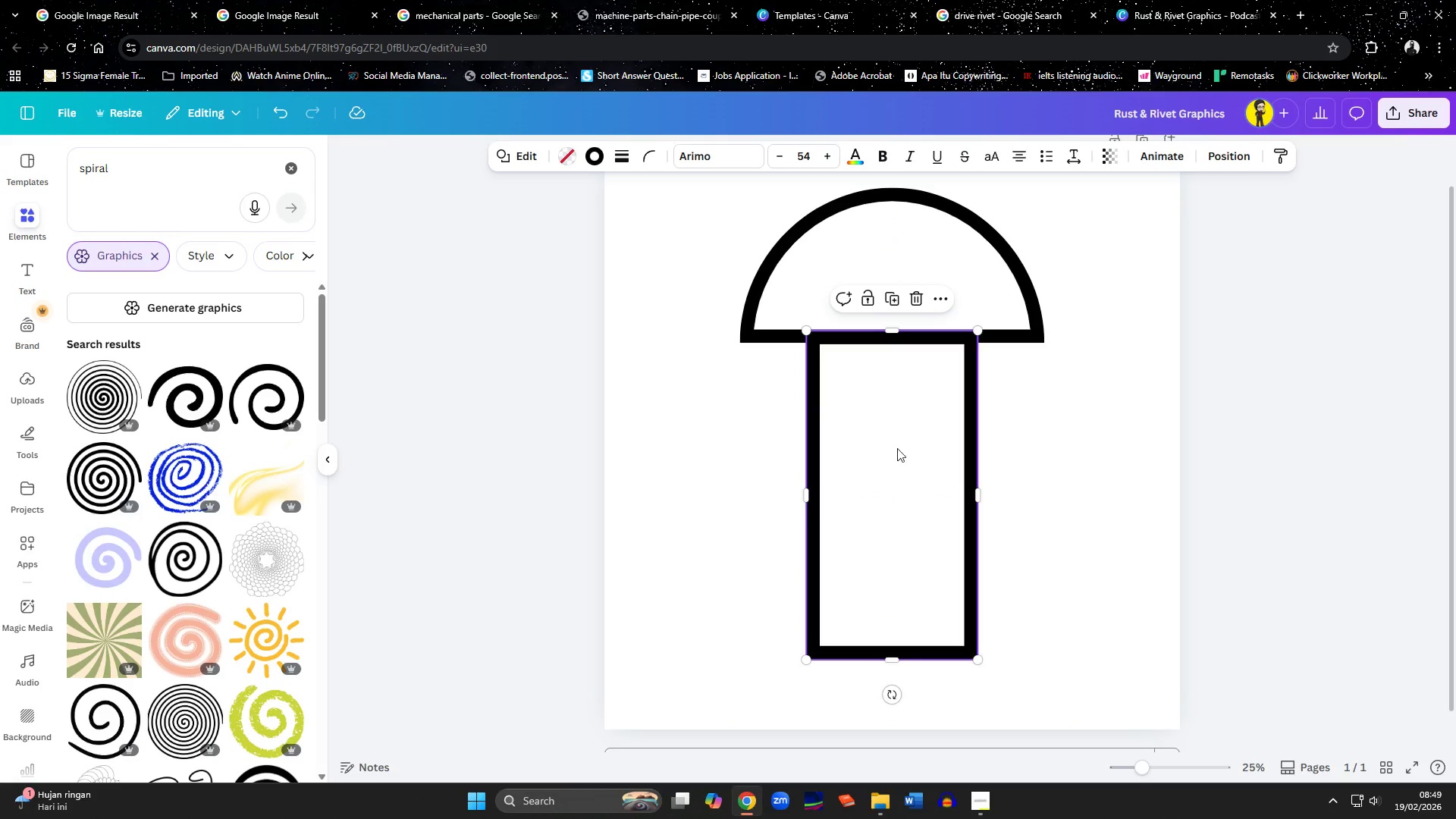 
wait(7.34)
 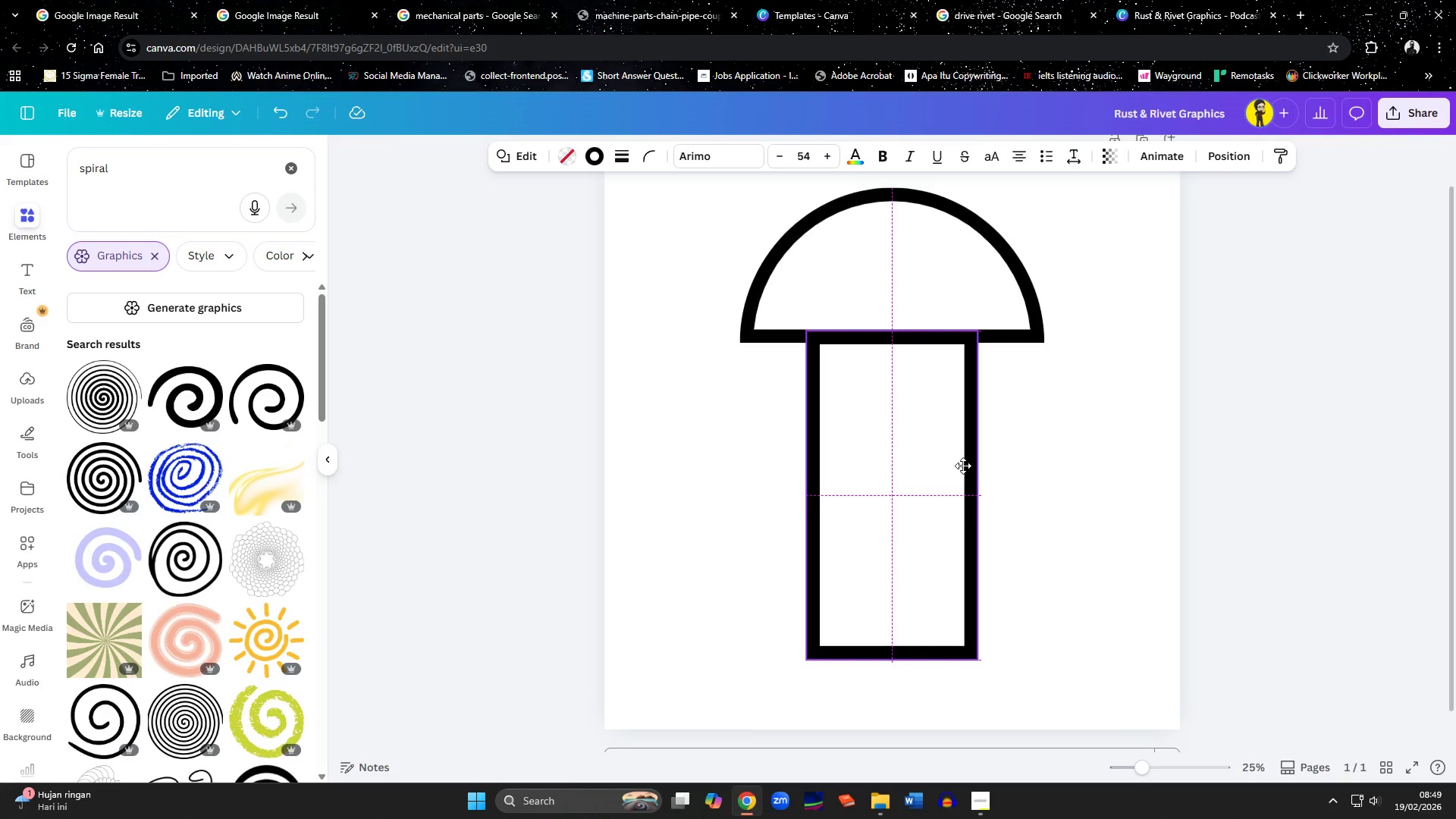 
hold_key(key=ArrowDown, duration=1.16)
 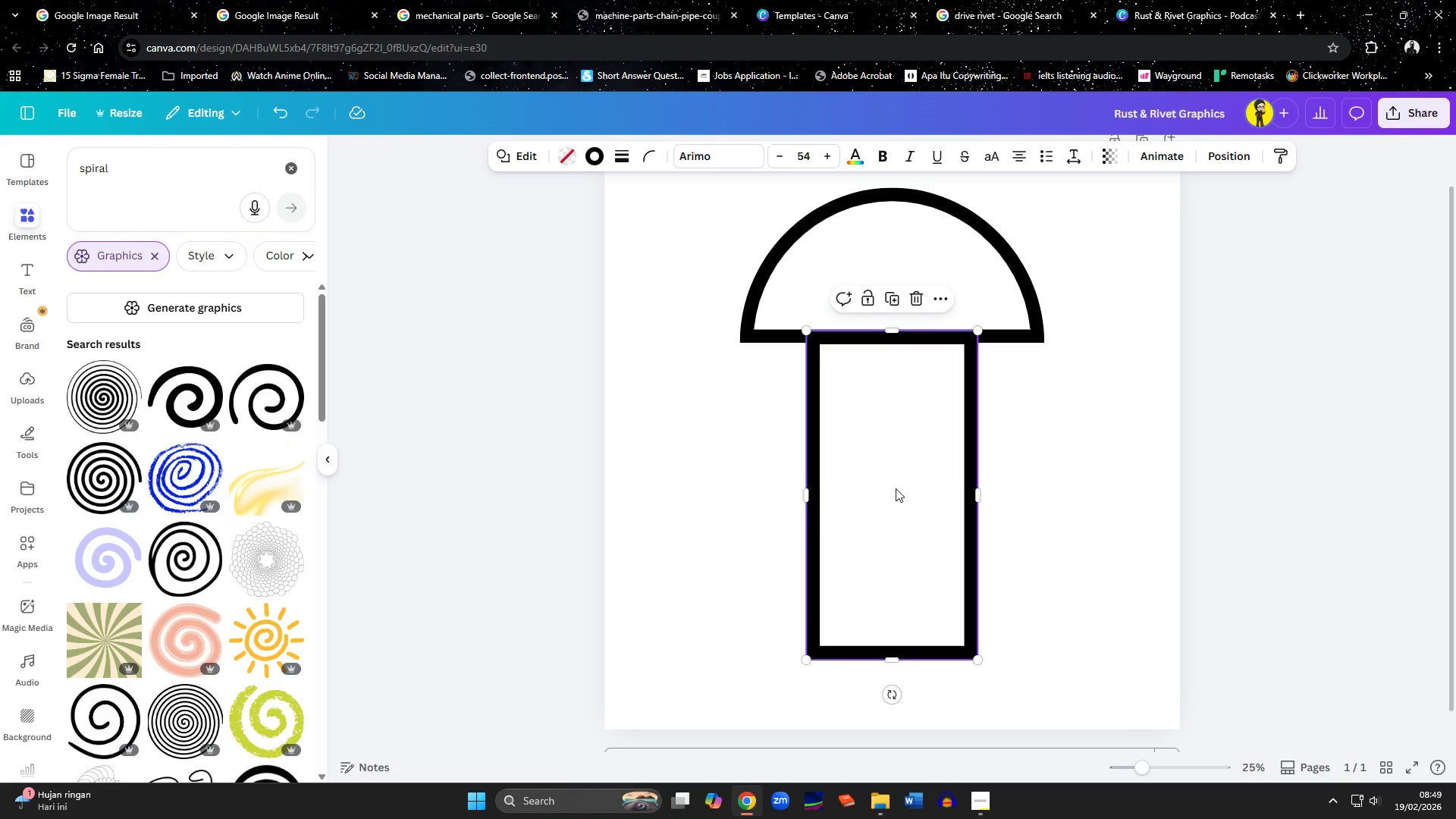 
left_click_drag(start_coordinate=[896, 488], to_coordinate=[896, 635])
 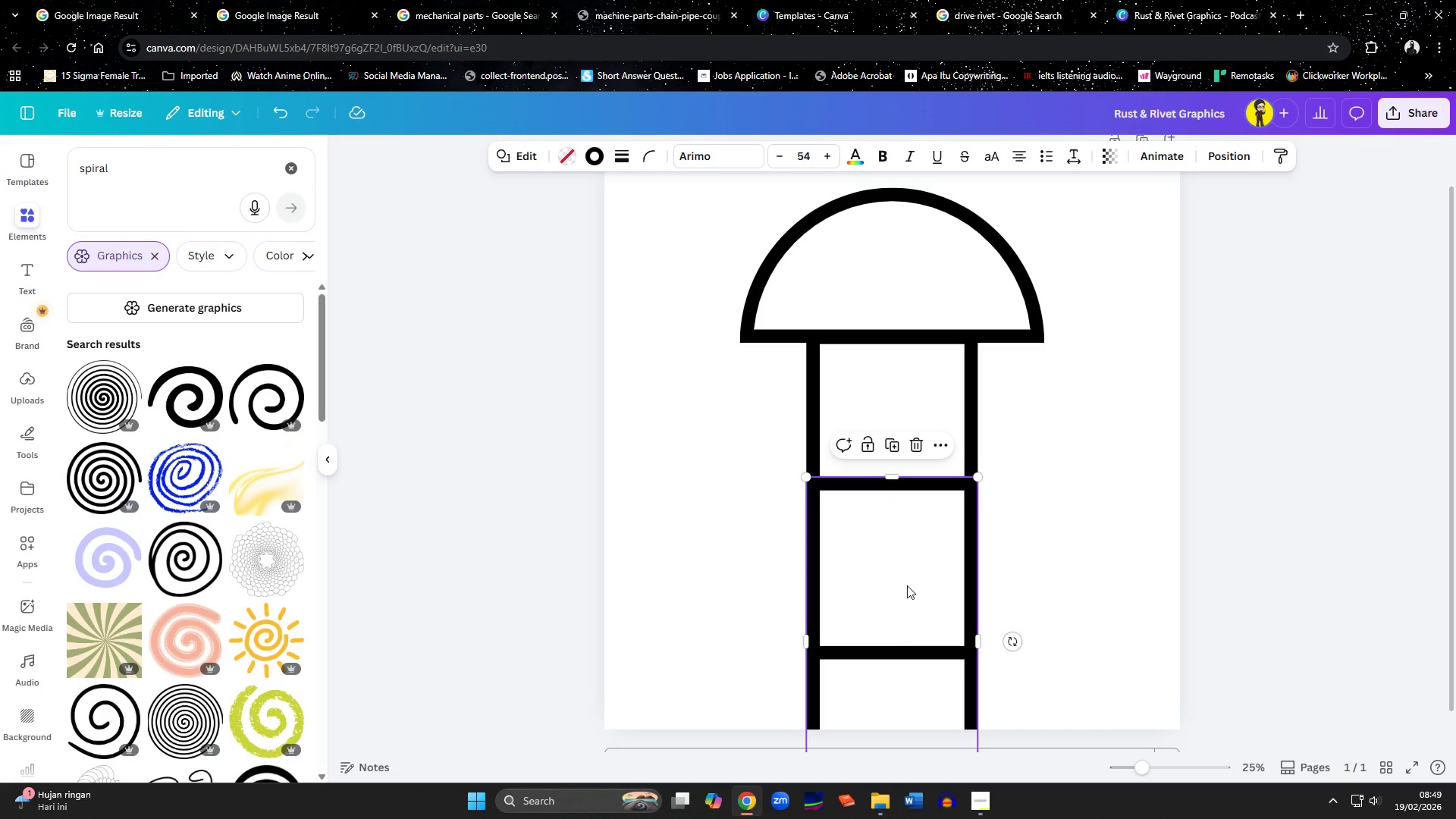 
scroll: coordinate [908, 585], scroll_direction: down, amount: 2.0
 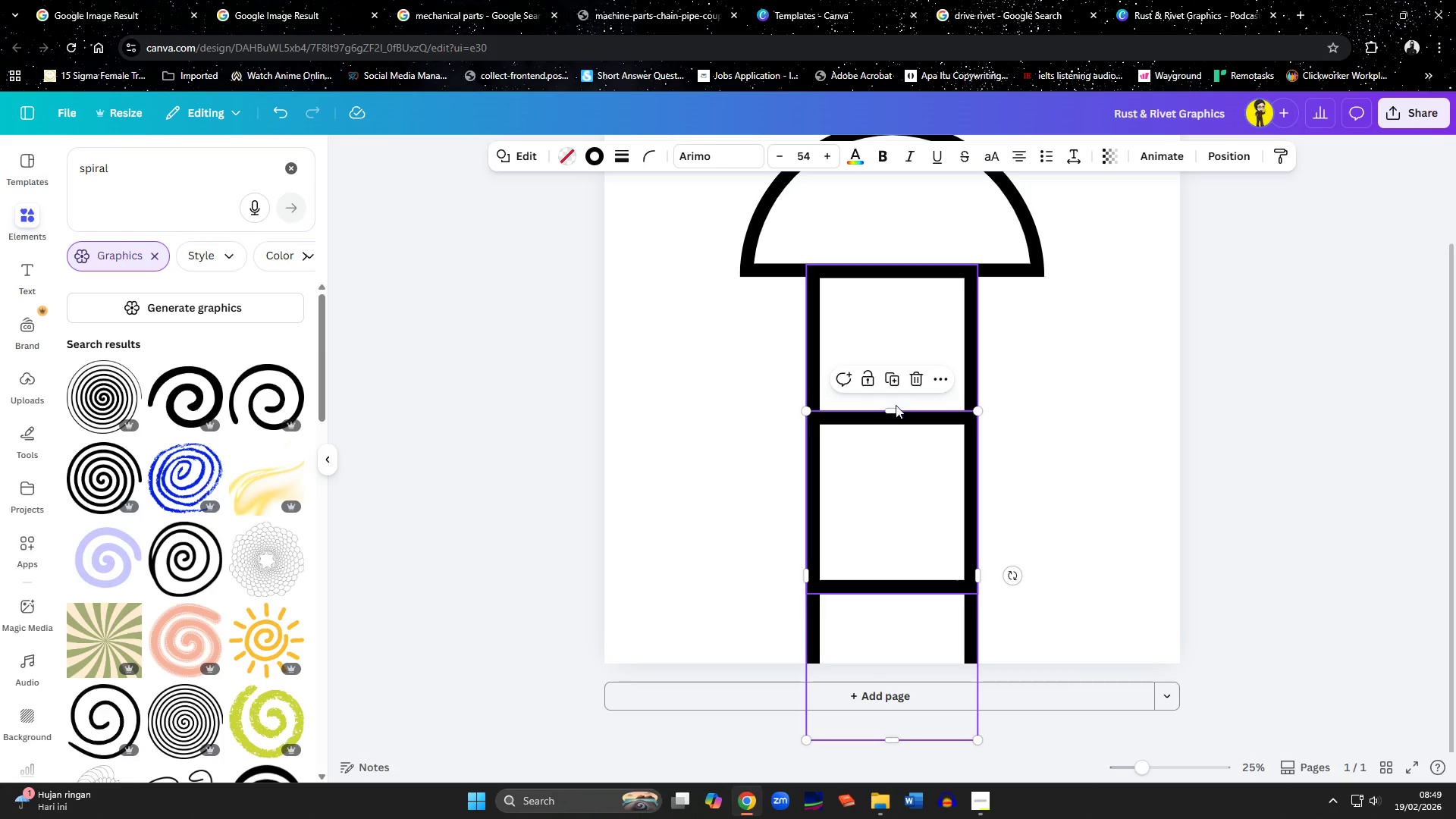 
left_click_drag(start_coordinate=[893, 409], to_coordinate=[895, 578])
 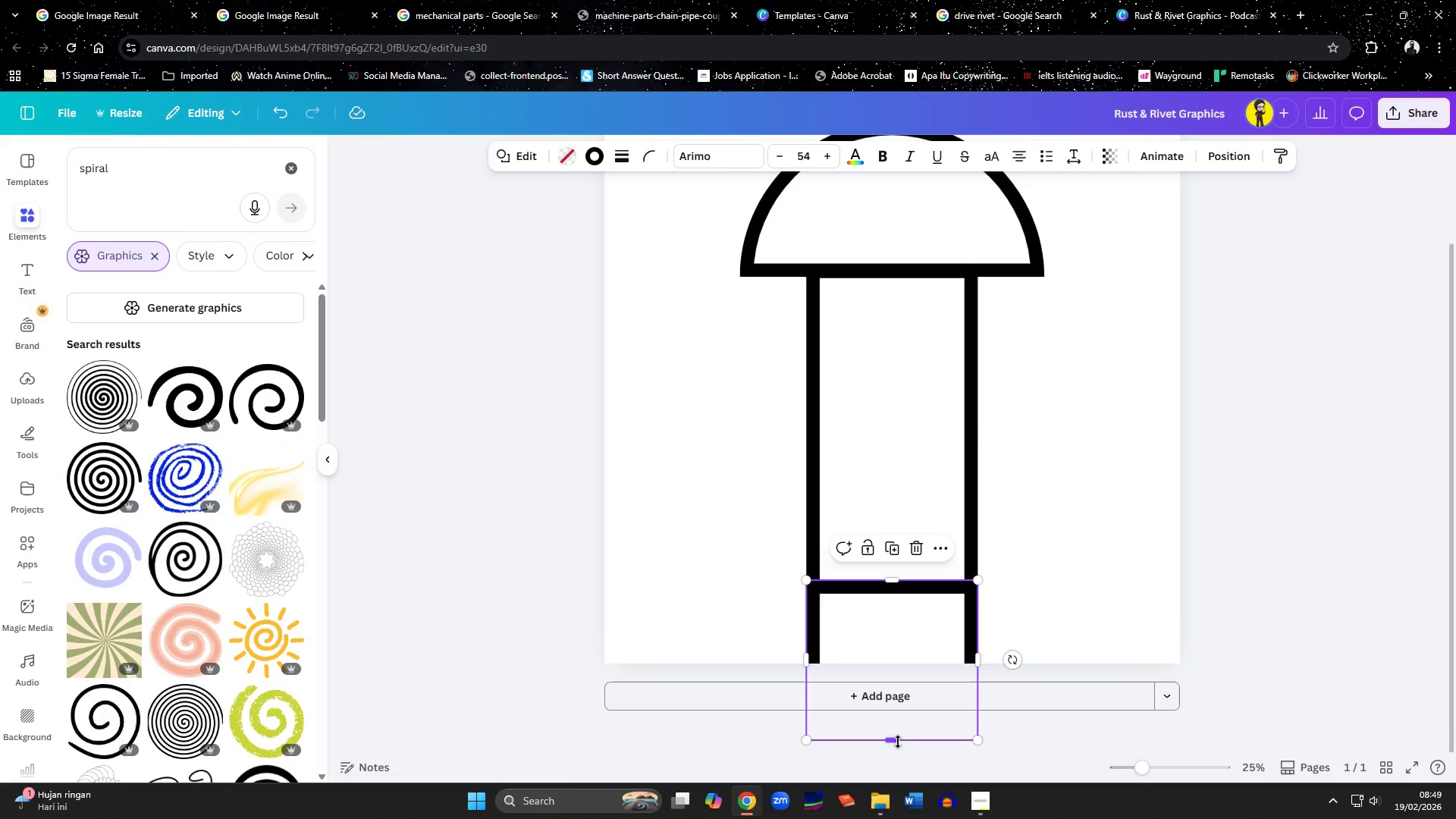 
left_click_drag(start_coordinate=[896, 741], to_coordinate=[896, 675])
 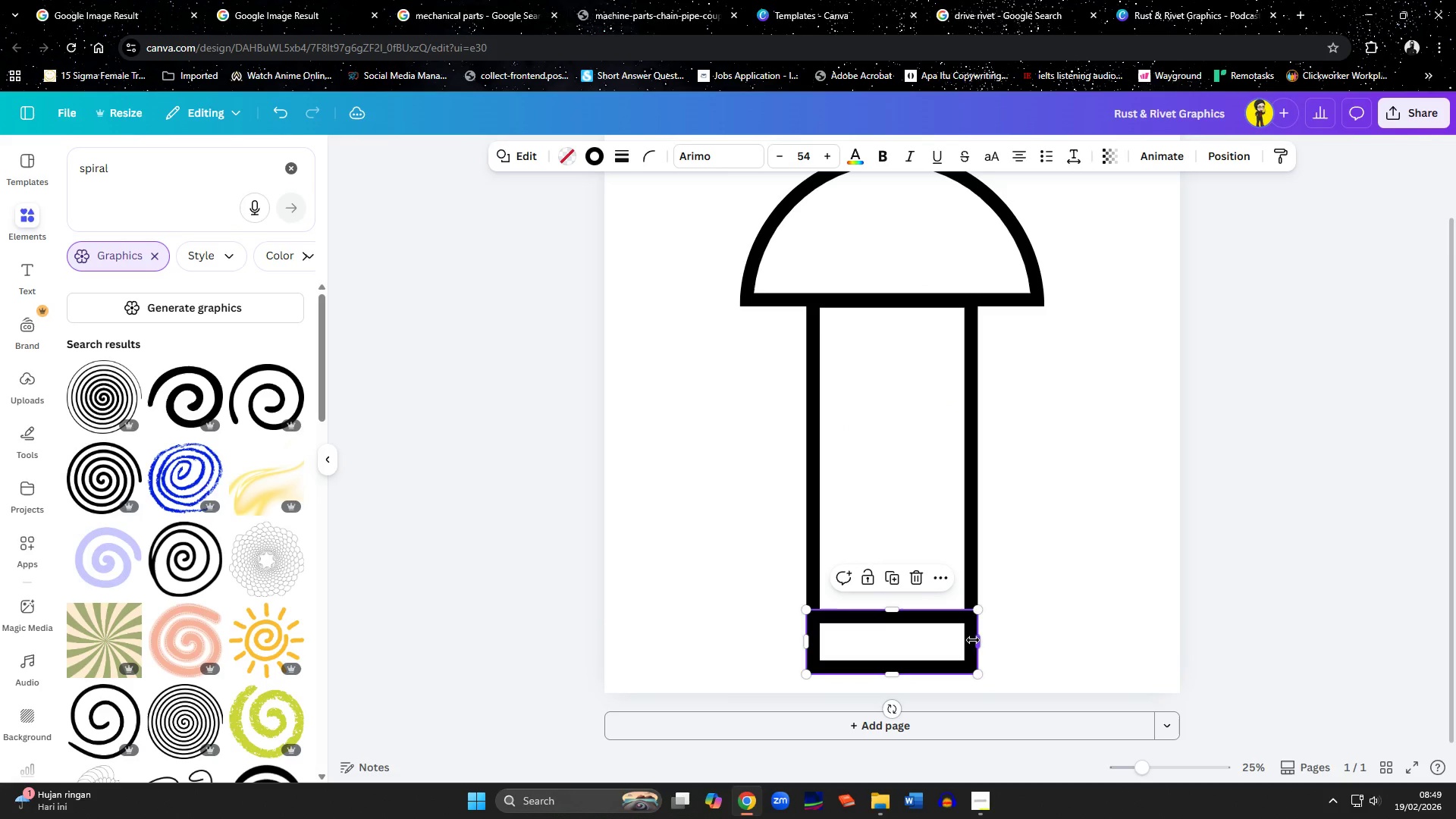 
left_click_drag(start_coordinate=[977, 640], to_coordinate=[958, 639])
 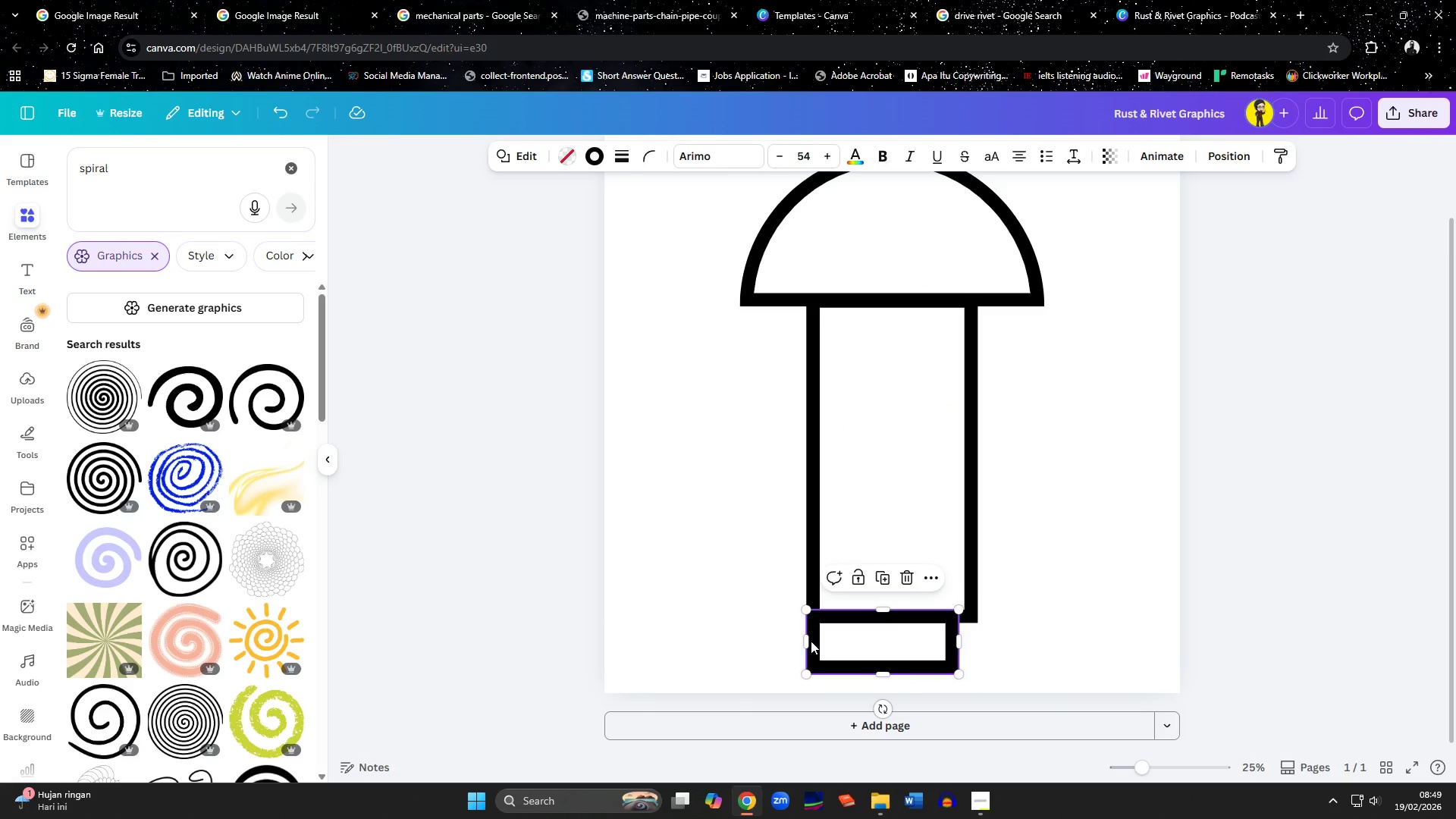 
left_click_drag(start_coordinate=[805, 642], to_coordinate=[822, 643])
 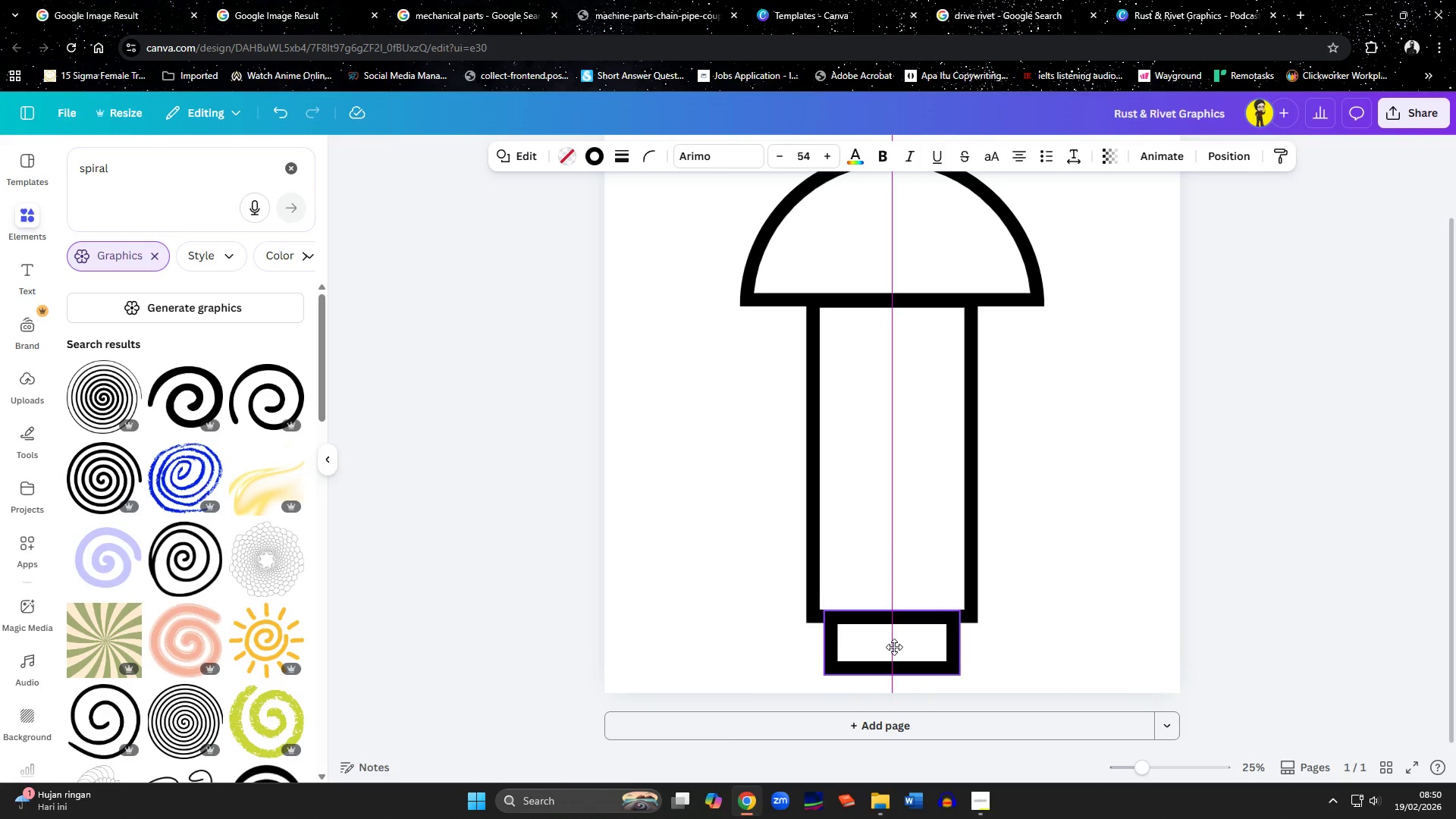 
left_click([894, 646])
 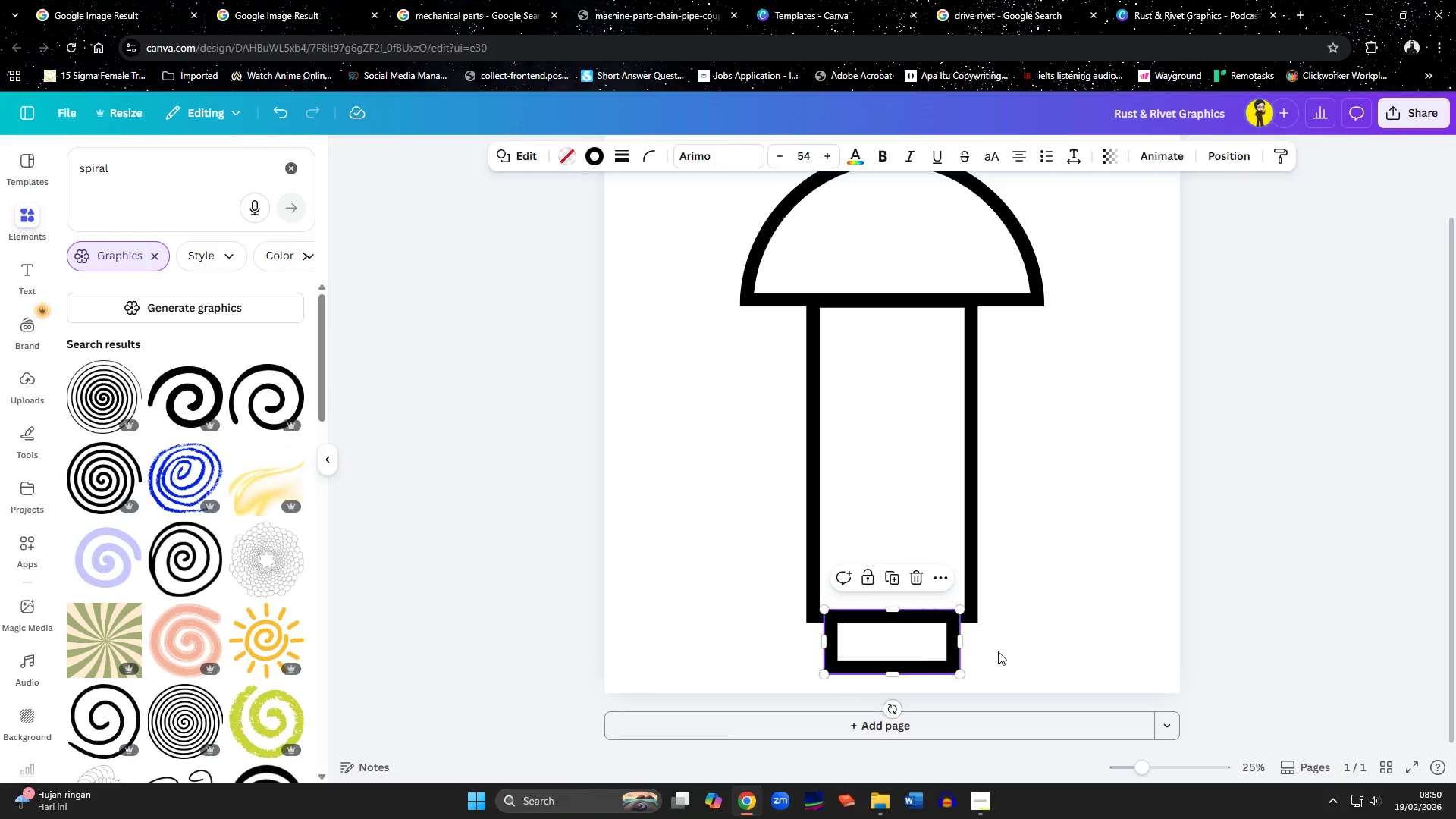 
left_click([1006, 651])
 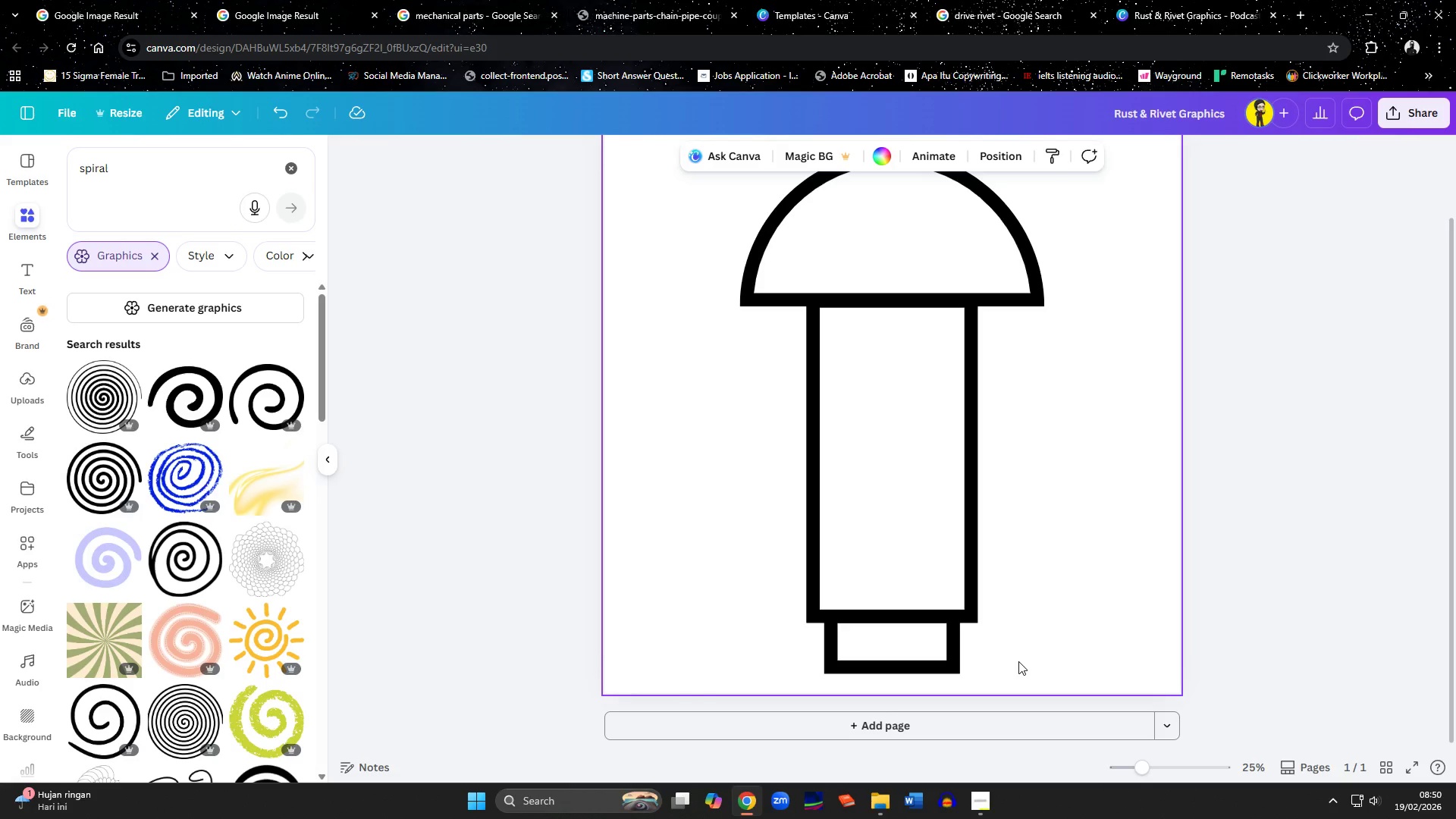 
wait(26.25)
 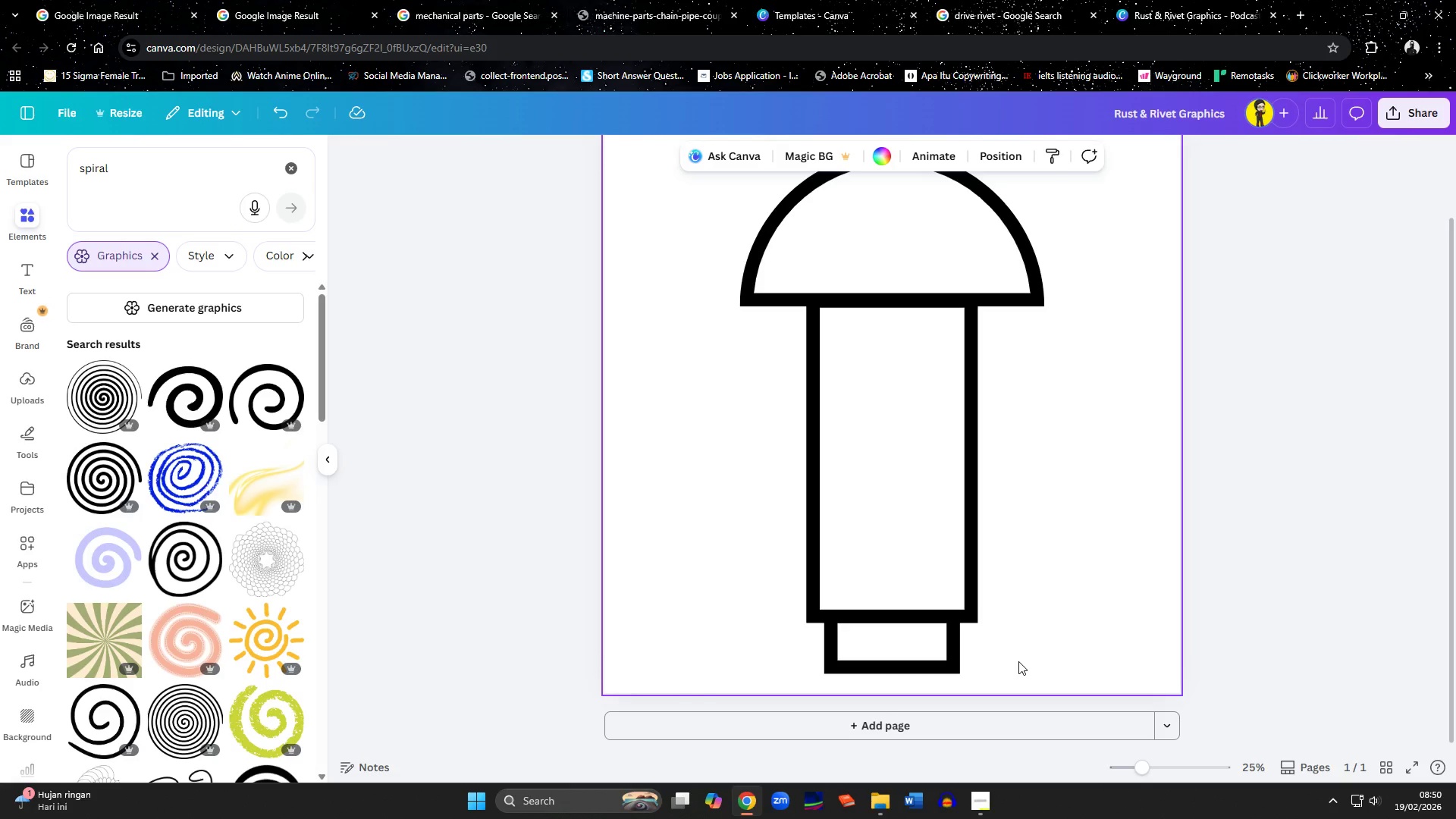 
left_click([968, 0])
 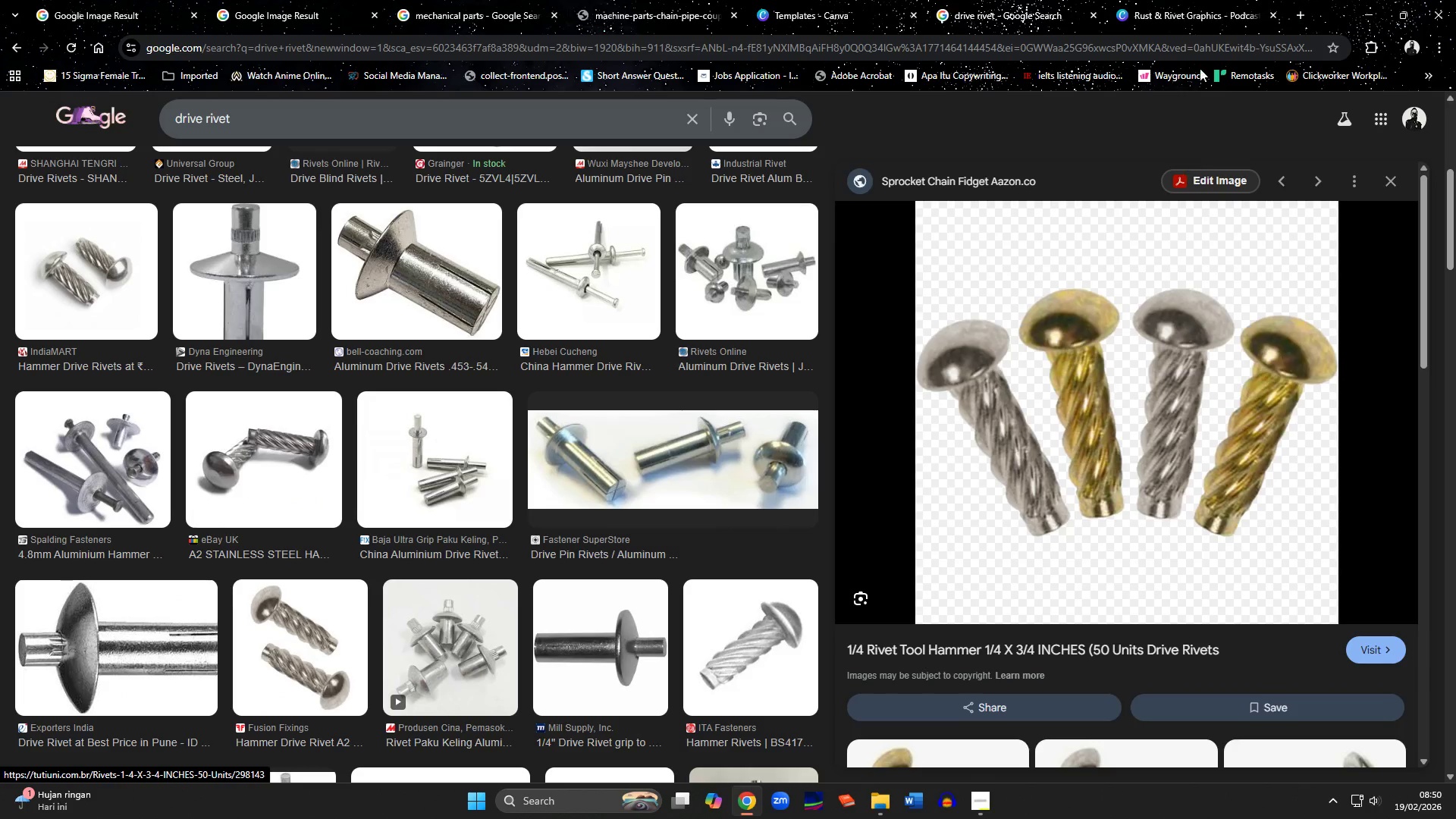 
left_click([1200, 9])
 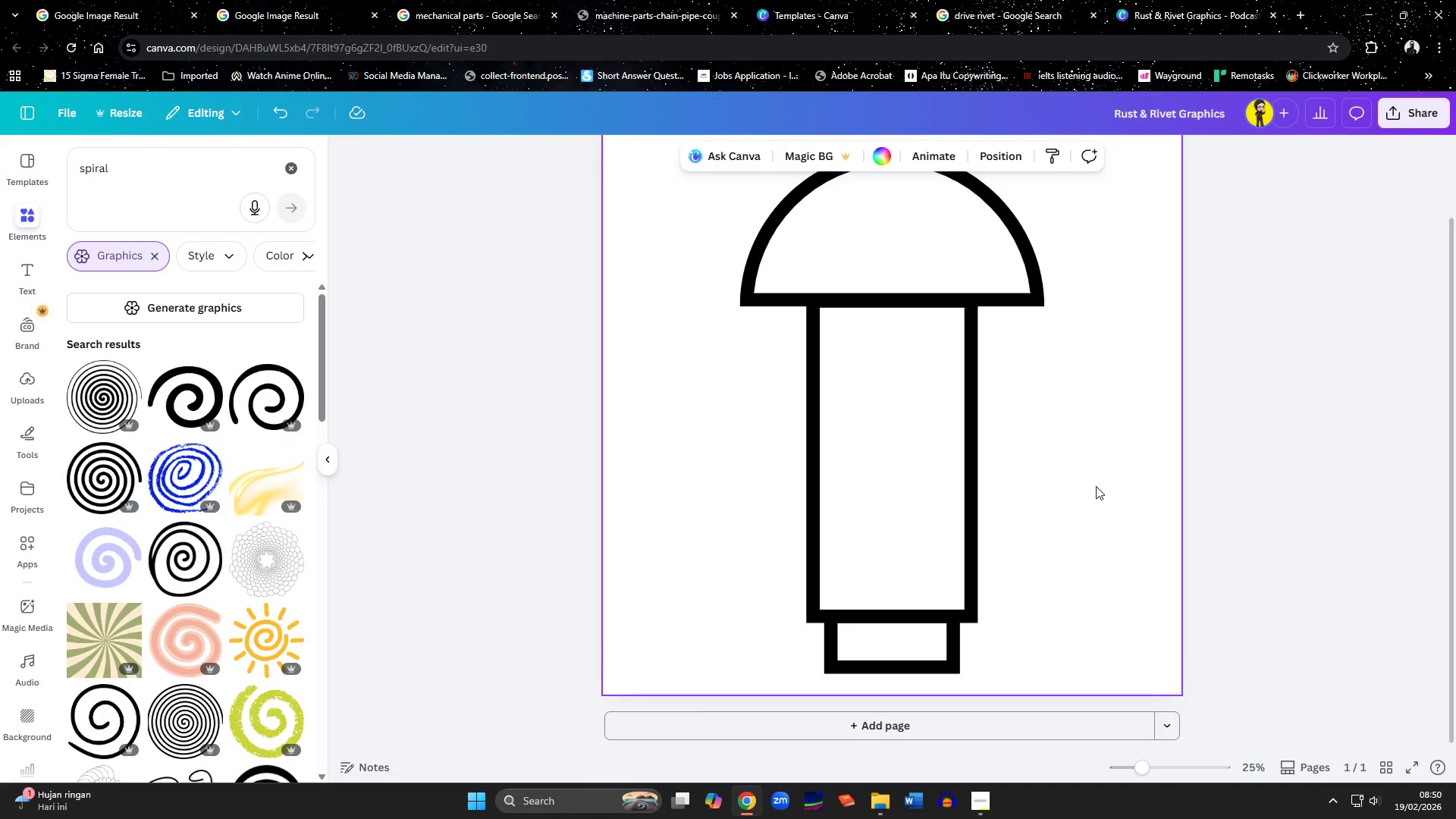 
scroll: coordinate [1096, 486], scroll_direction: up, amount: 2.0
 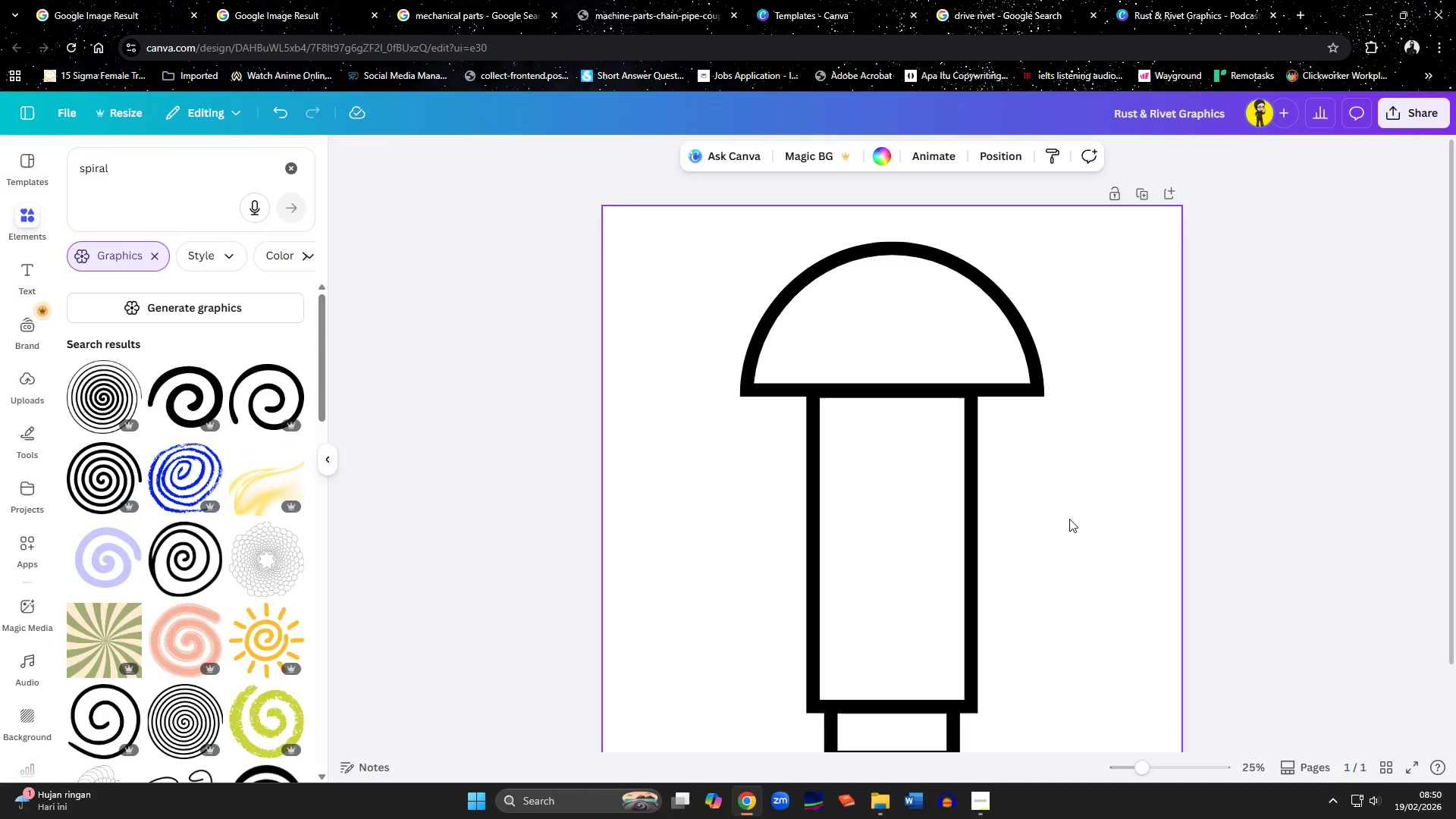 
left_click([1069, 519])
 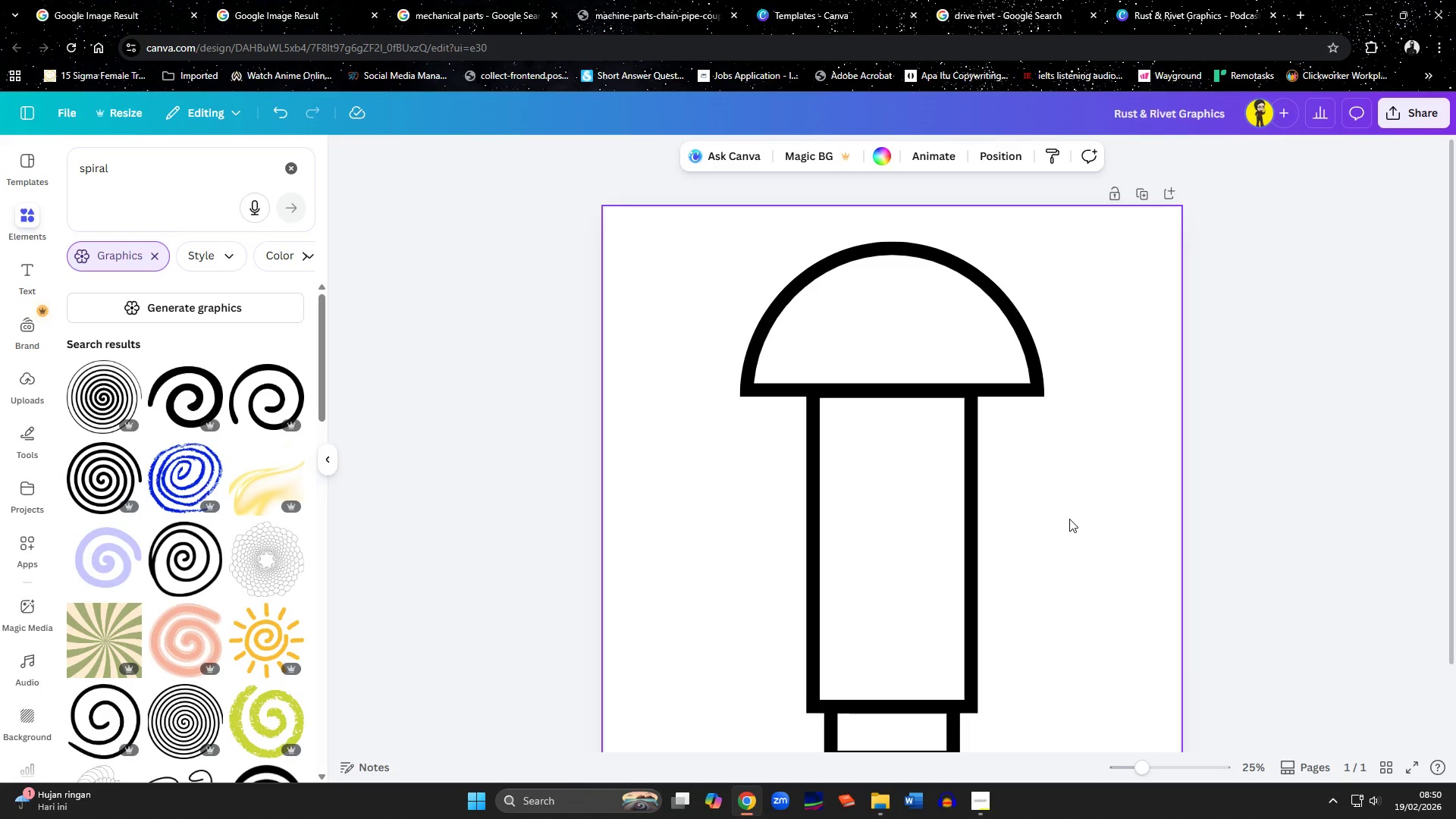 
key(Control+A)
 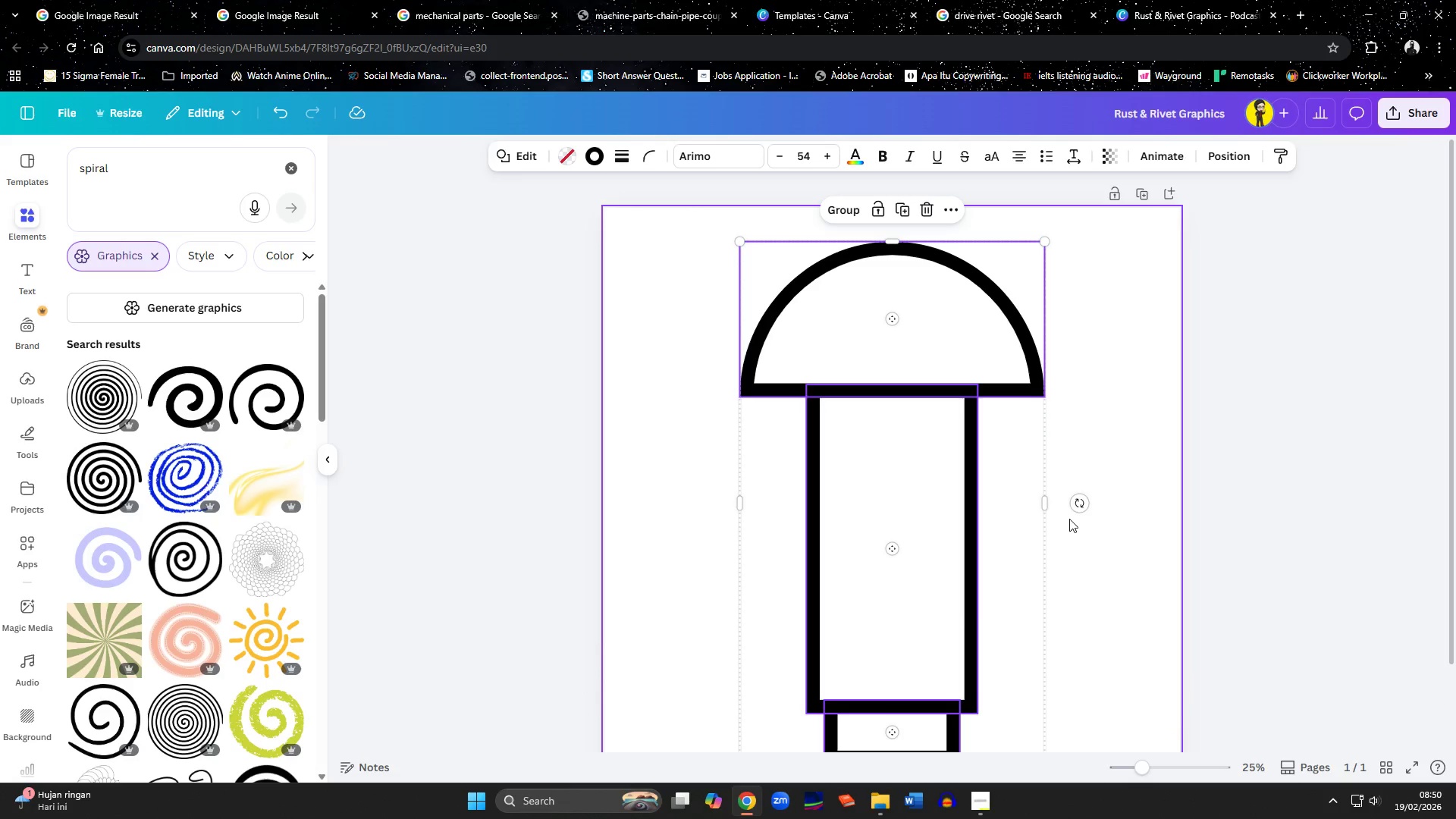 
scroll: coordinate [1069, 519], scroll_direction: down, amount: 2.0
 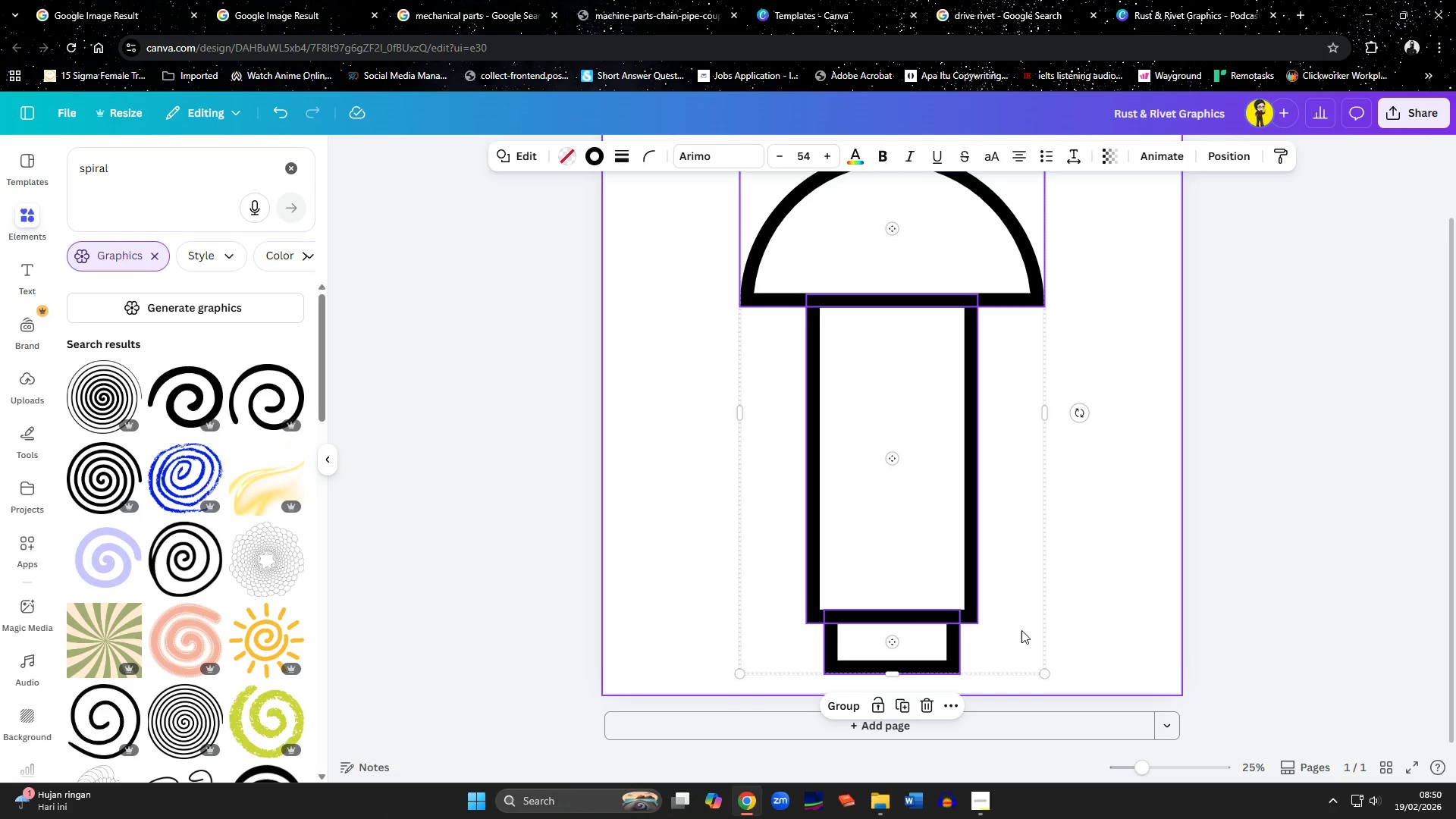 
left_click_drag(start_coordinate=[1008, 593], to_coordinate=[1006, 587])
 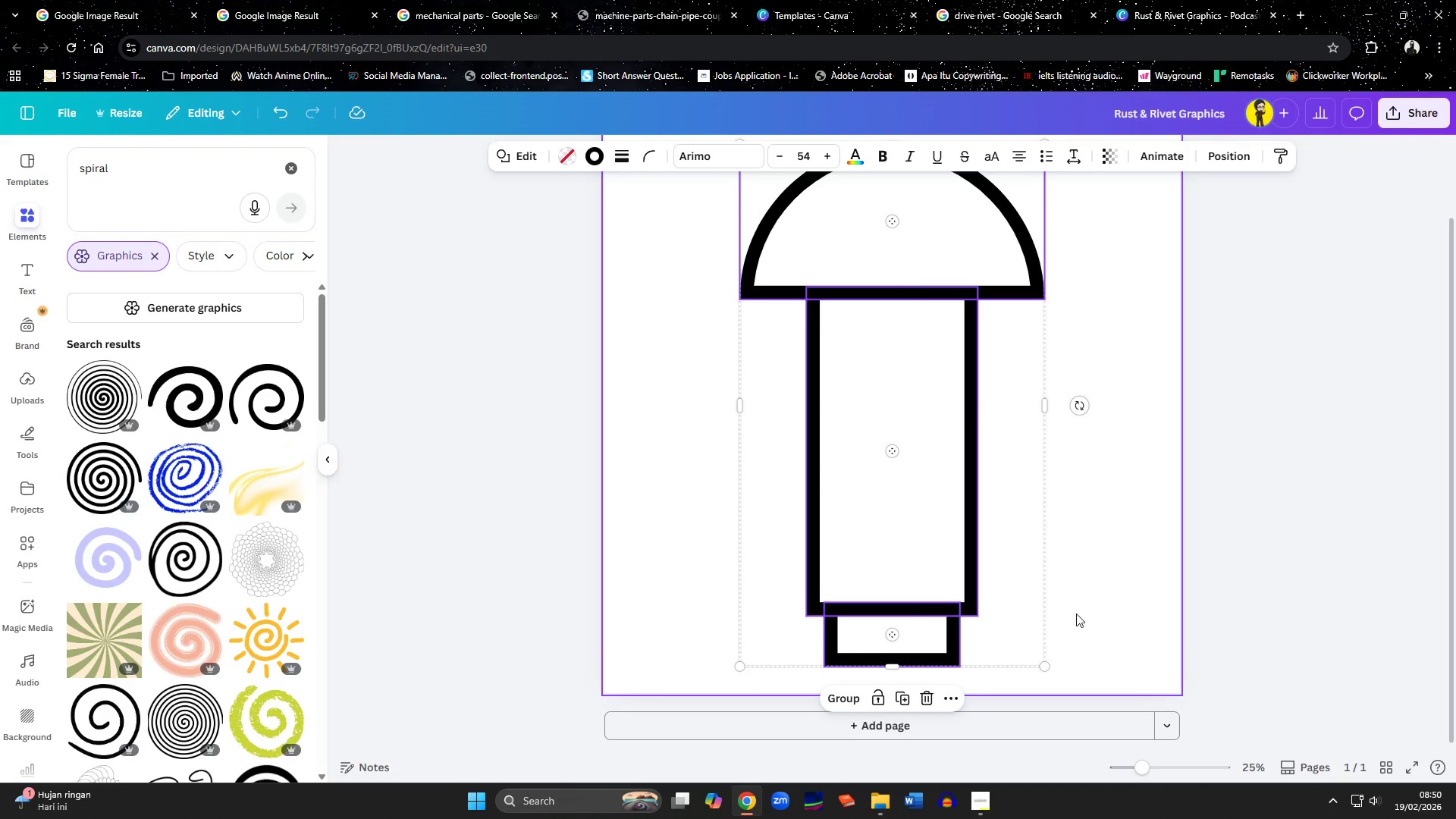 
left_click([1104, 619])
 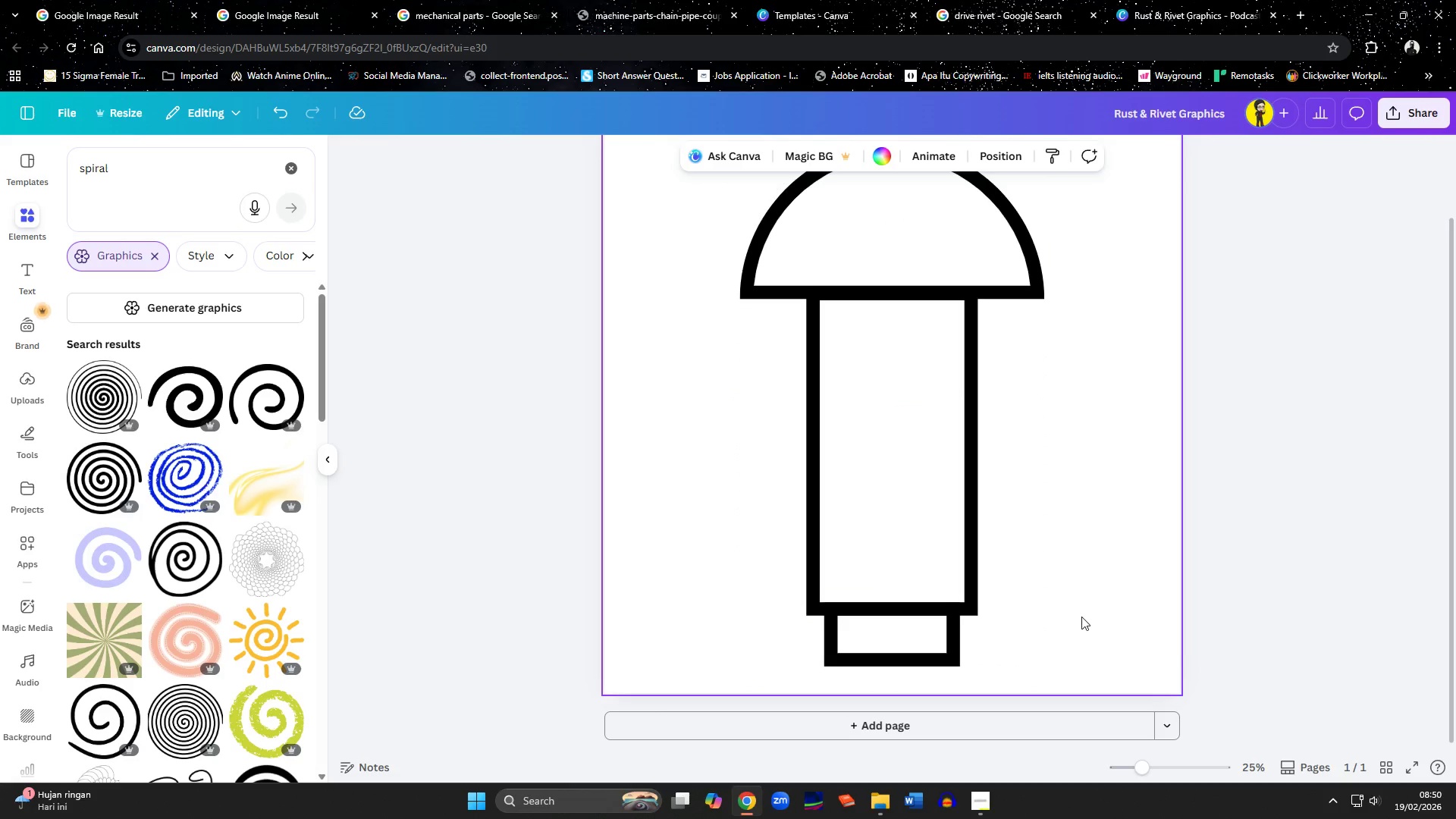 
hold_key(key=ControlLeft, duration=0.92)
scroll: coordinate [1081, 614], scroll_direction: down, amount: 2.0
 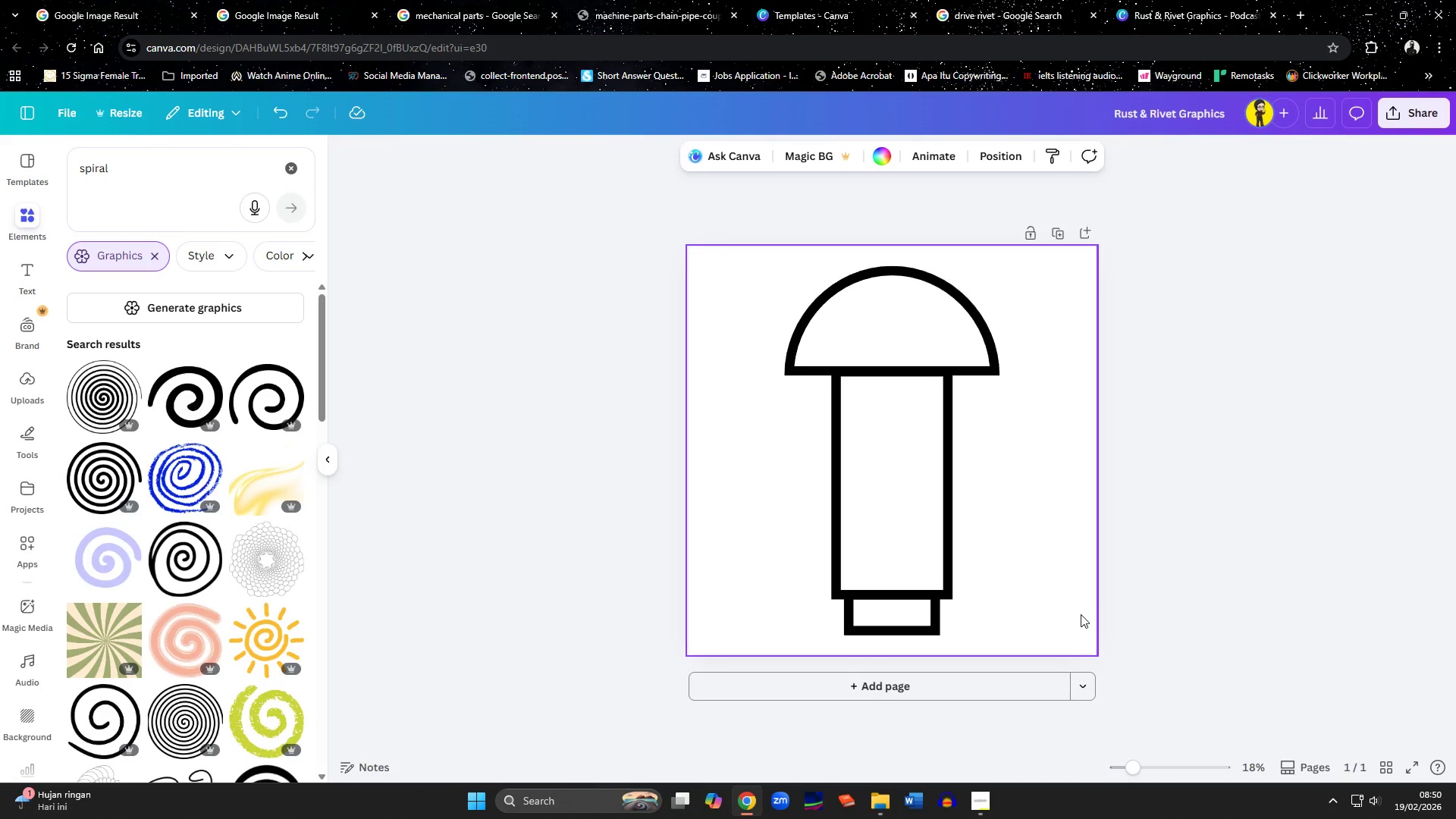 
hold_key(key=ControlLeft, duration=0.59)
scroll: coordinate [1081, 614], scroll_direction: up, amount: 1.0
 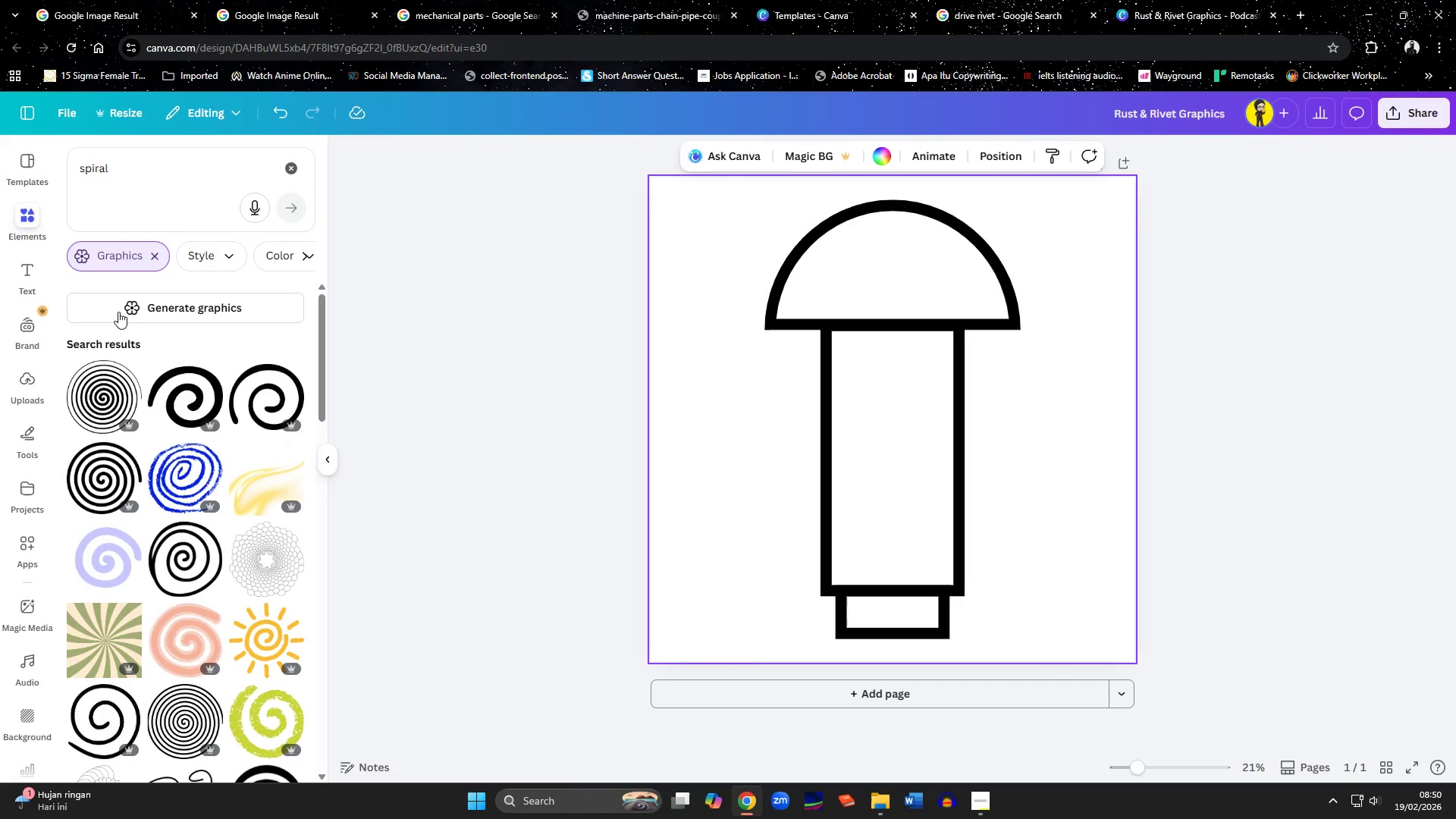 
left_click([156, 258])
 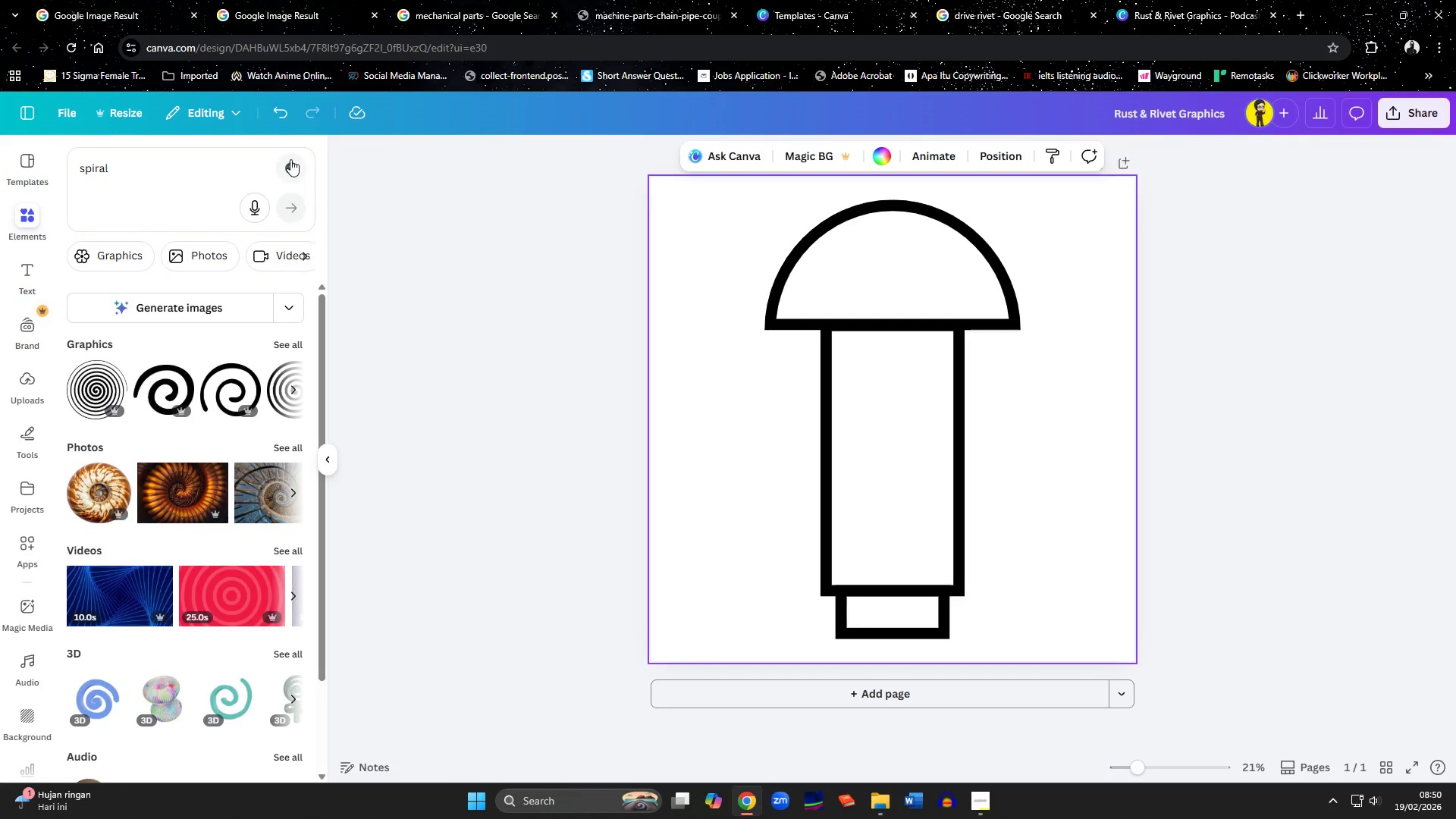 
left_click([292, 163])
 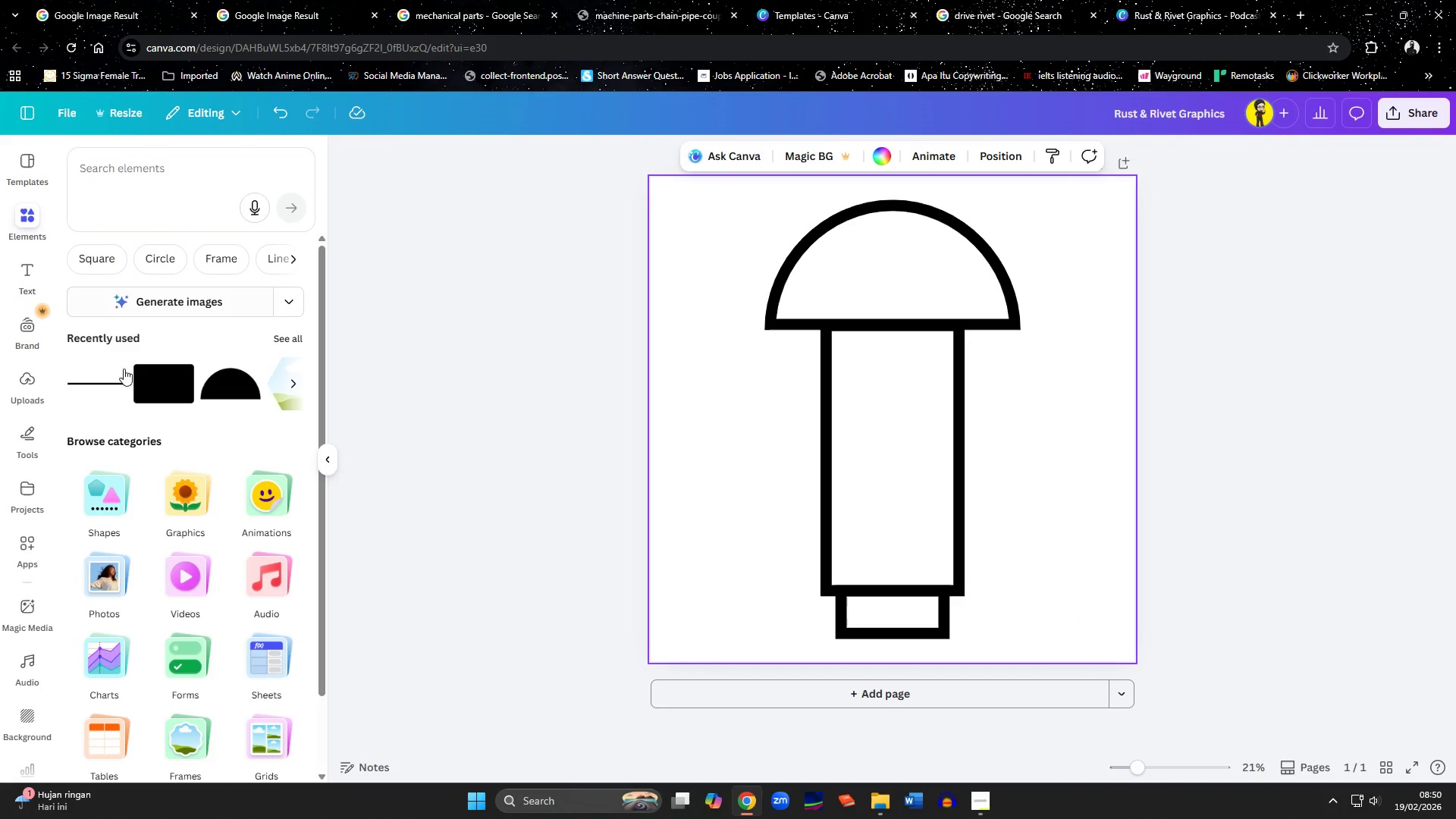 
left_click([98, 395])
 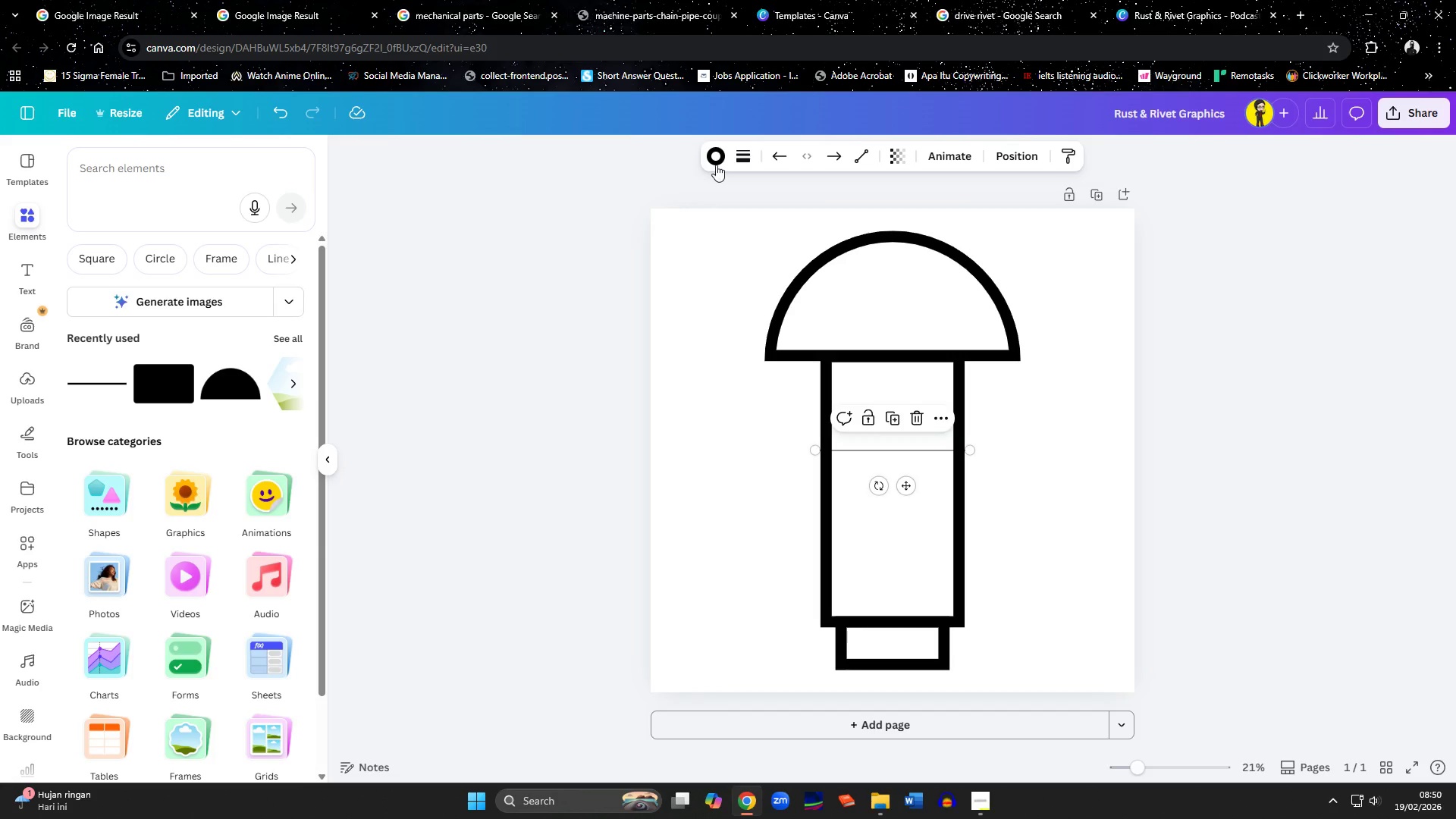 
left_click([714, 162])
 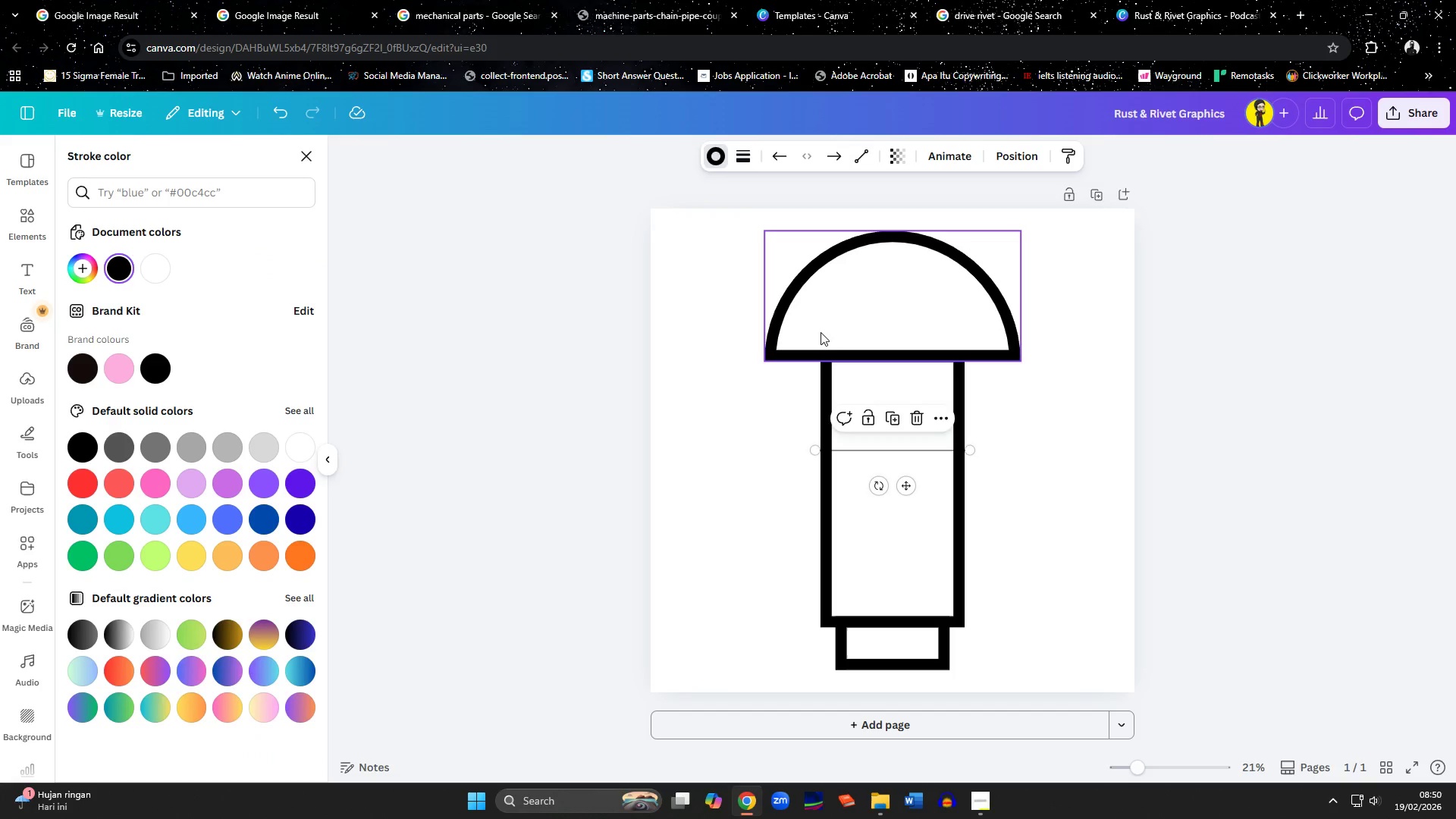 
left_click([808, 355])
 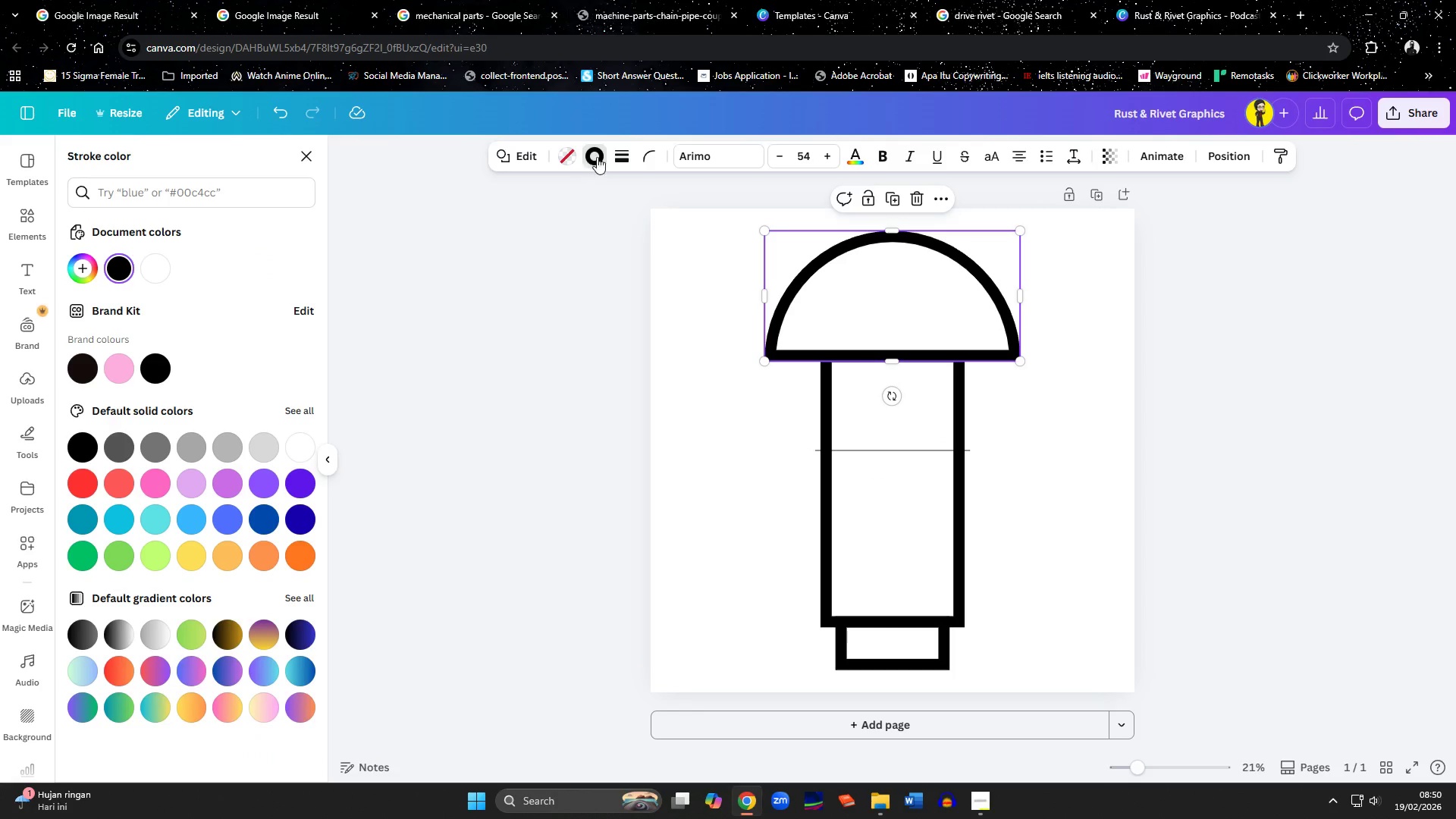 
left_click([619, 154])
 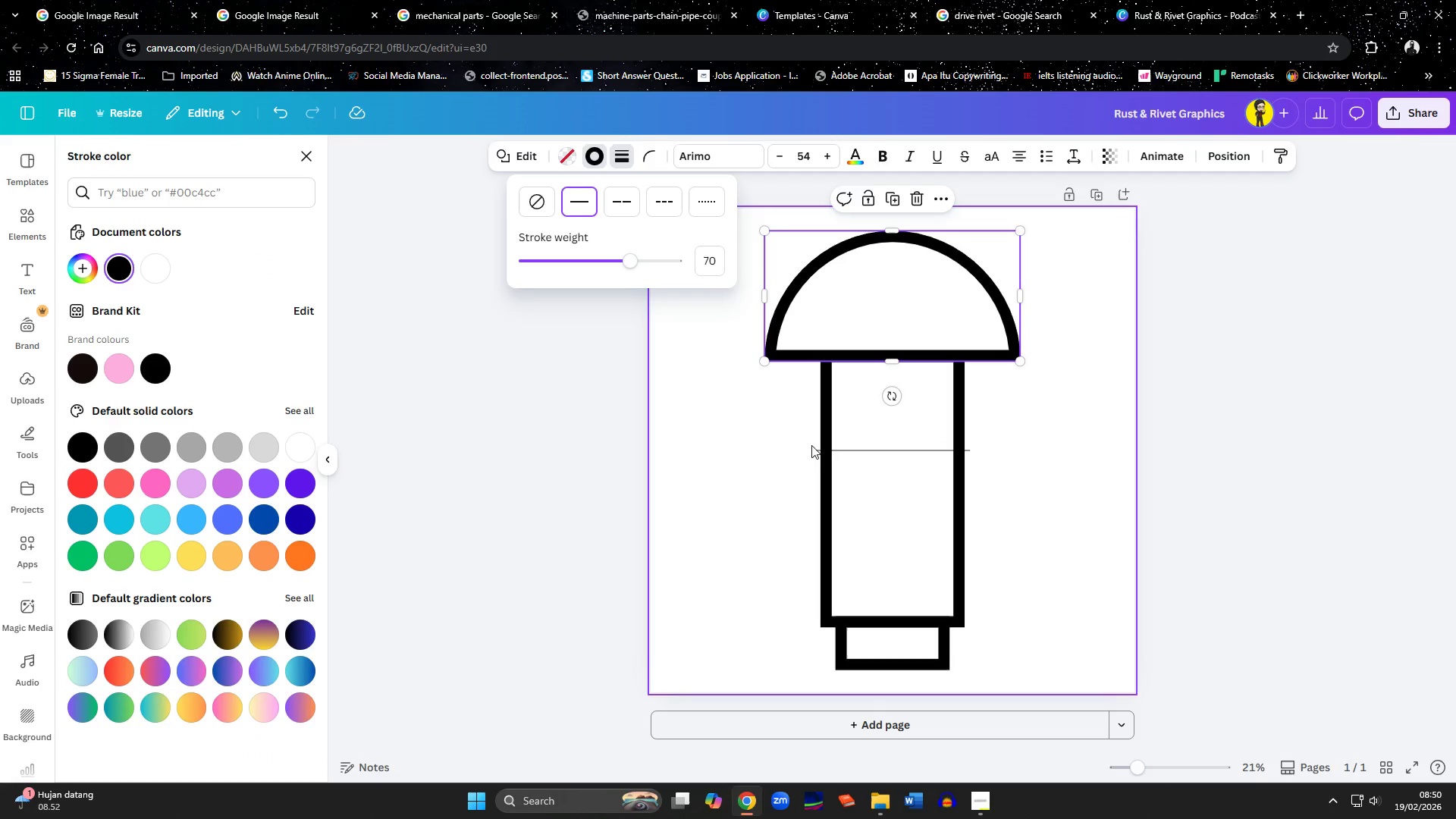 
left_click([832, 448])
 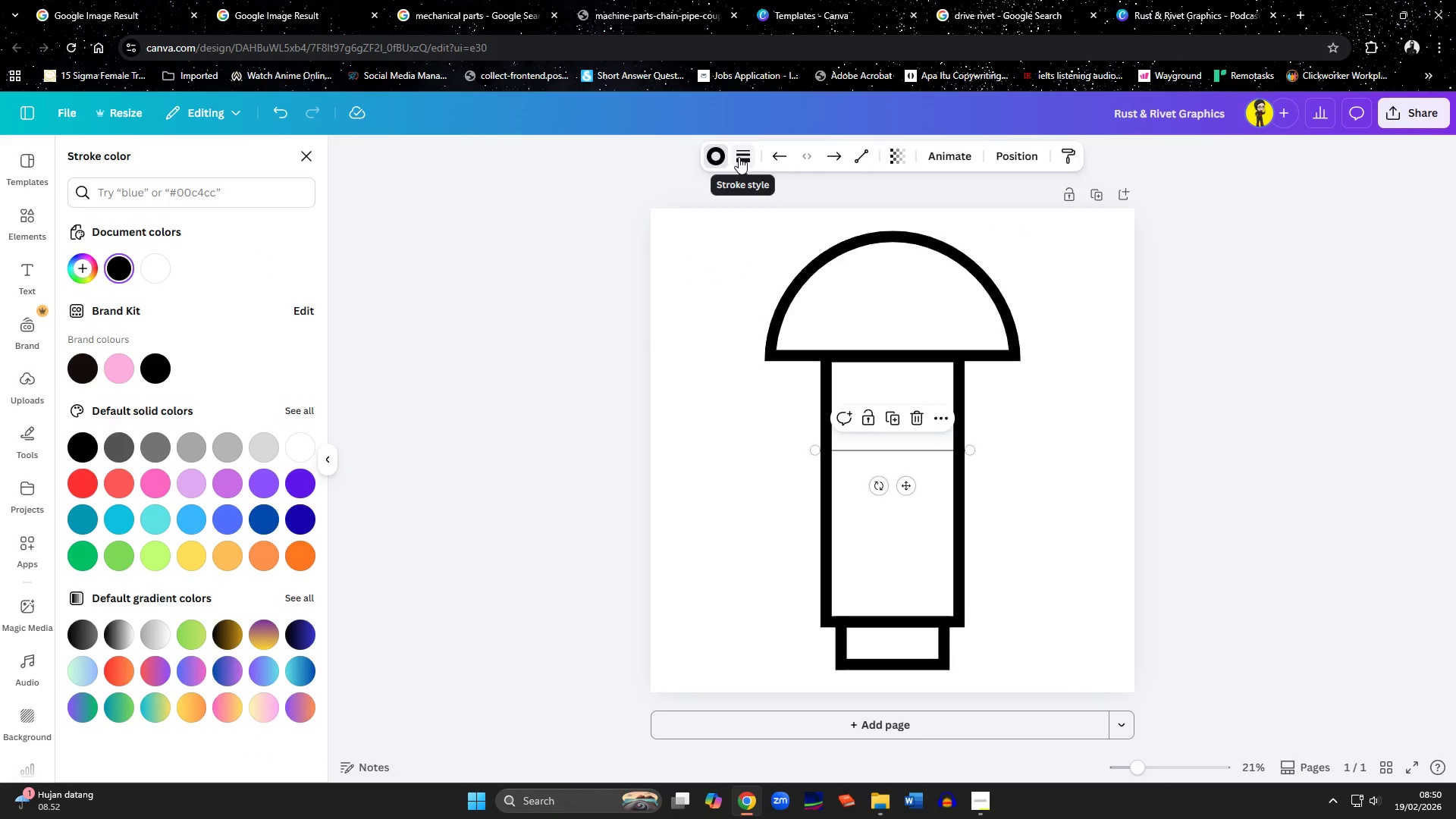 
left_click([716, 158])
 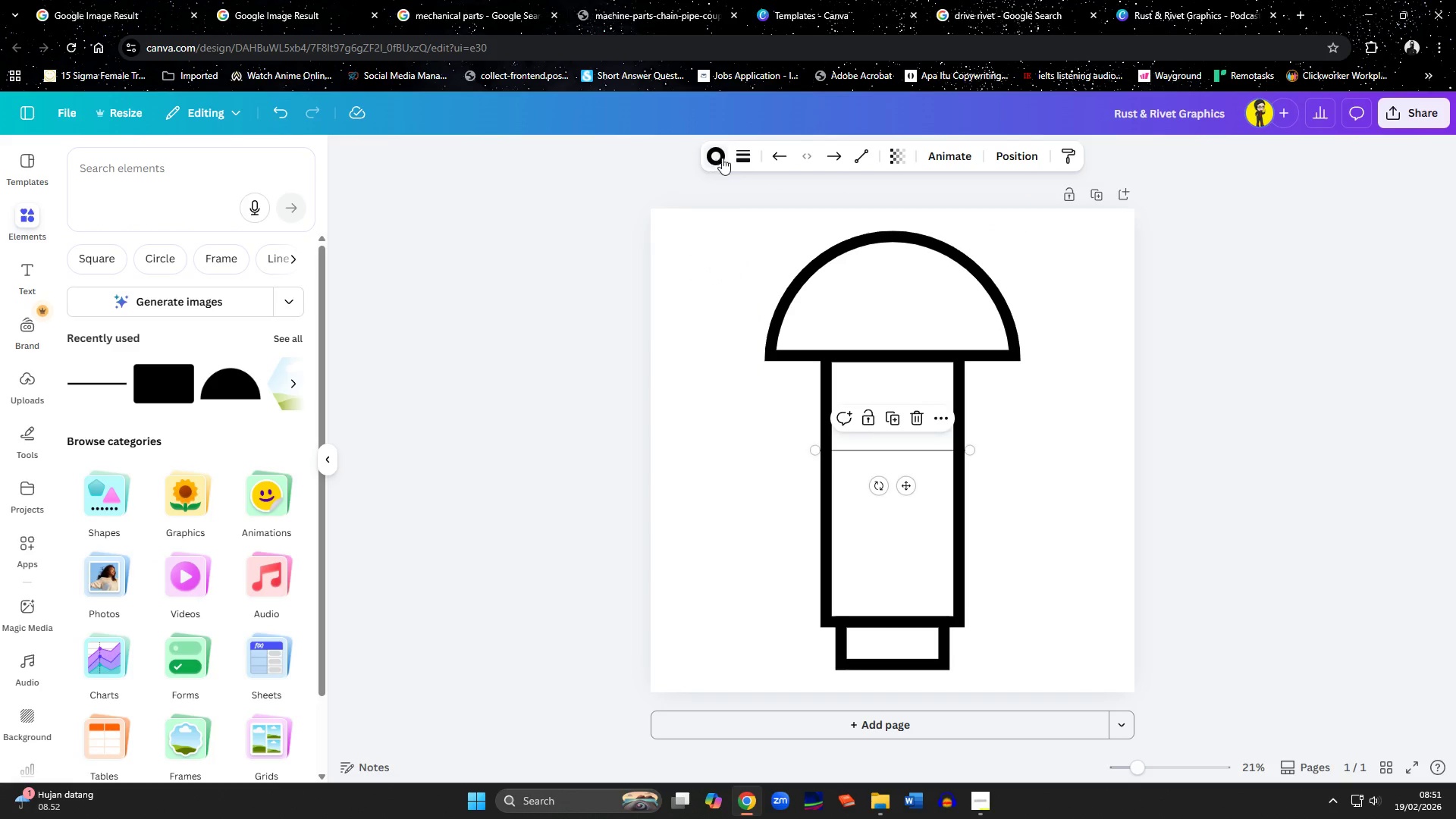 
left_click([742, 158])
 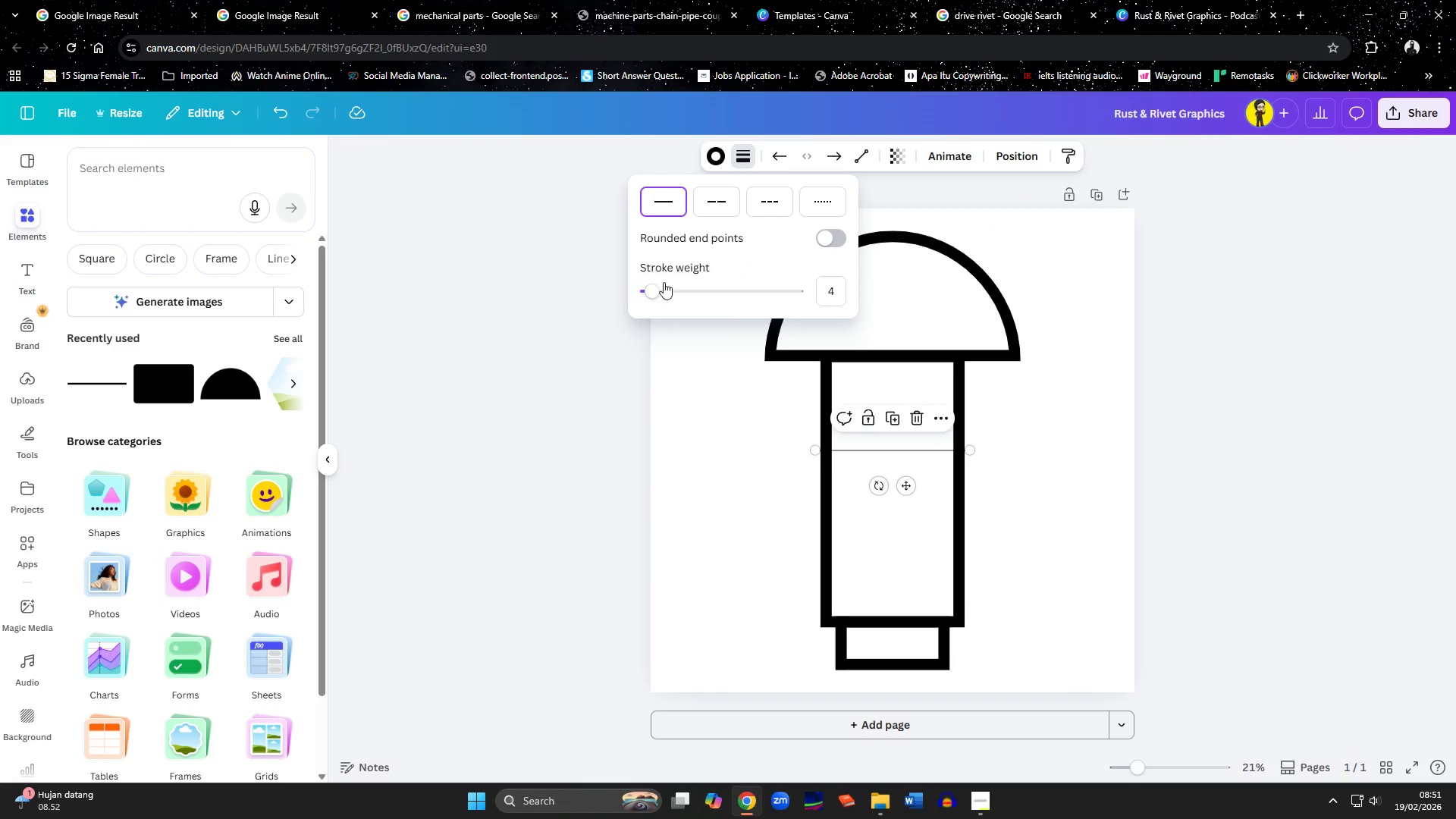 
left_click_drag(start_coordinate=[653, 290], to_coordinate=[752, 306])
 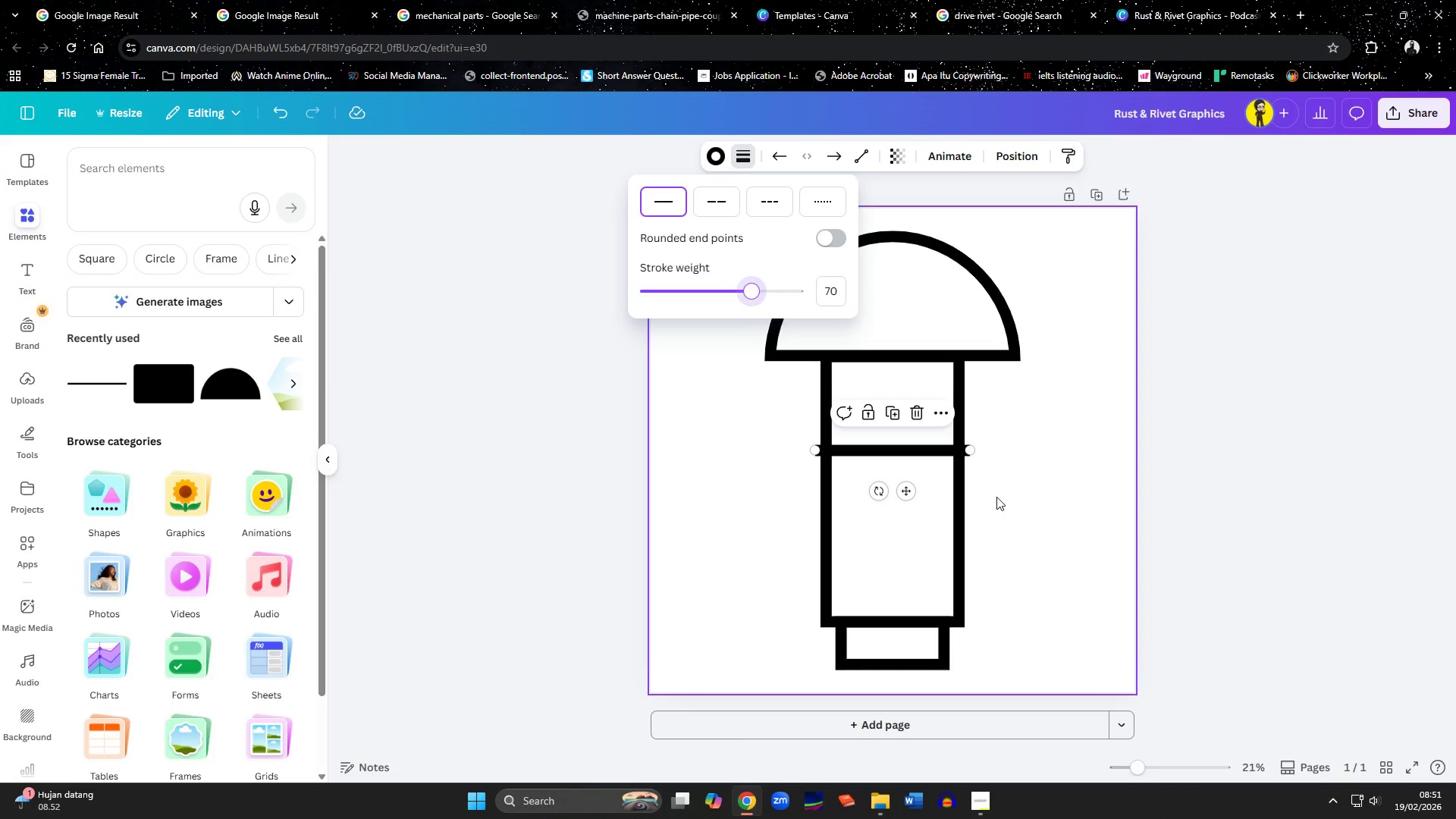 
left_click([996, 496])
 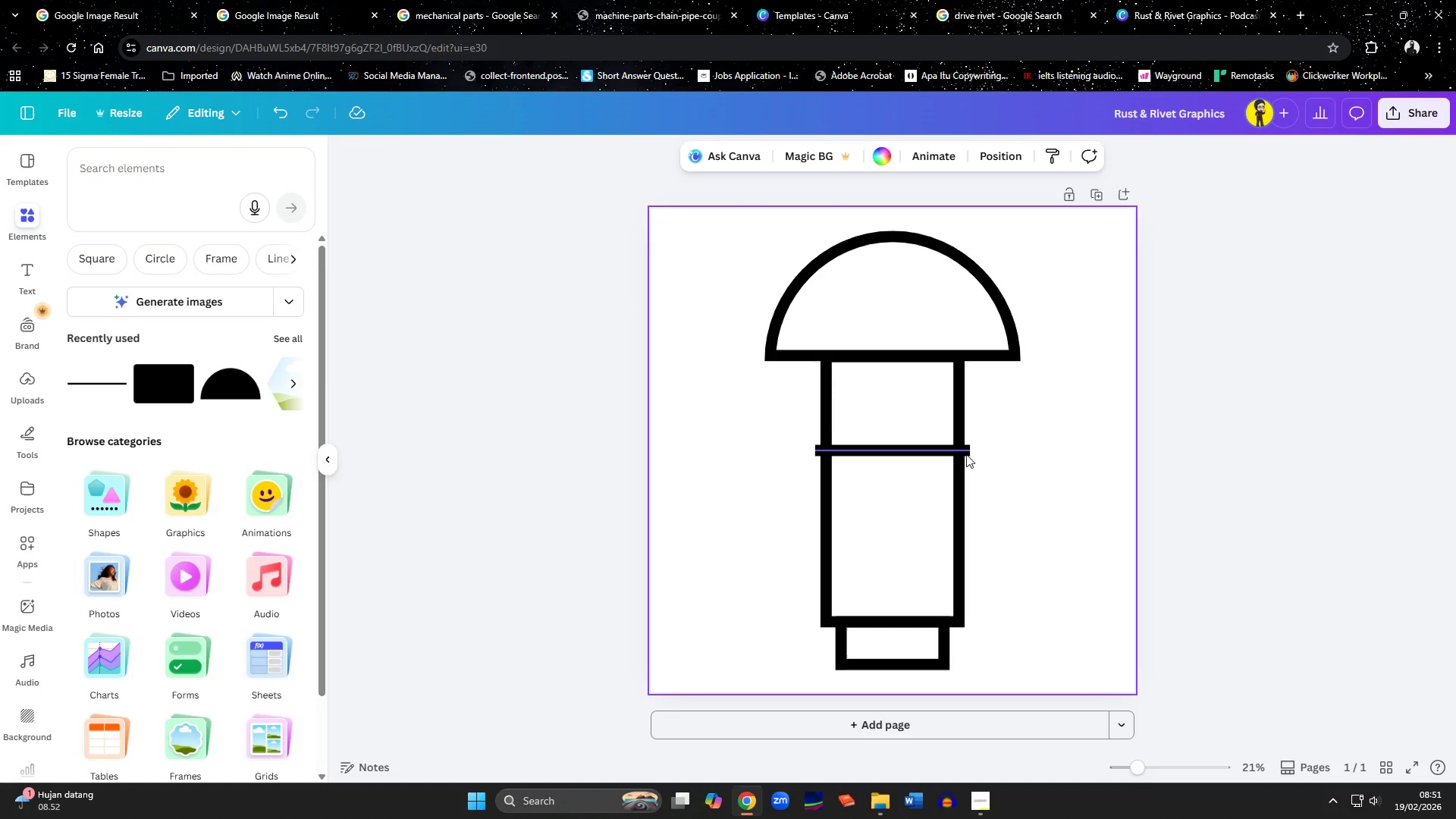 
wait(8.12)
 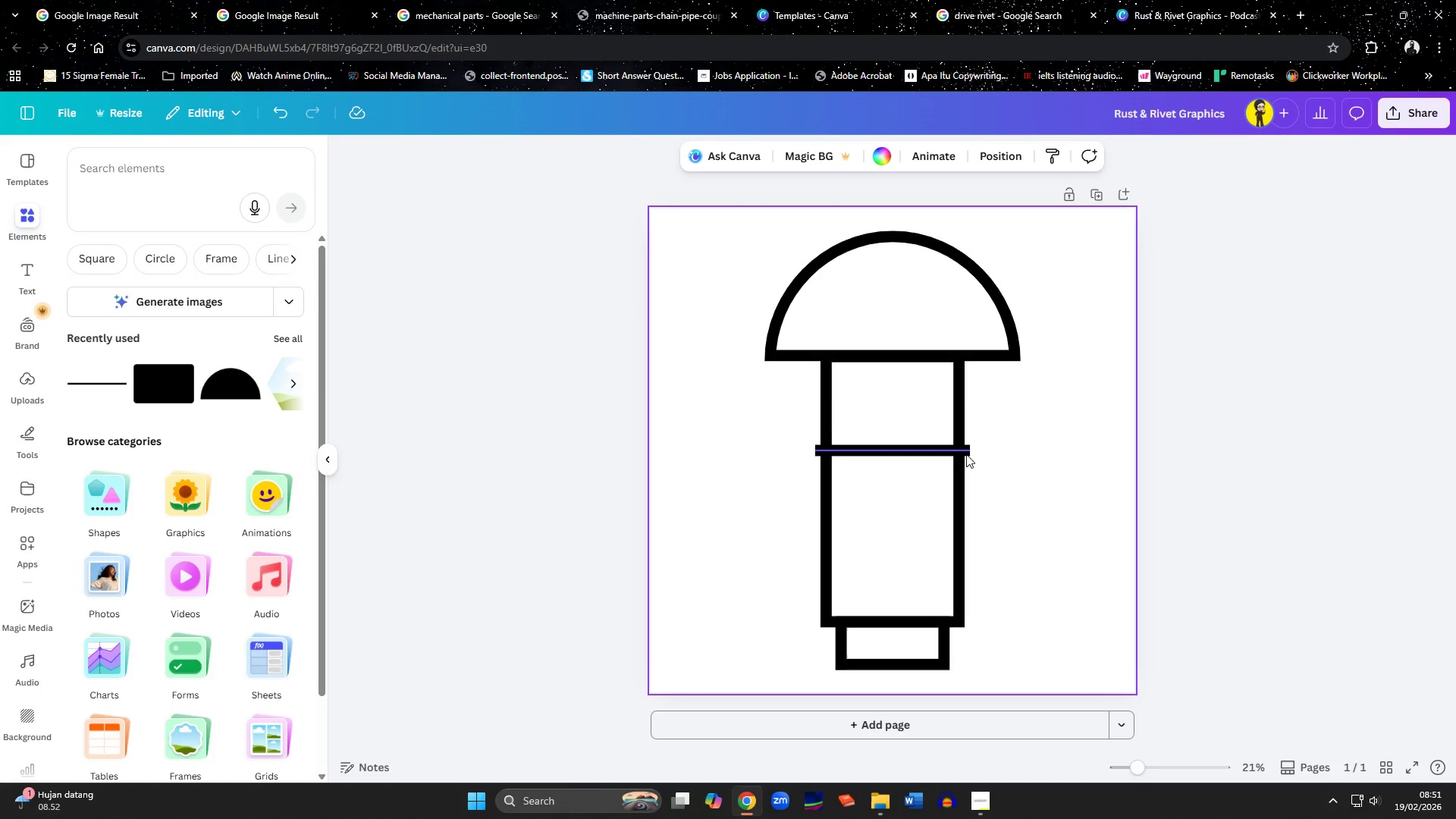 
left_click_drag(start_coordinate=[968, 453], to_coordinate=[966, 403])
 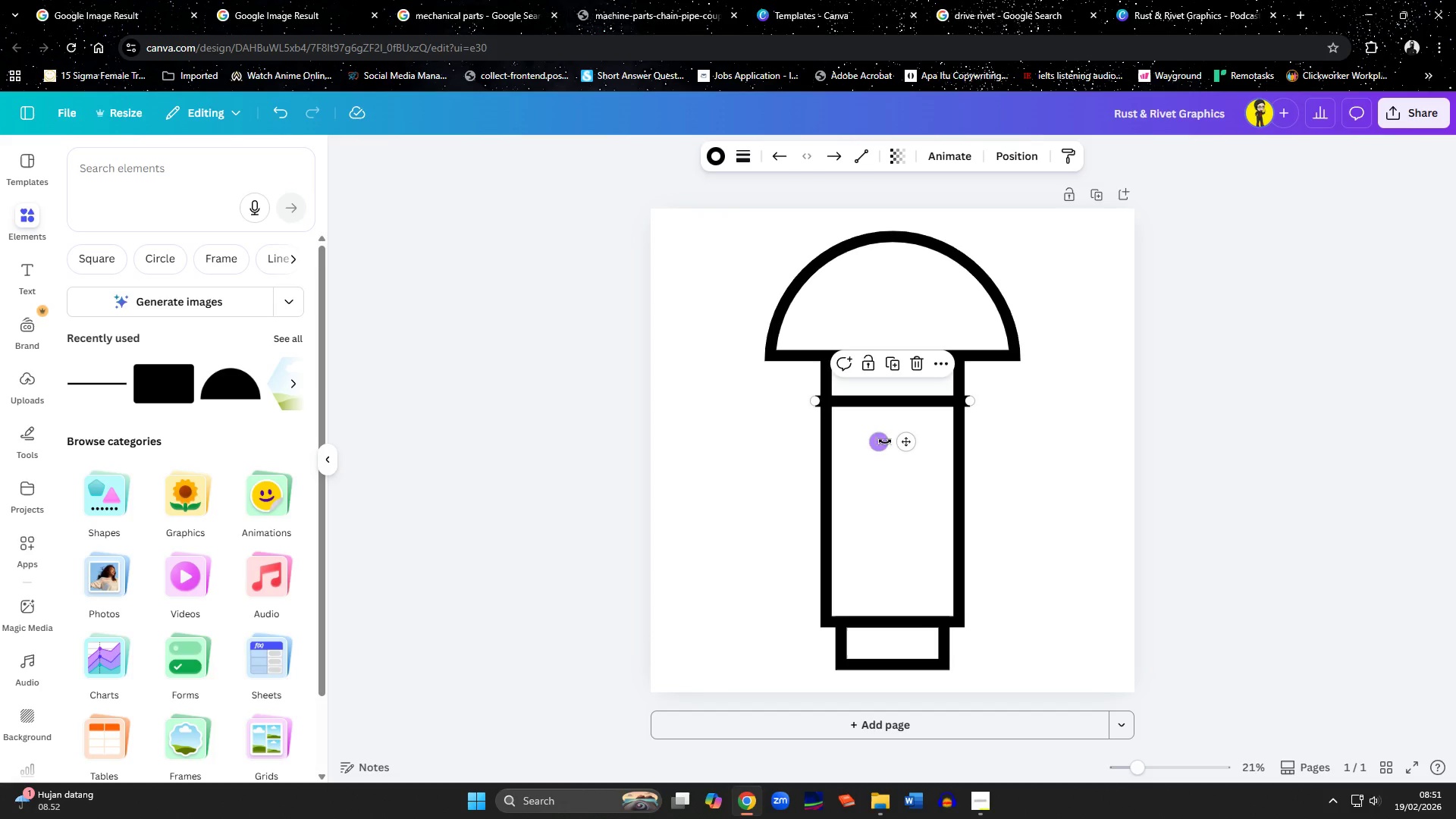 
left_click_drag(start_coordinate=[880, 445], to_coordinate=[903, 466])
 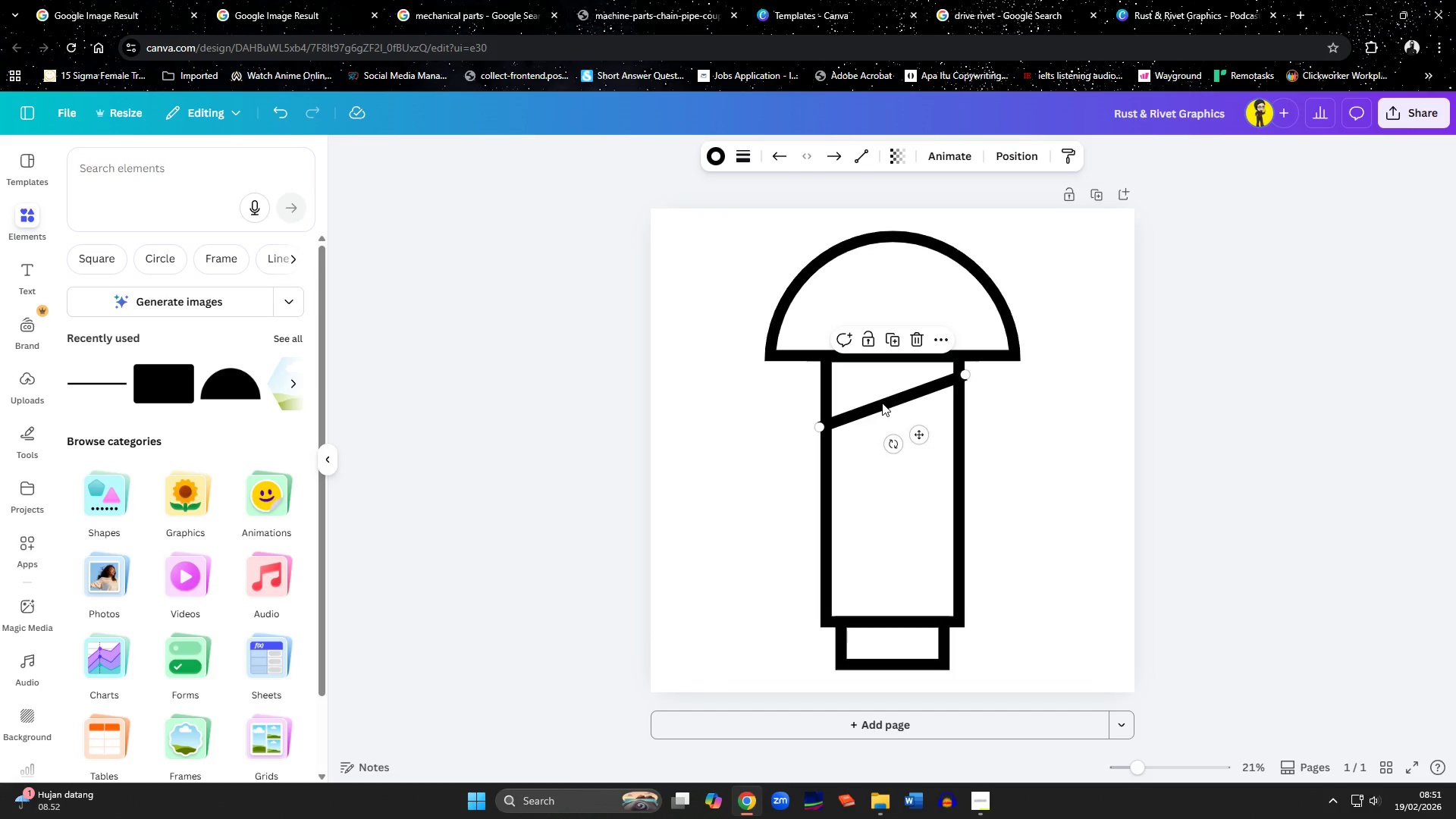 
left_click_drag(start_coordinate=[887, 403], to_coordinate=[890, 420])
 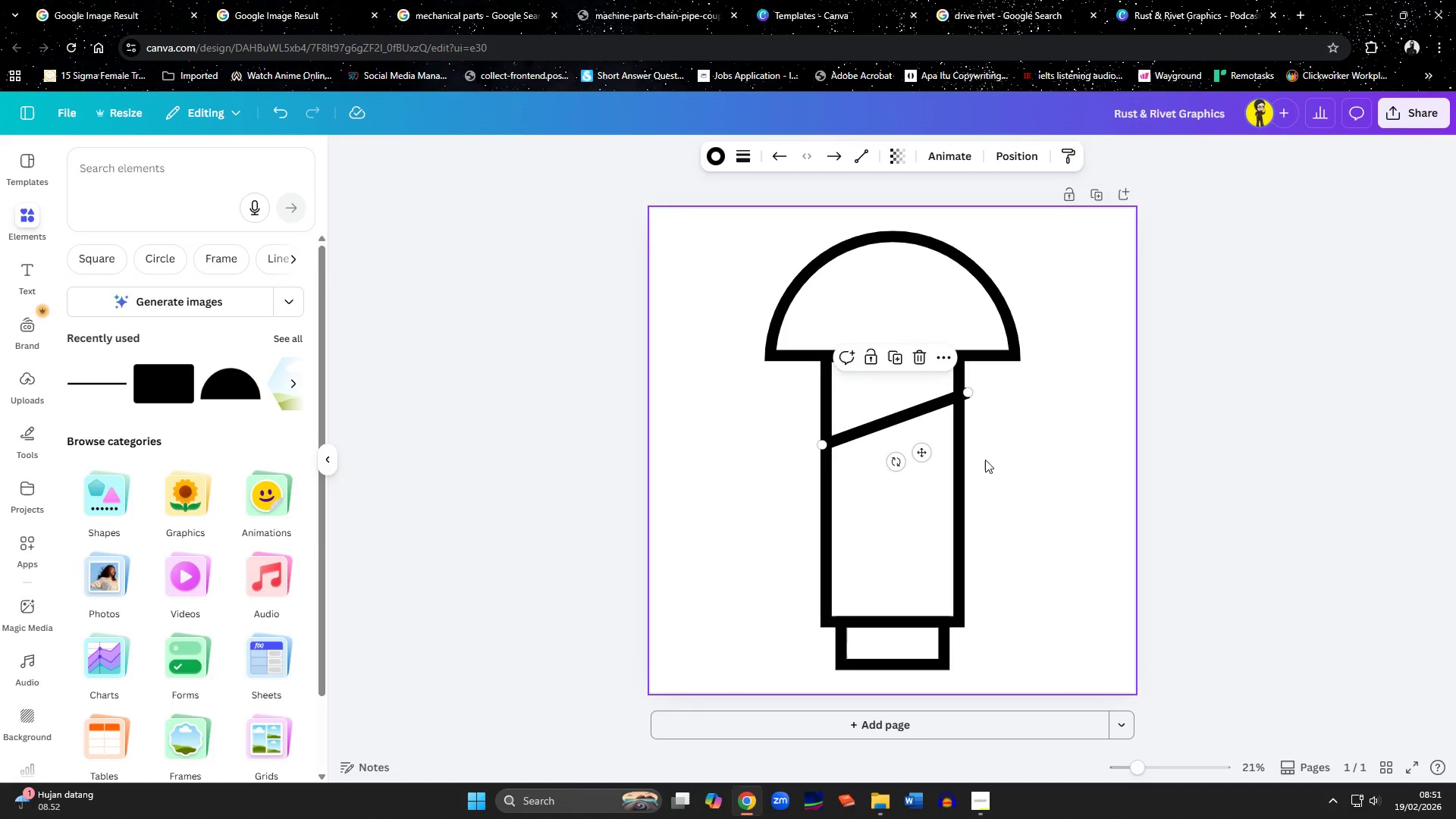 
hold_key(key=ControlLeft, duration=0.7)
scroll: coordinate [985, 460], scroll_direction: up, amount: 6.0
 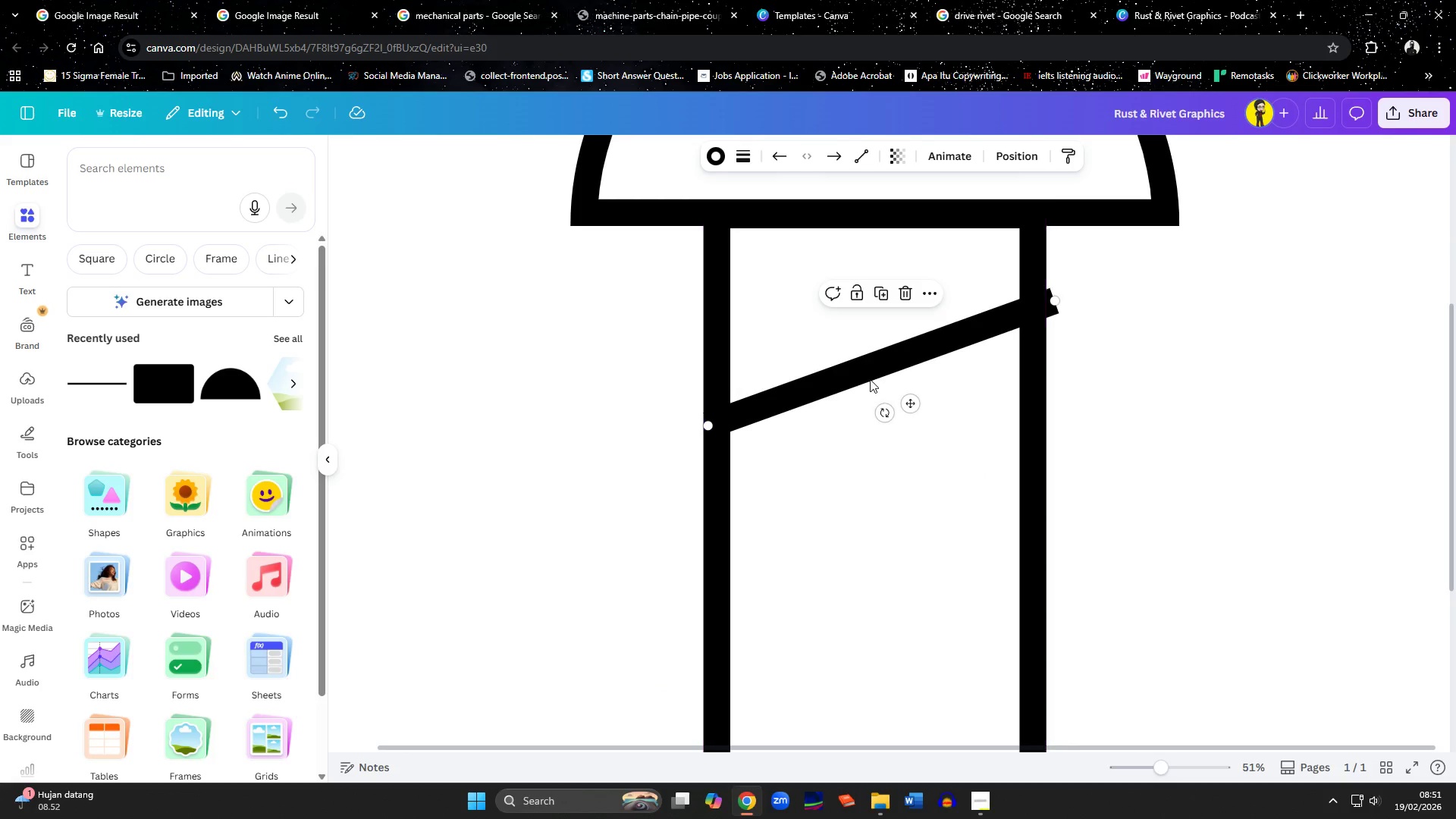 
left_click_drag(start_coordinate=[868, 375], to_coordinate=[861, 374])
 